 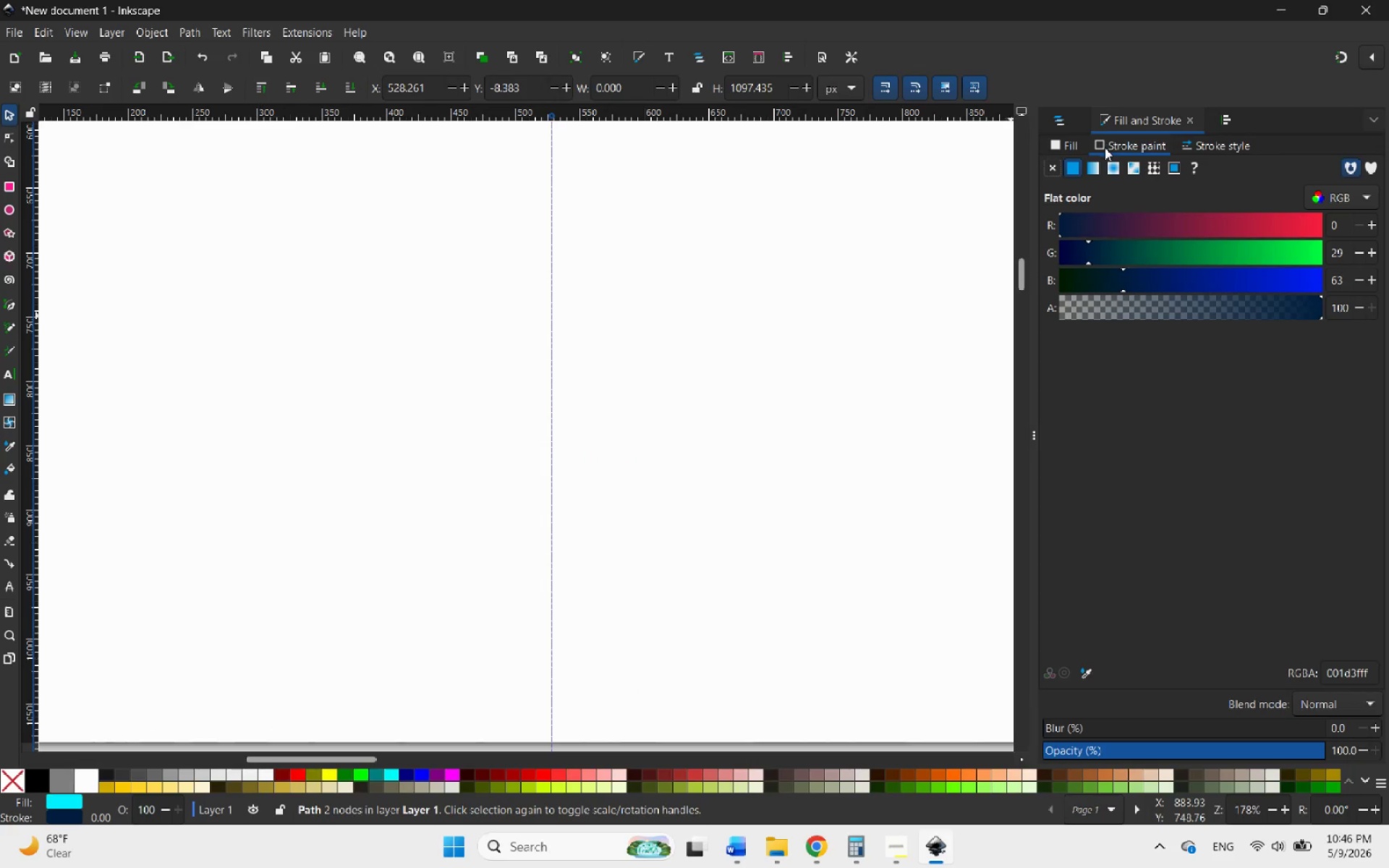 
mouse_move([1090, 184])
 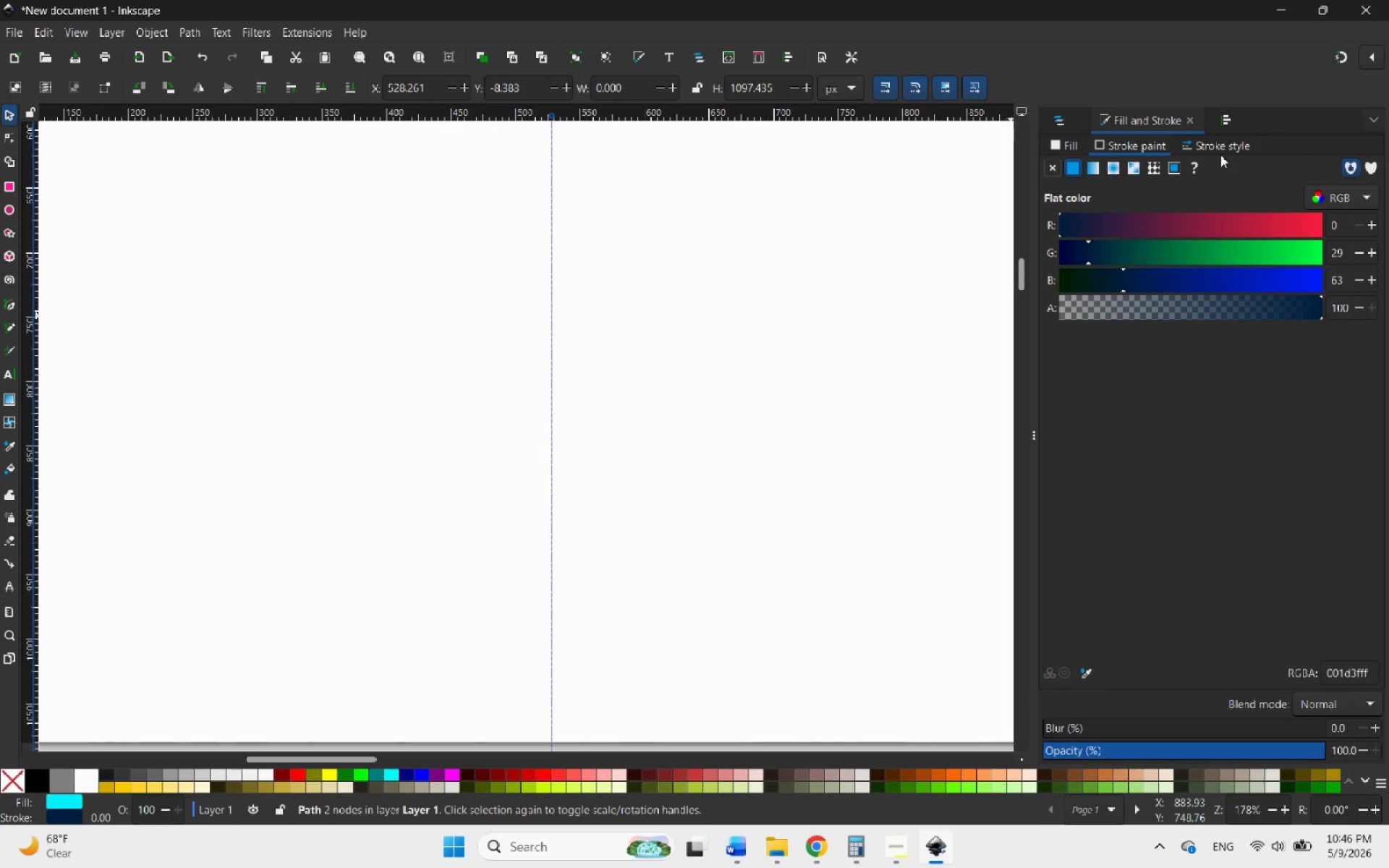 
double_click([1224, 148])
 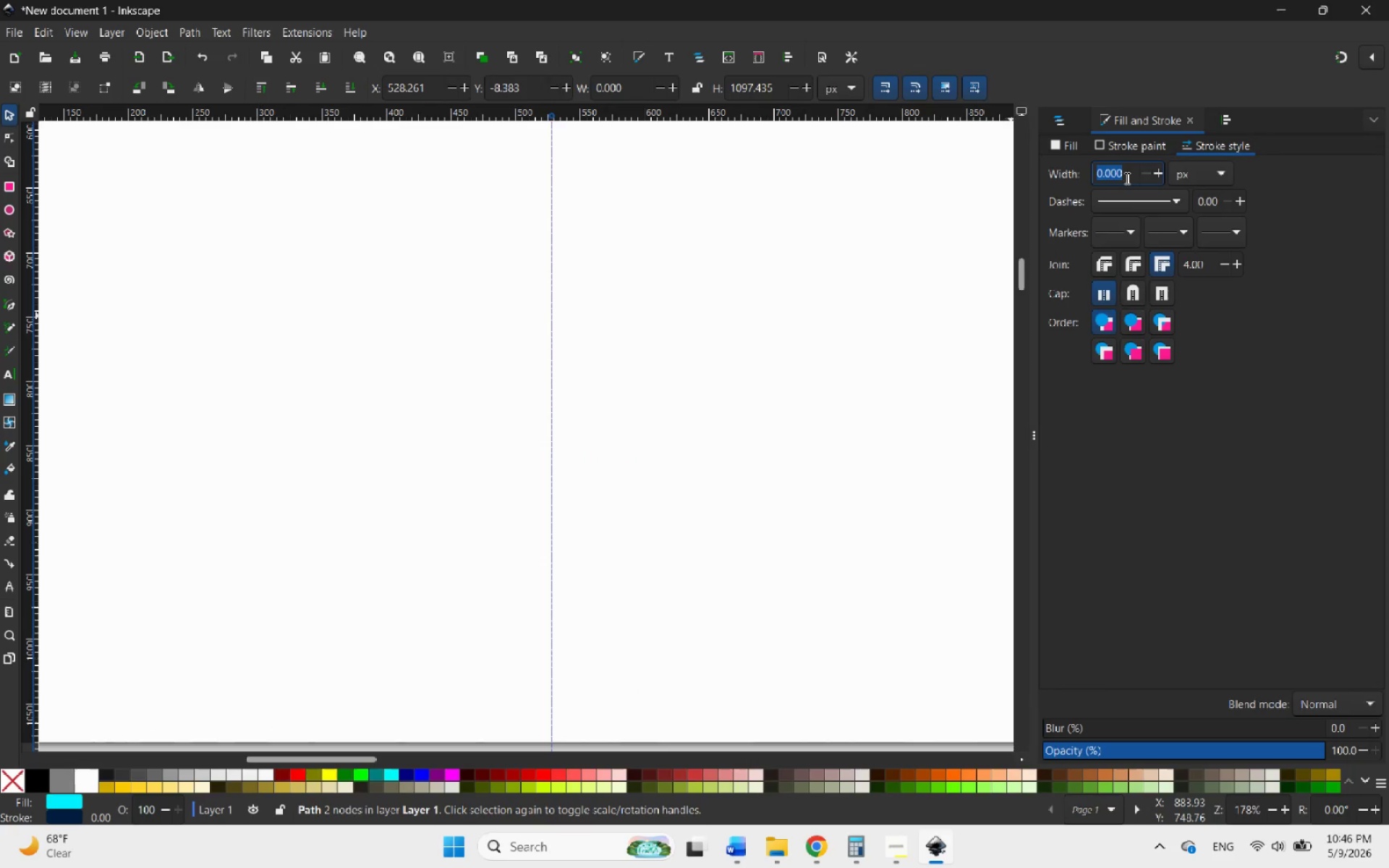 
left_click_drag(start_coordinate=[1126, 178], to_coordinate=[1113, 178])
 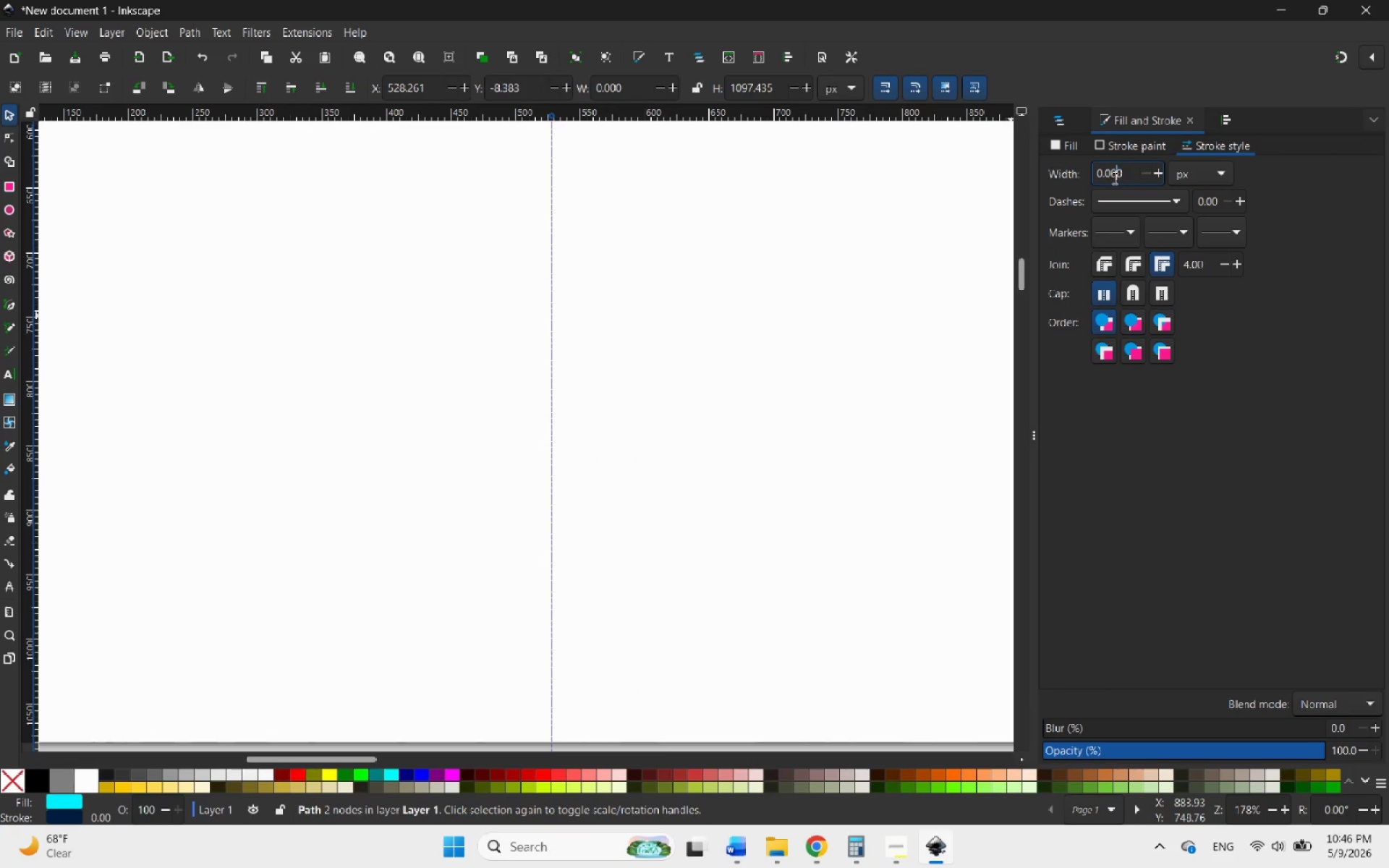 
left_click_drag(start_coordinate=[1113, 178], to_coordinate=[1108, 179])
 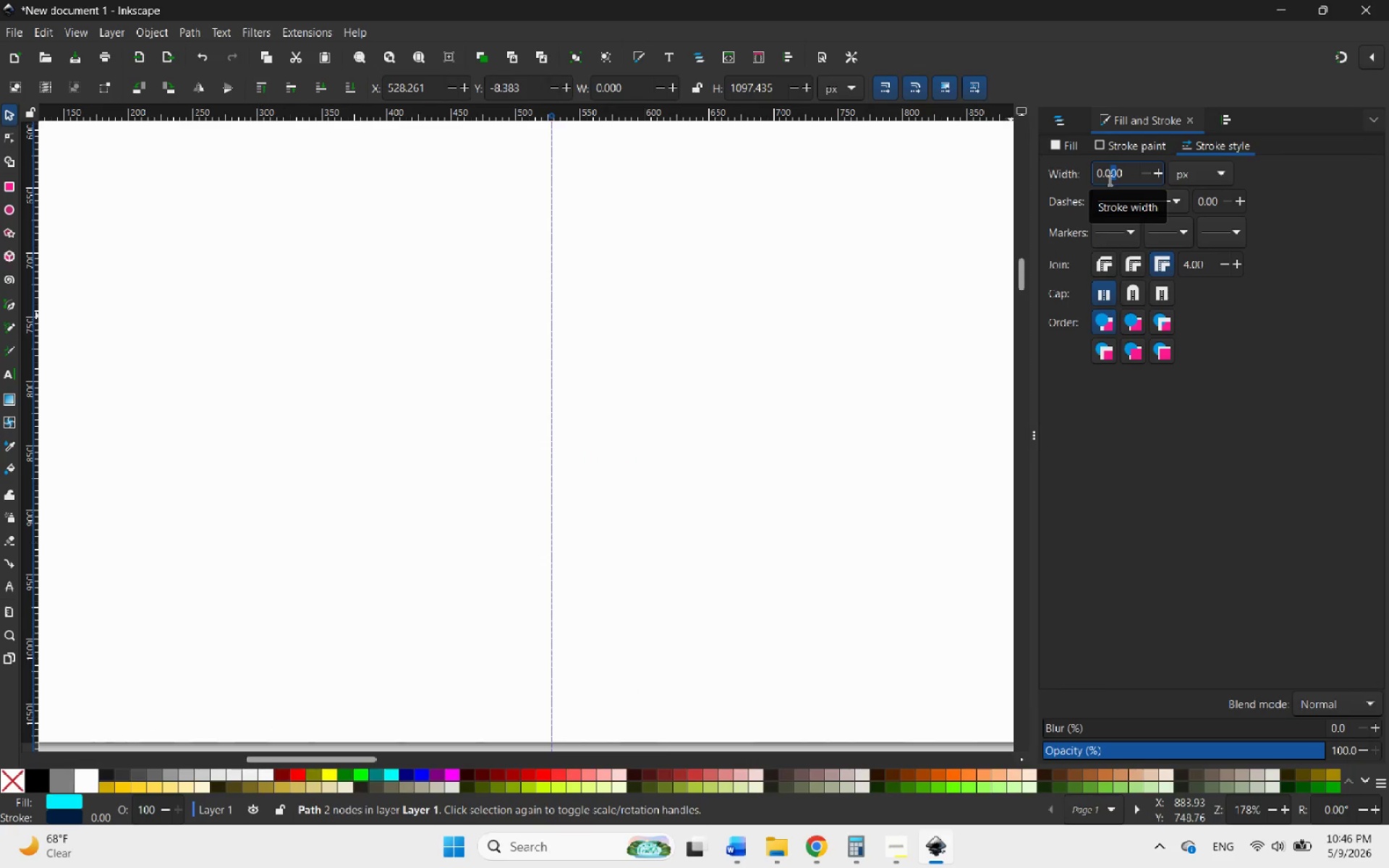 
key(1)
 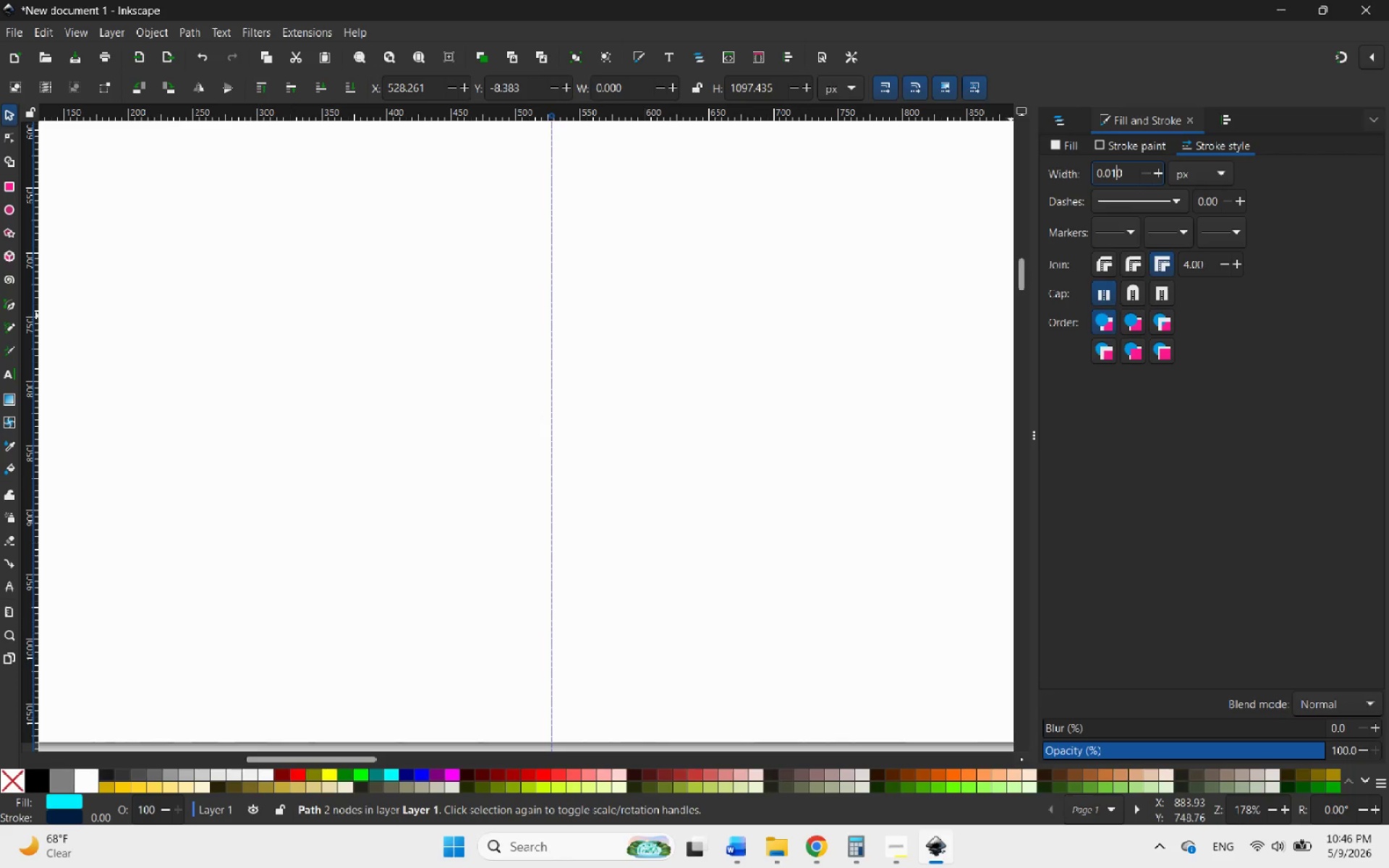 
key(Enter)
 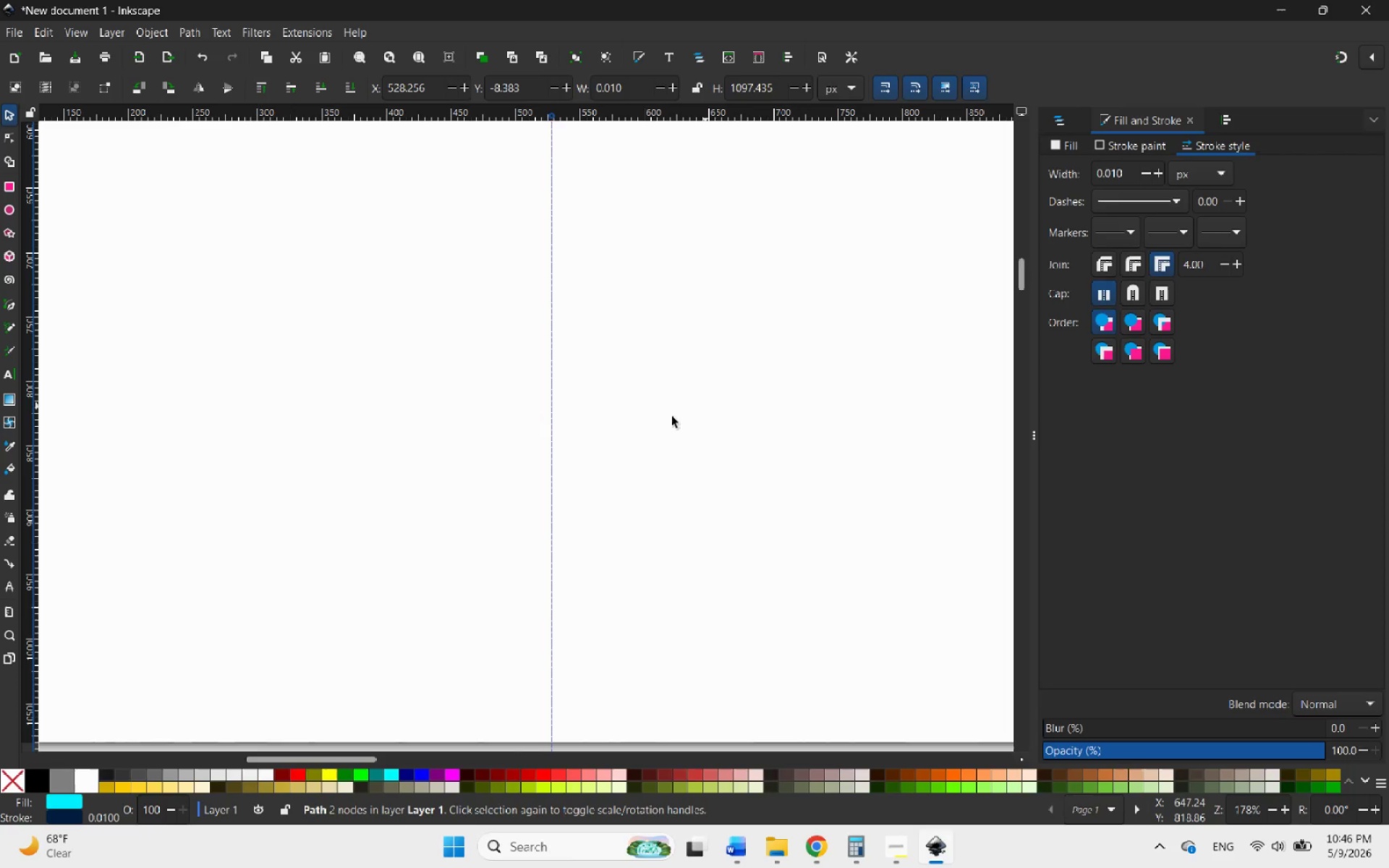 
hold_key(key=ShiftLeft, duration=0.69)
scroll: coordinate [642, 416], scroll_direction: down, amount: 5.0
 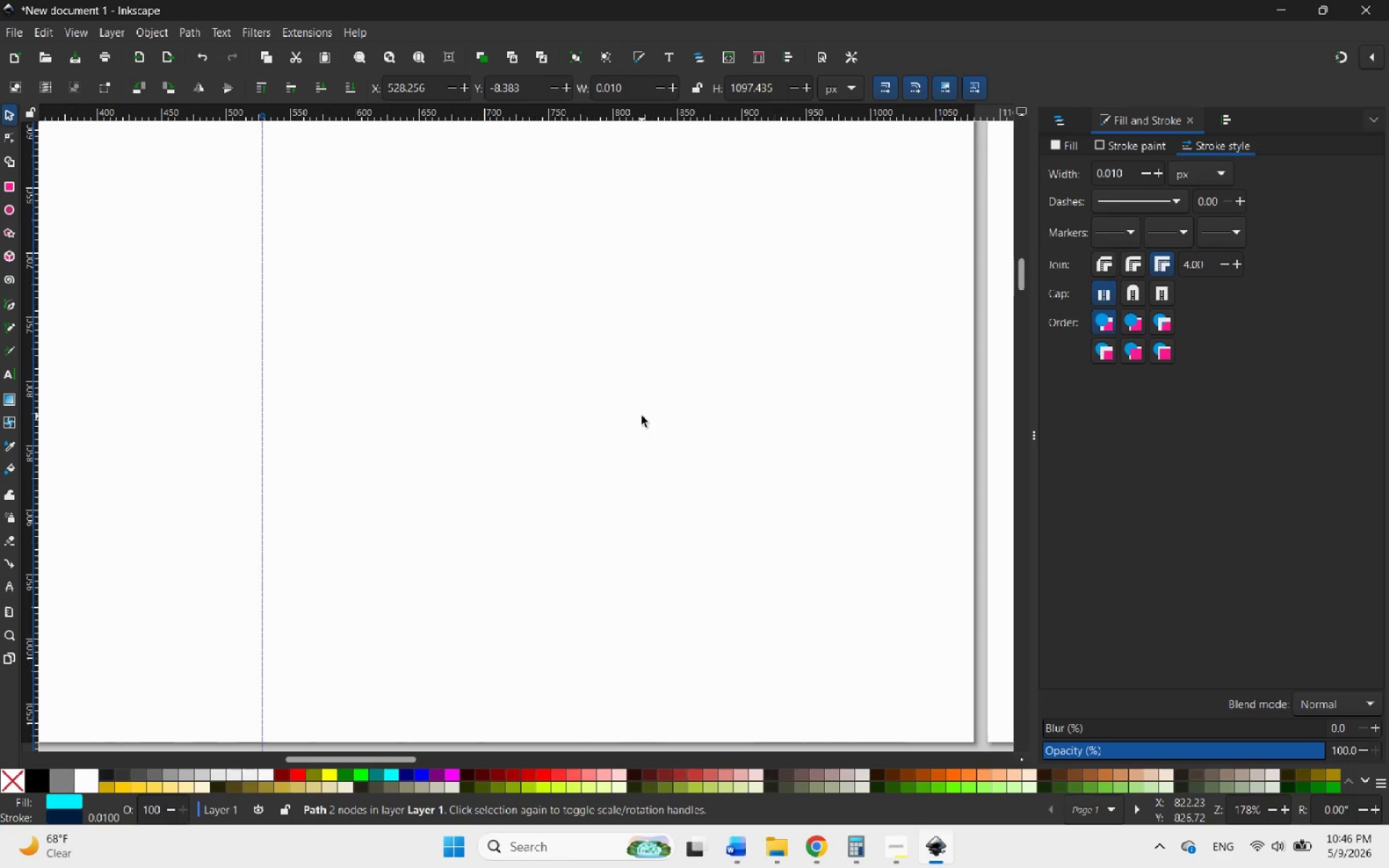 
hold_key(key=ControlLeft, duration=0.52)
 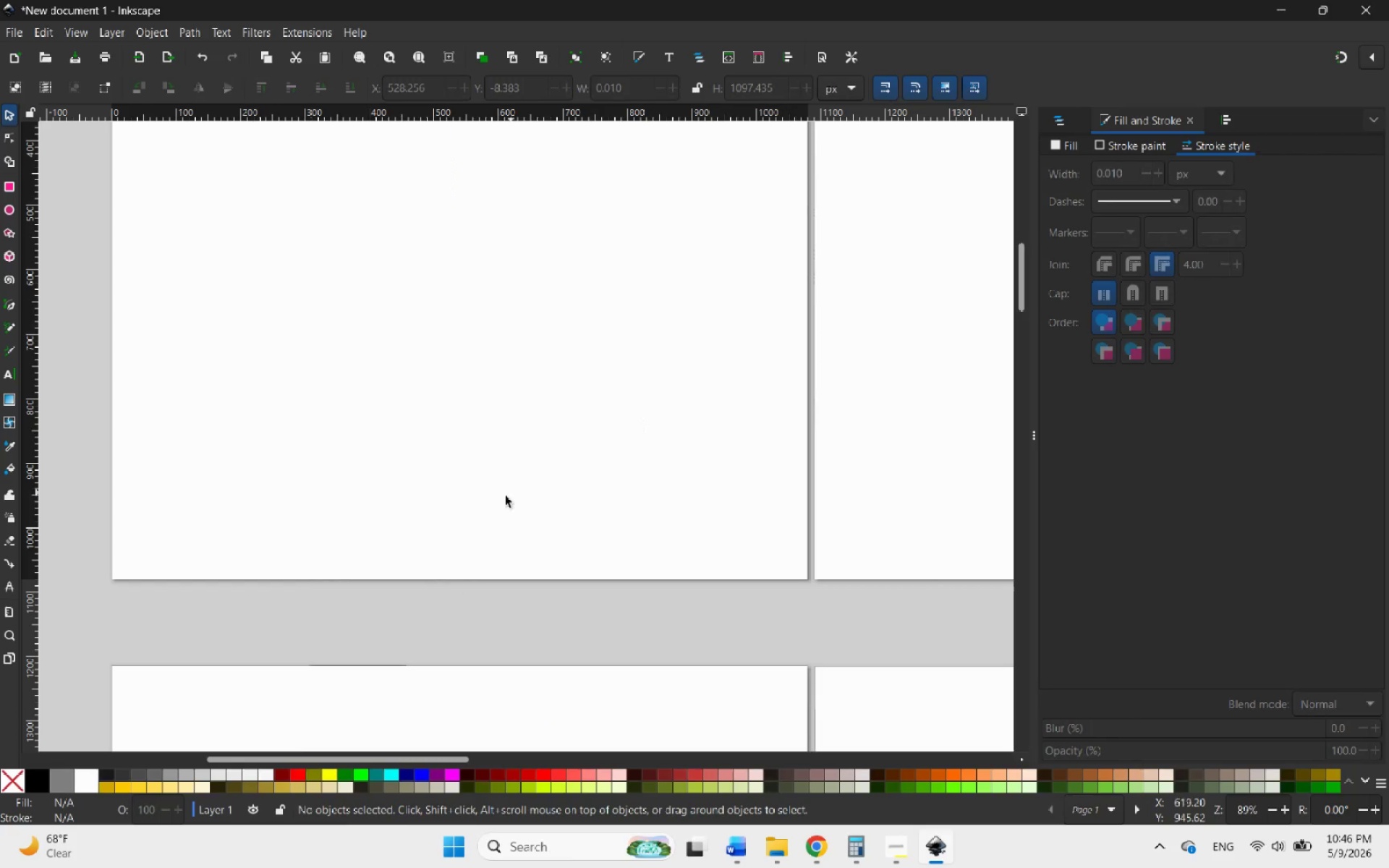 
left_click([637, 418])
 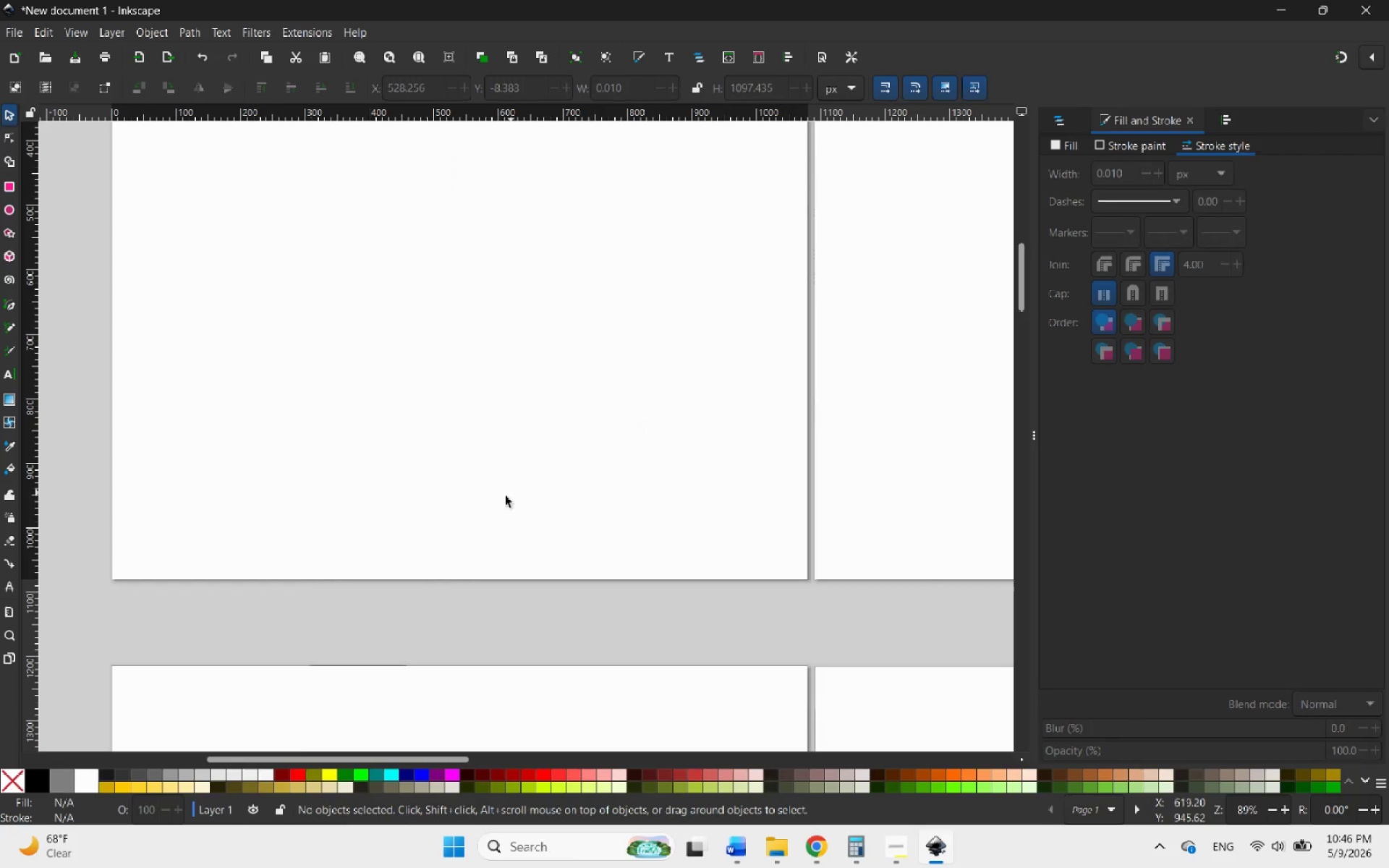 
scroll: coordinate [642, 416], scroll_direction: down, amount: 1.0
 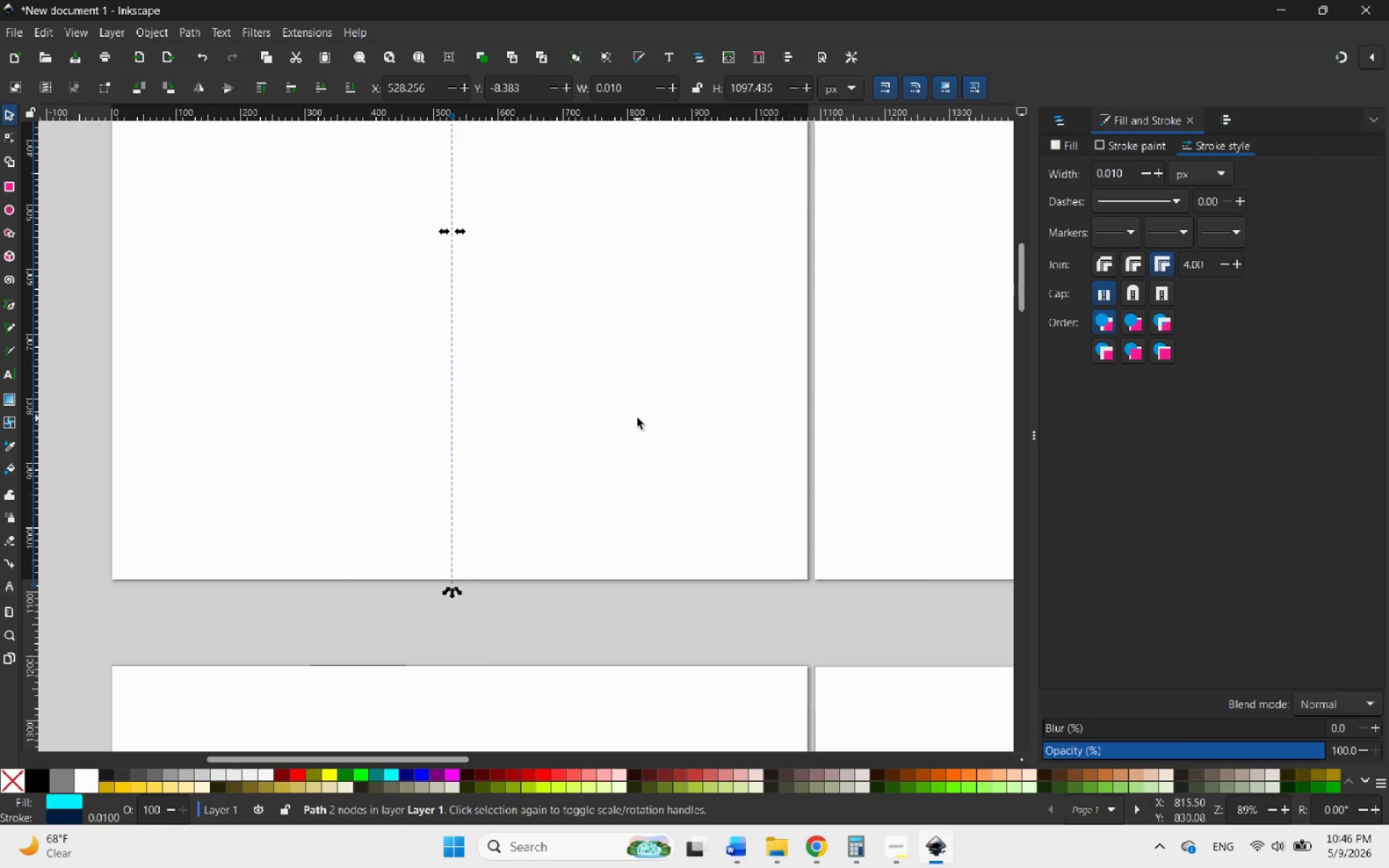 
key(Control+ControlLeft)
 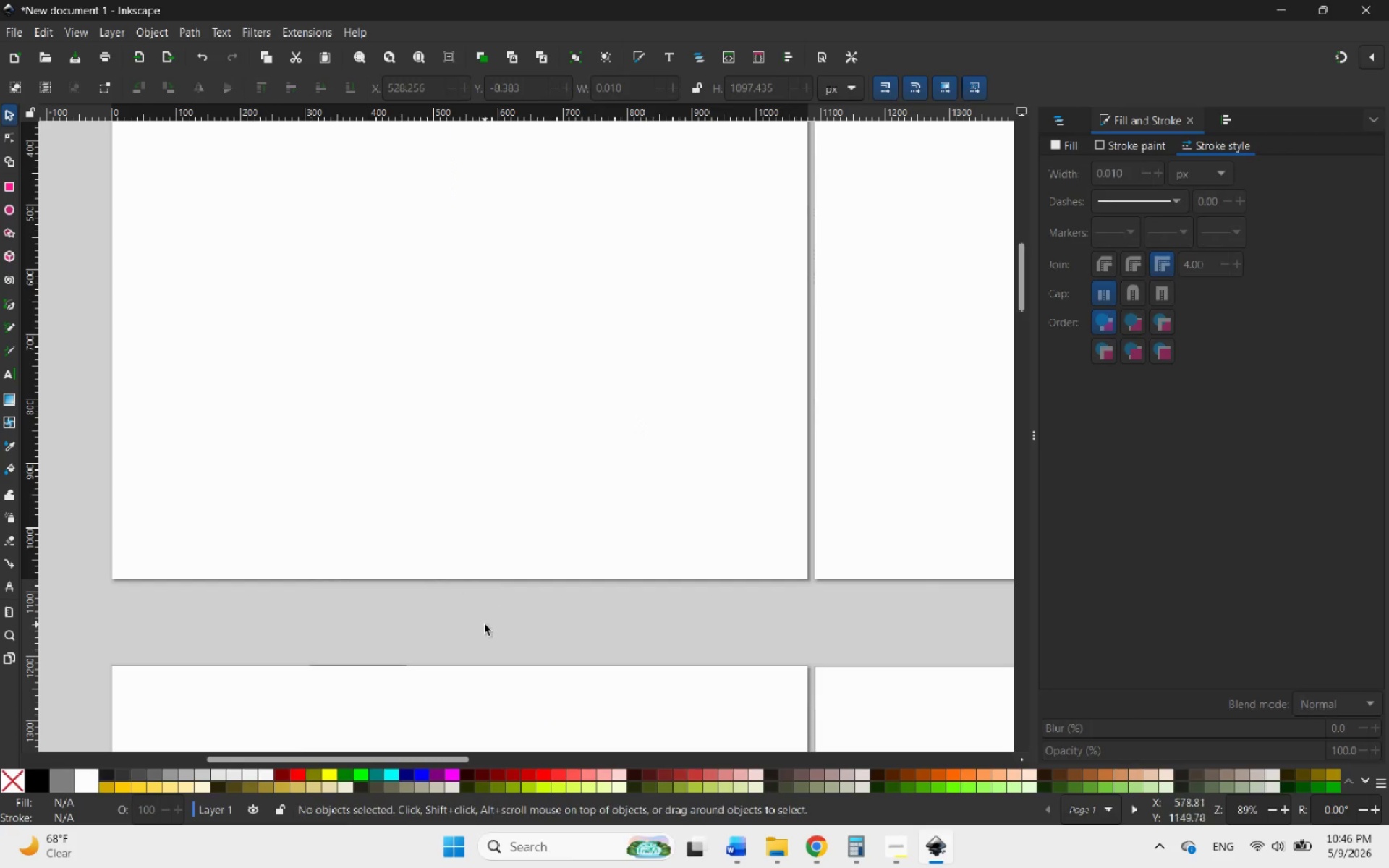 
hold_key(key=ControlLeft, duration=0.62)
scroll: coordinate [515, 624], scroll_direction: down, amount: 2.0
 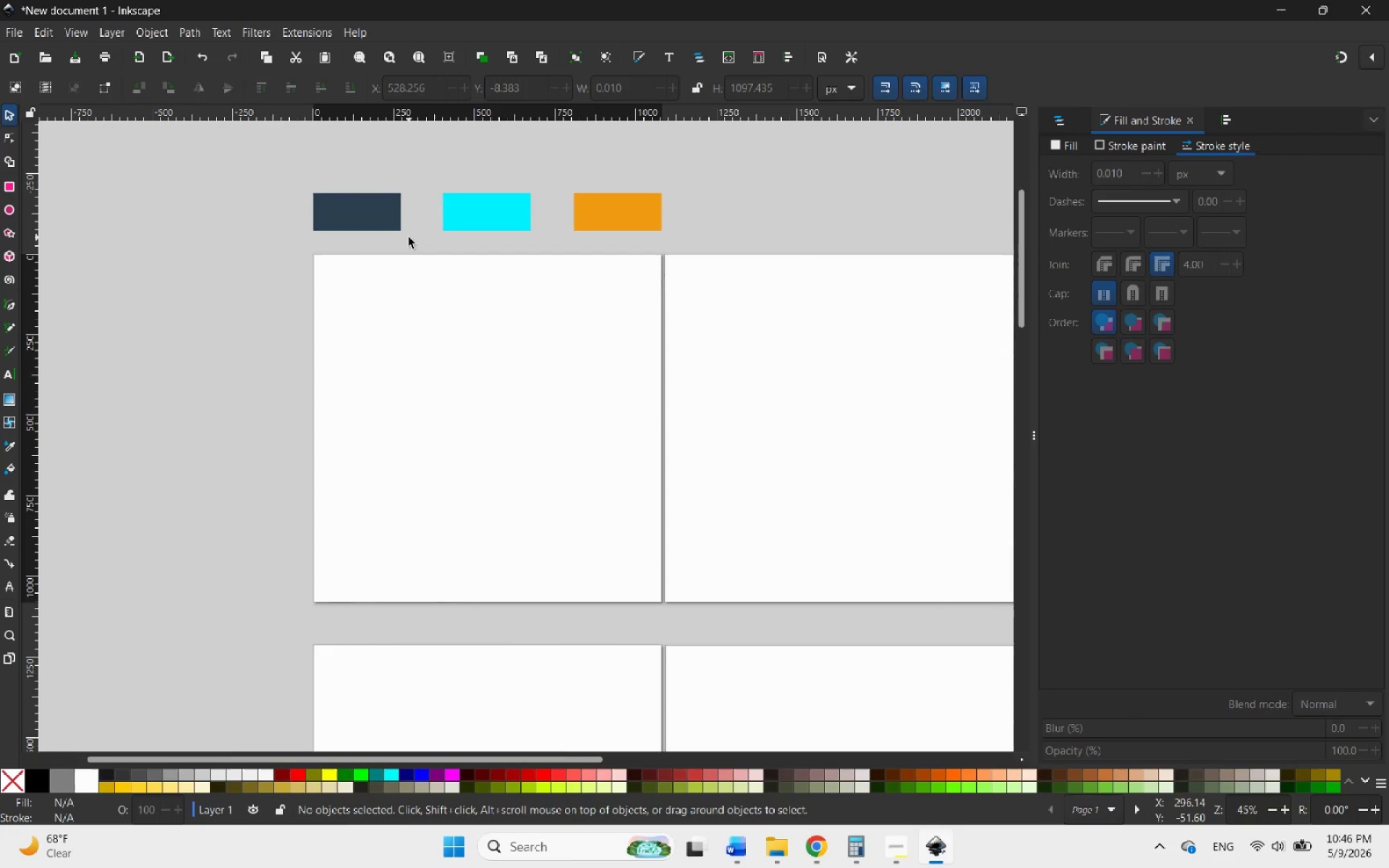 
left_click_drag(start_coordinate=[411, 237], to_coordinate=[553, 649])
 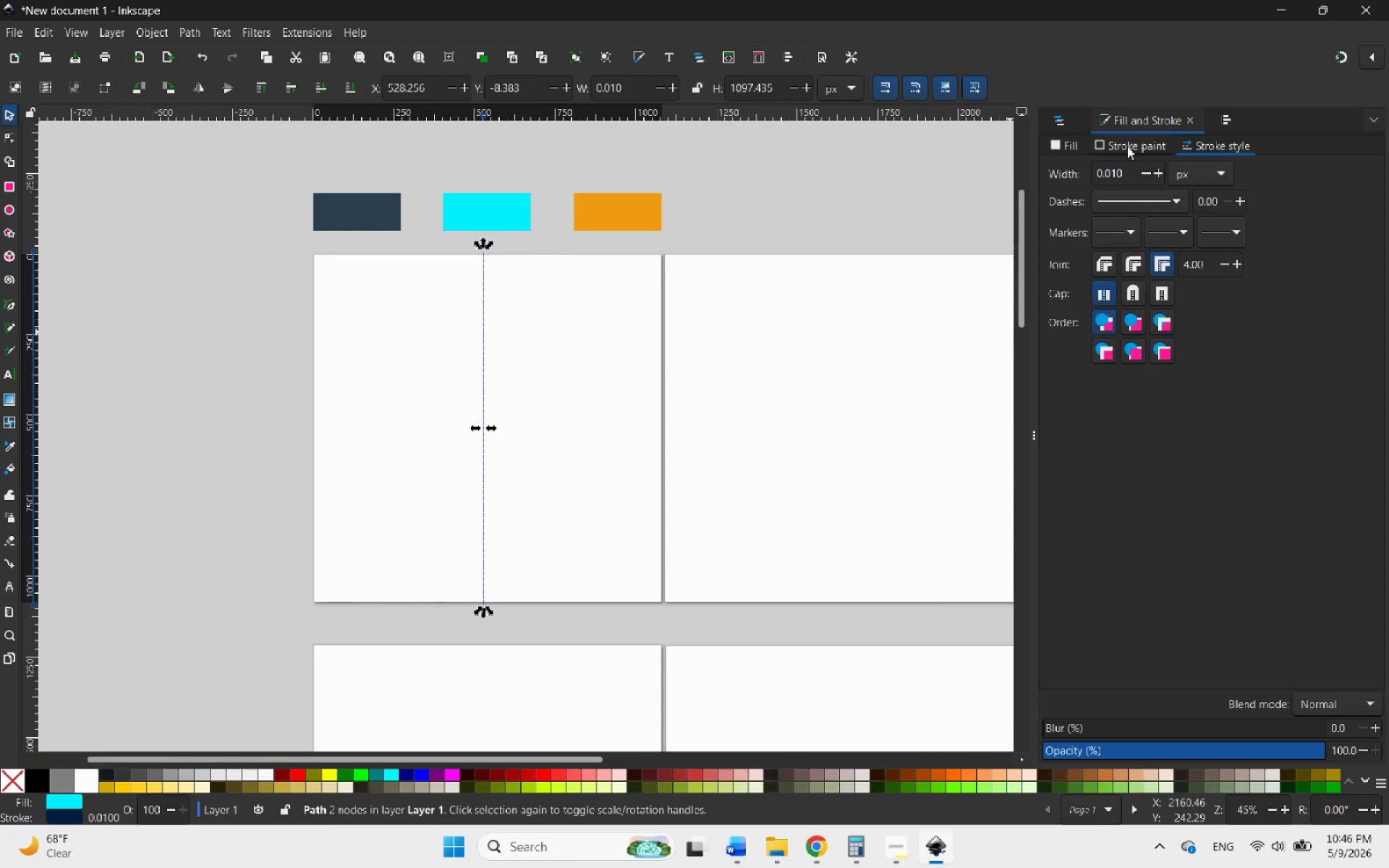 
left_click([1076, 165])
 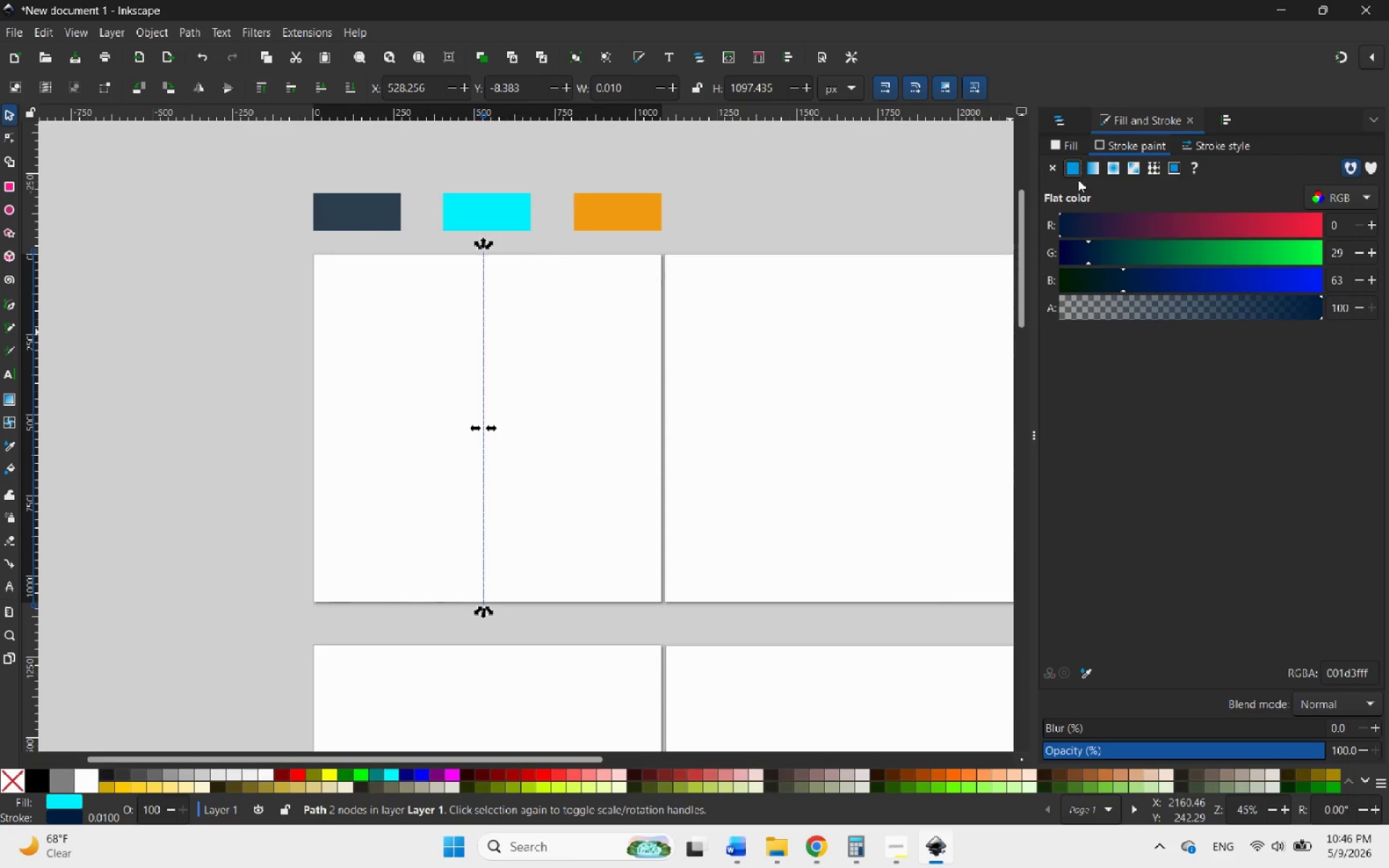 
mouse_move([1097, 231])
 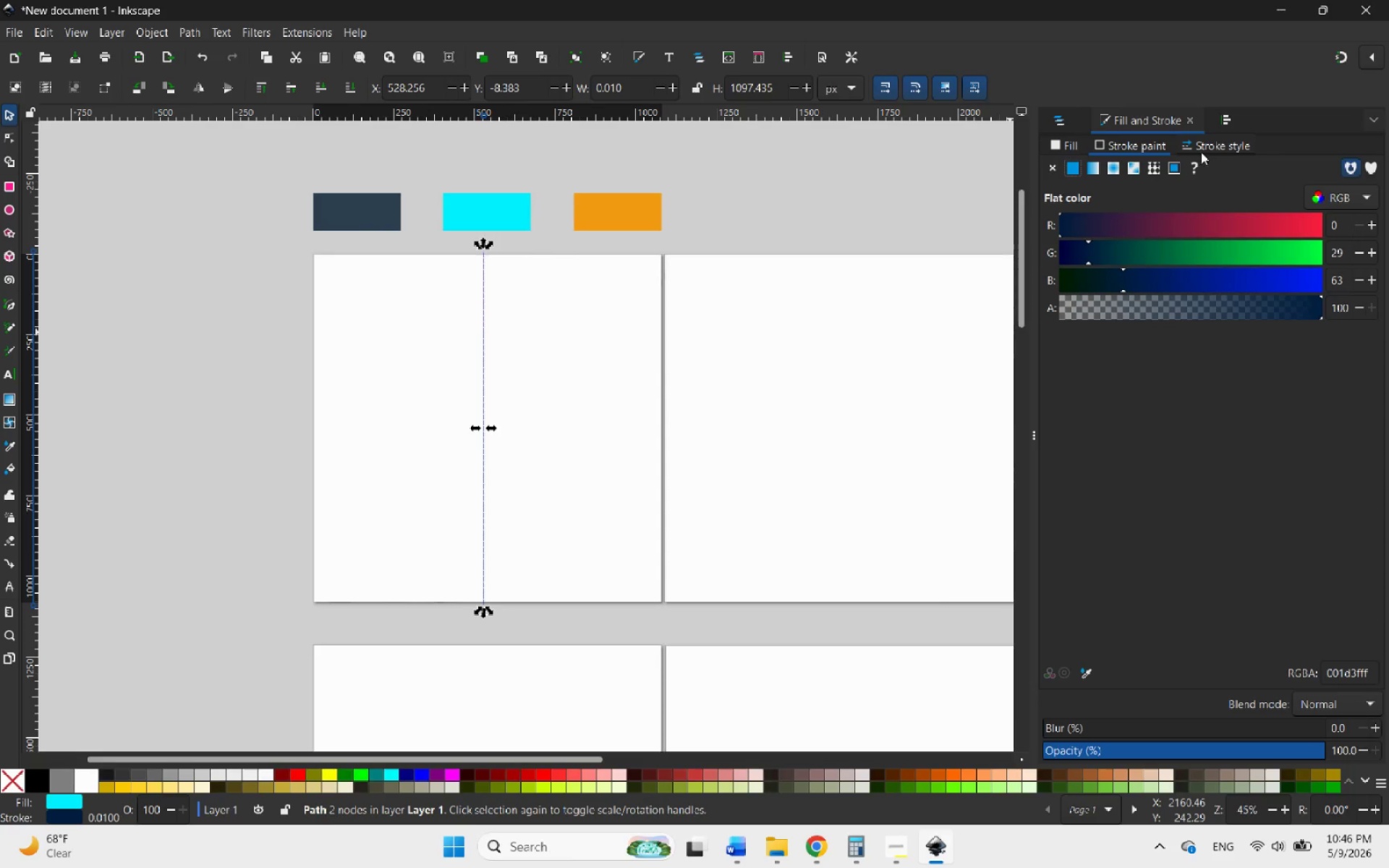 
left_click([1210, 148])
 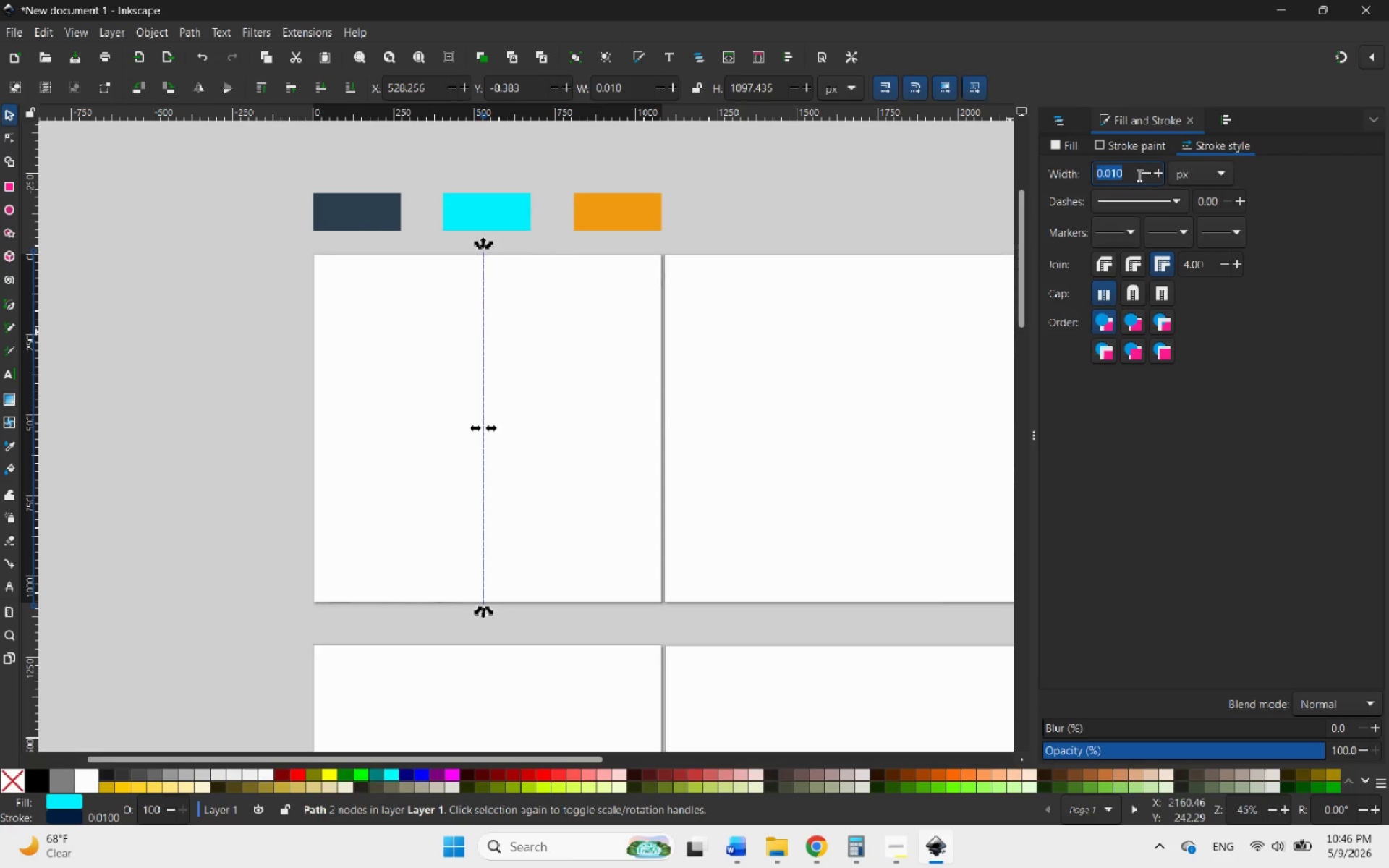 
left_click([1157, 175])
 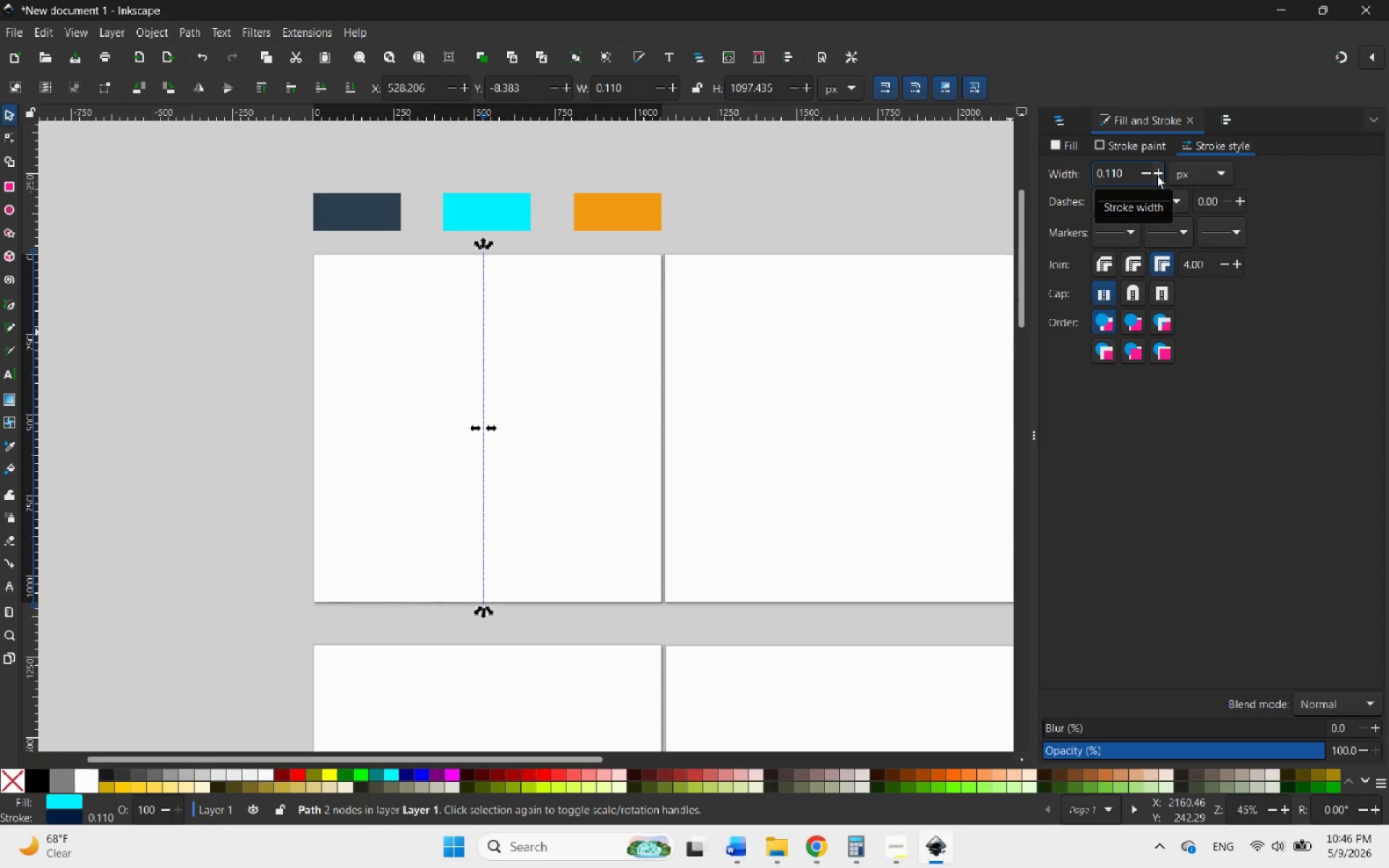 
left_click([1157, 175])
 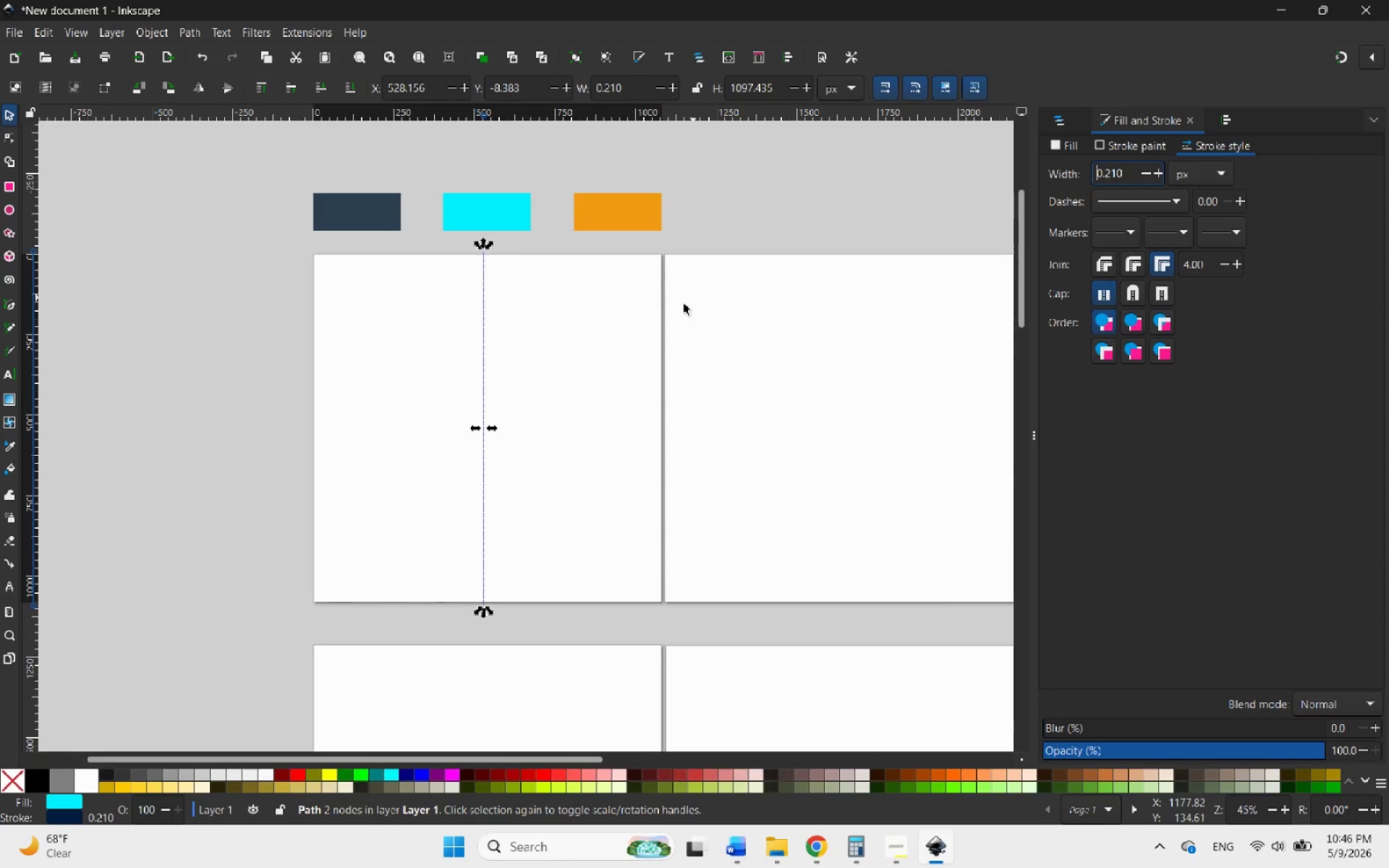 
left_click([582, 420])
 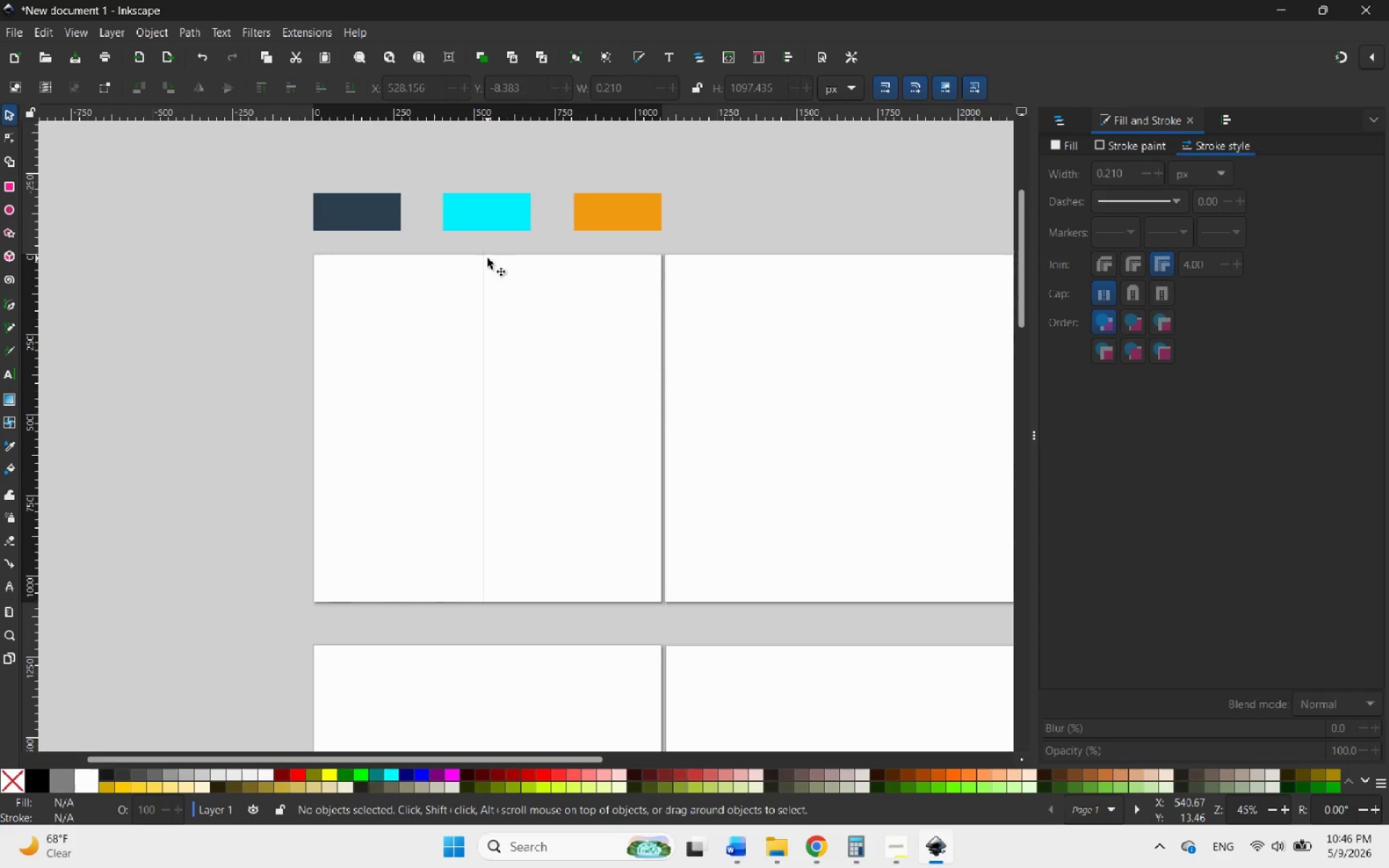 
left_click_drag(start_coordinate=[488, 270], to_coordinate=[346, 273])
 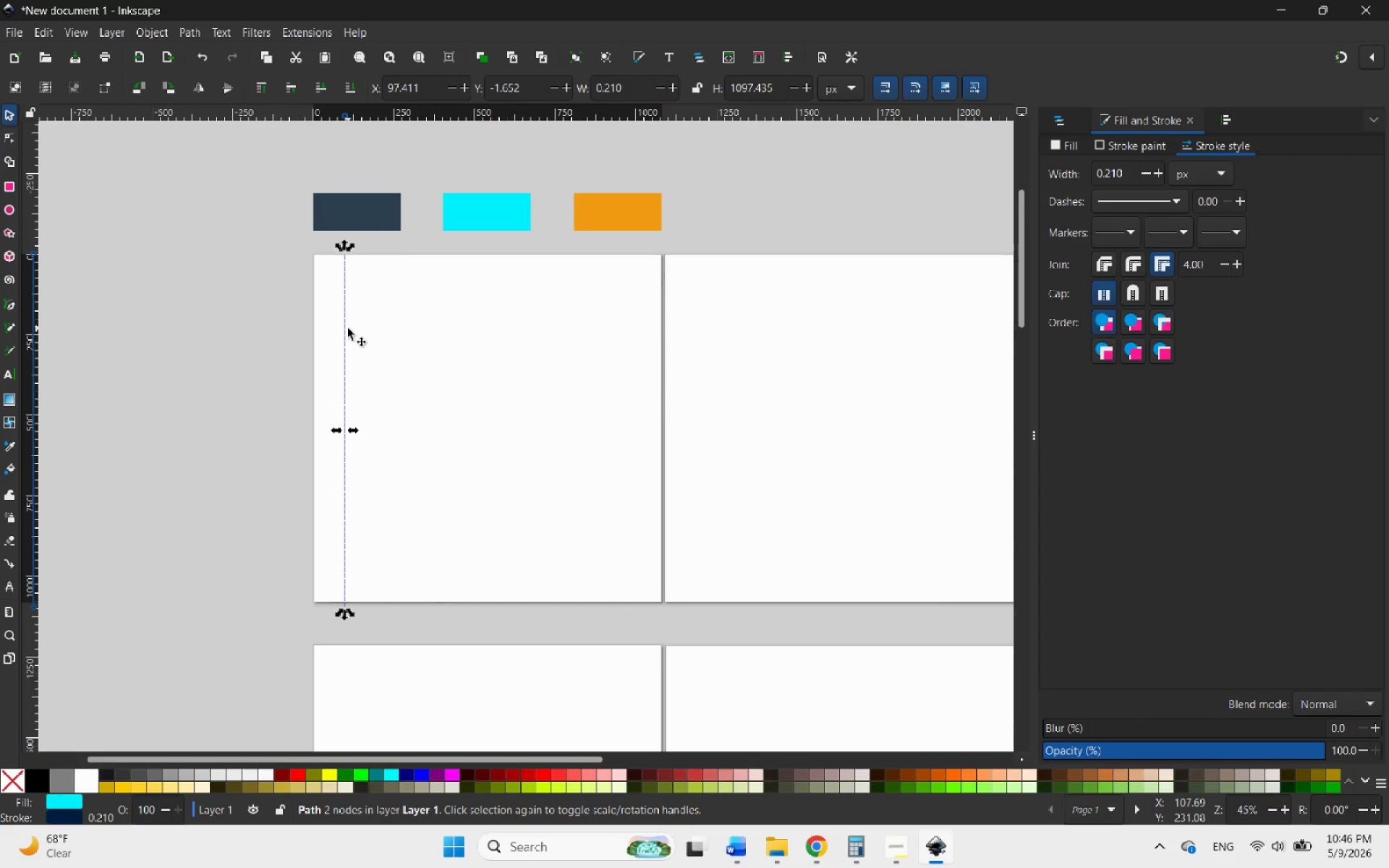 
key(Delete)
 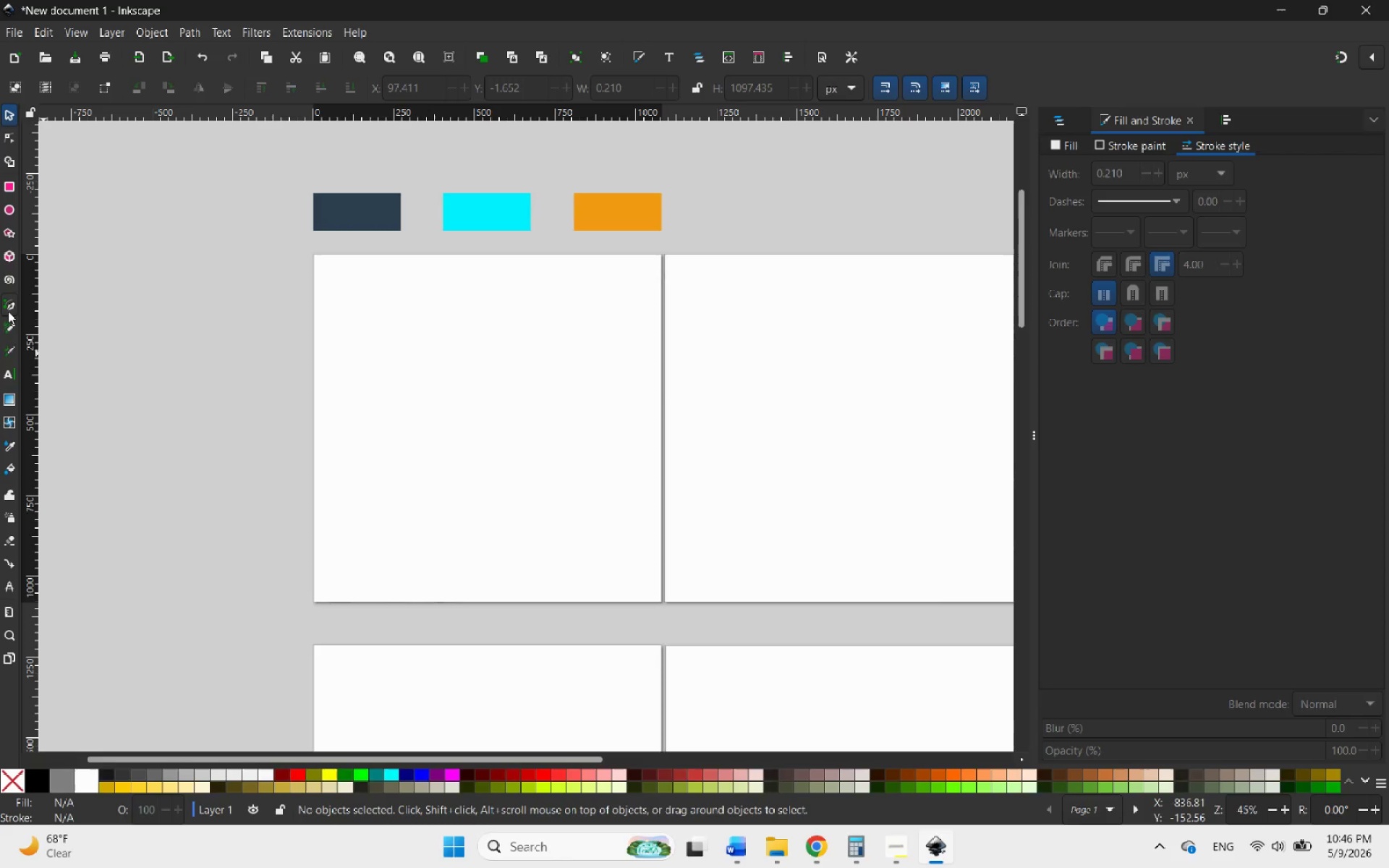 
left_click([8, 311])
 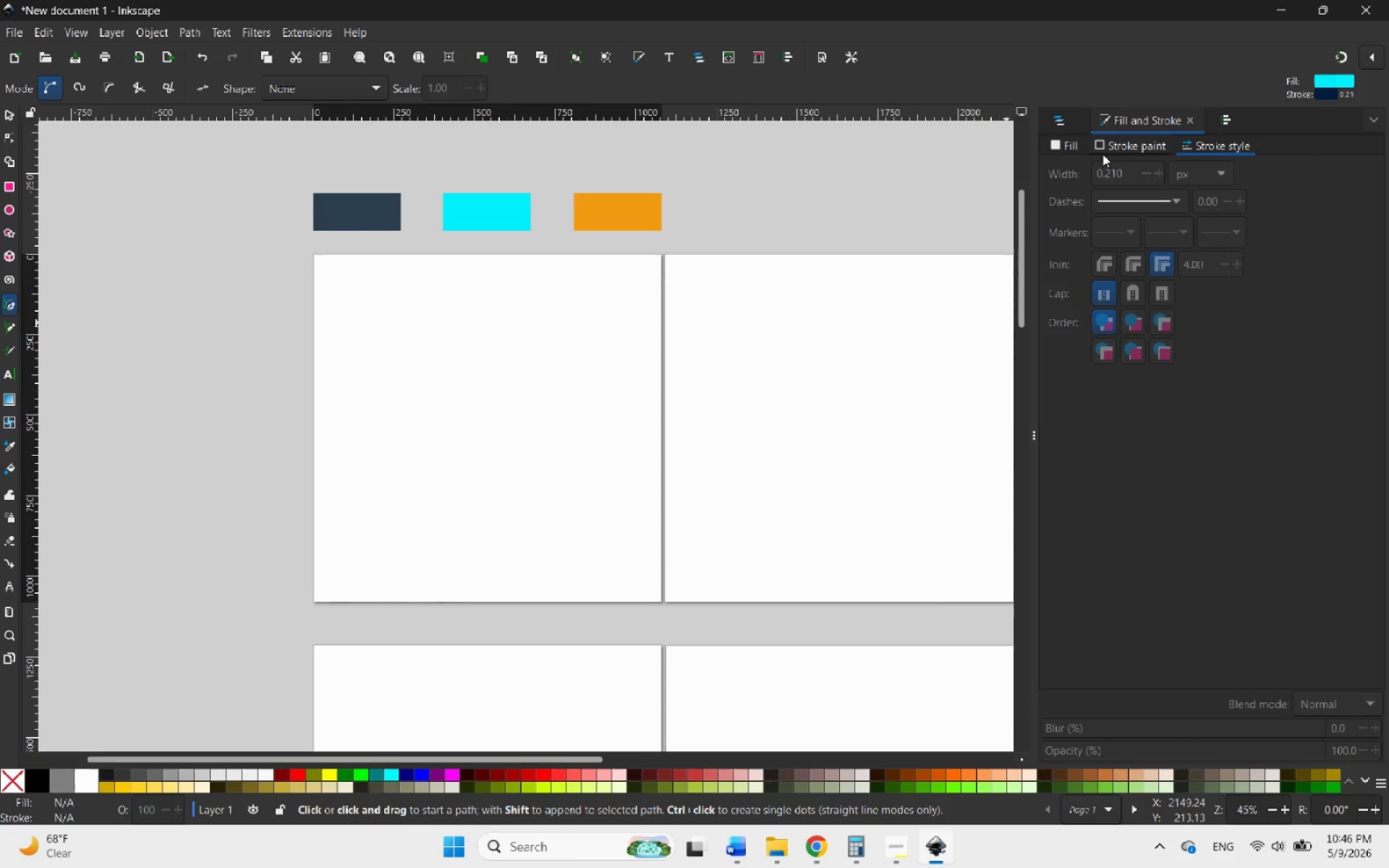 
wait(22.98)
 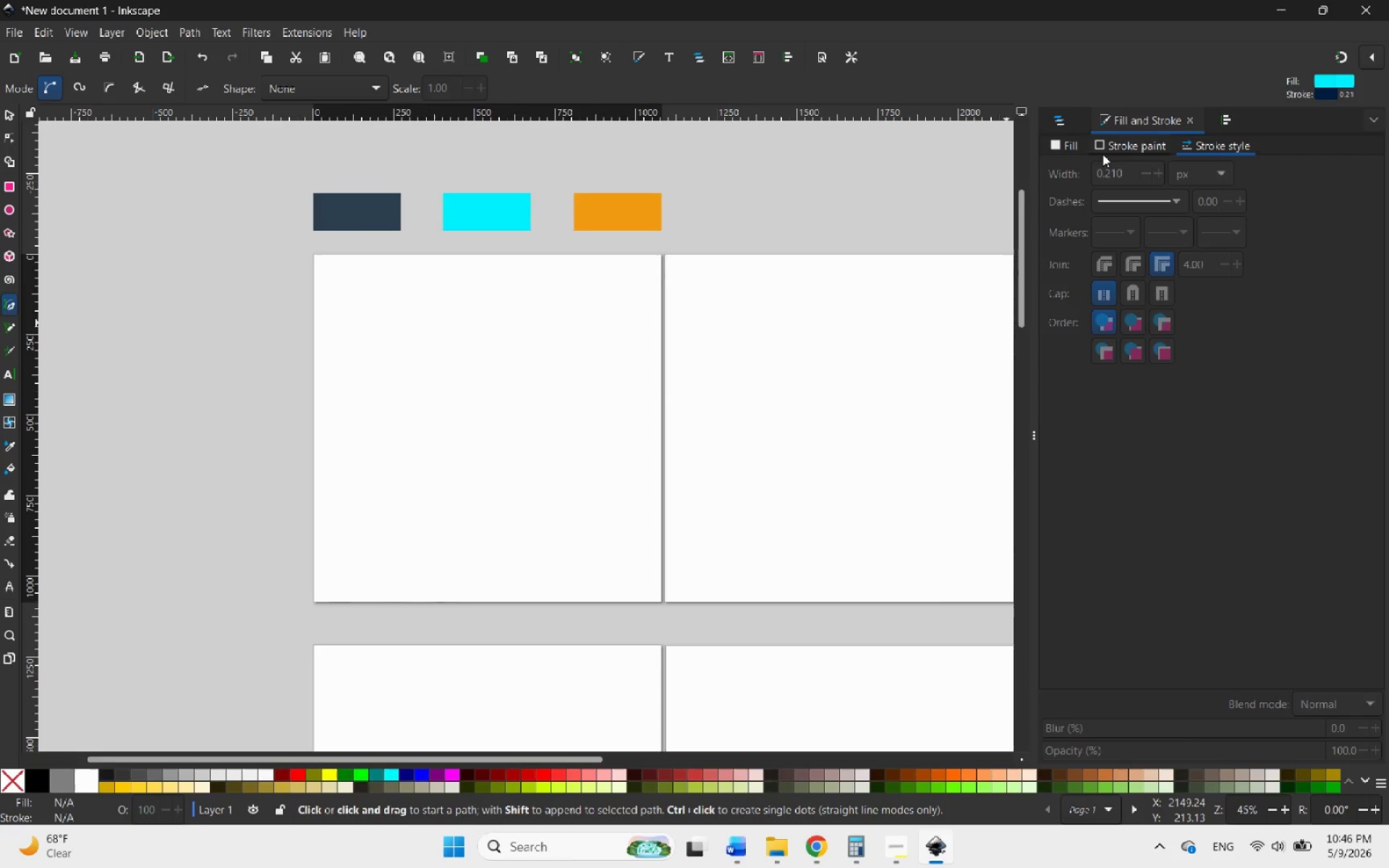 
left_click([1101, 149])
 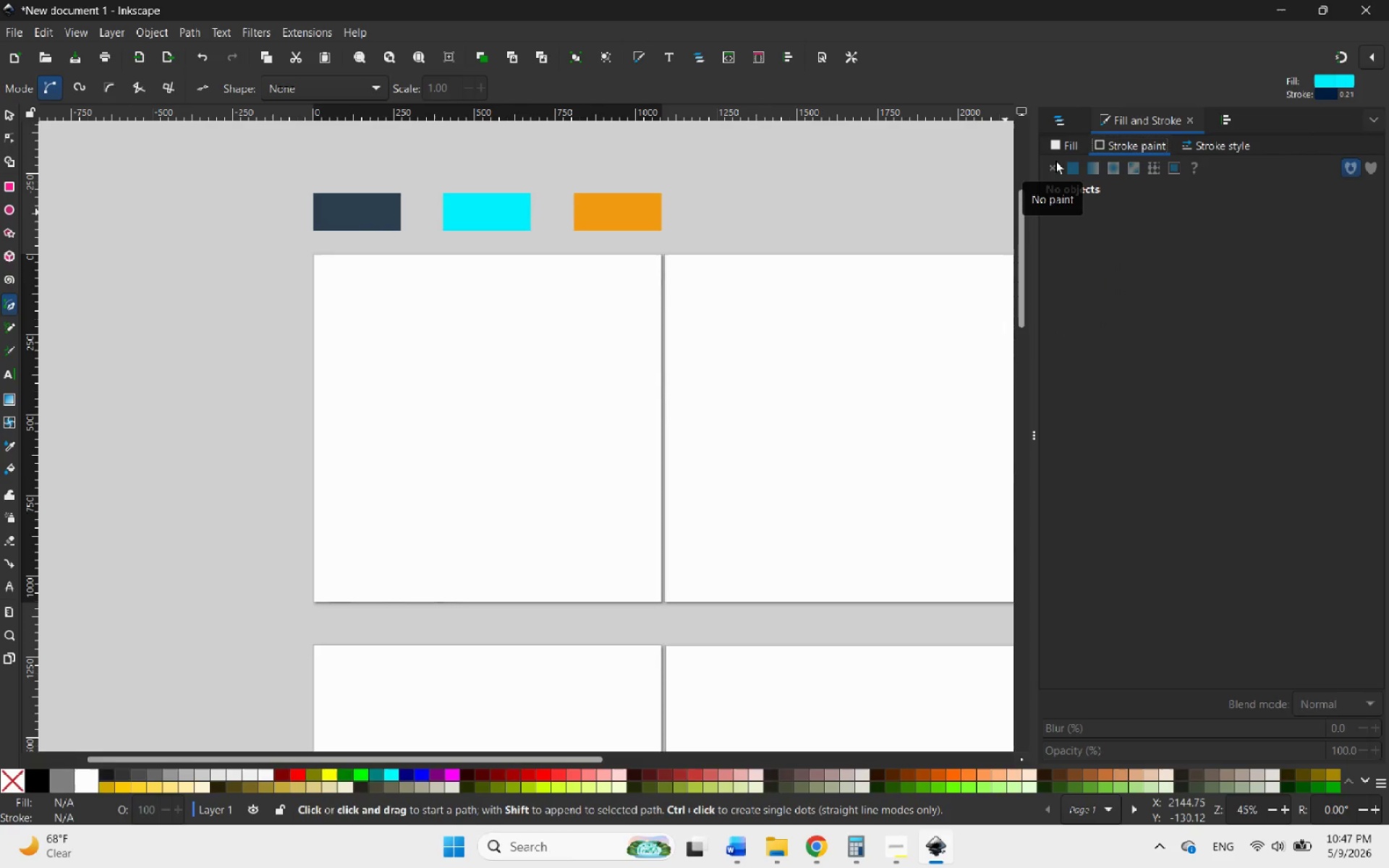 
left_click([1065, 163])
 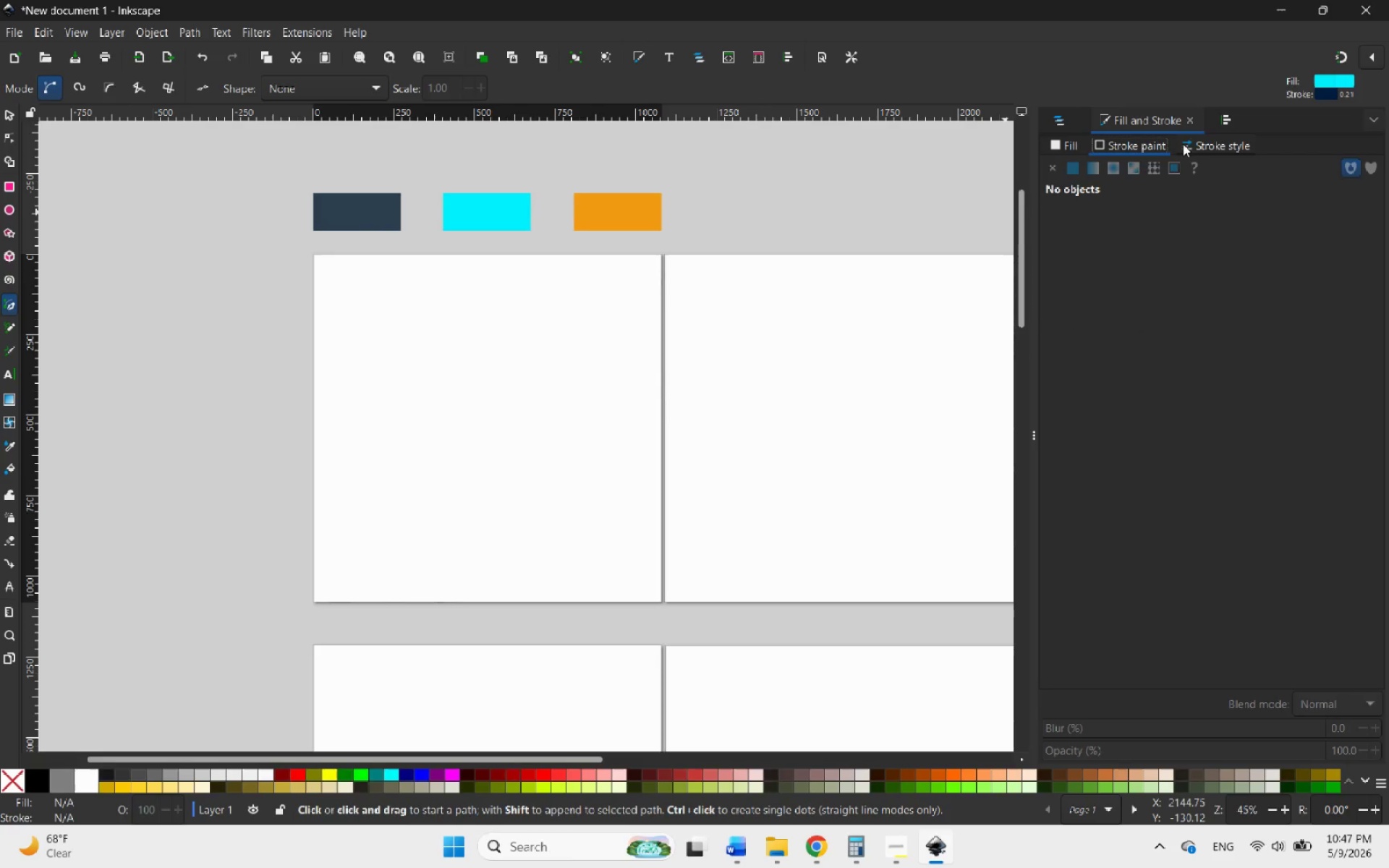 
left_click([1195, 147])
 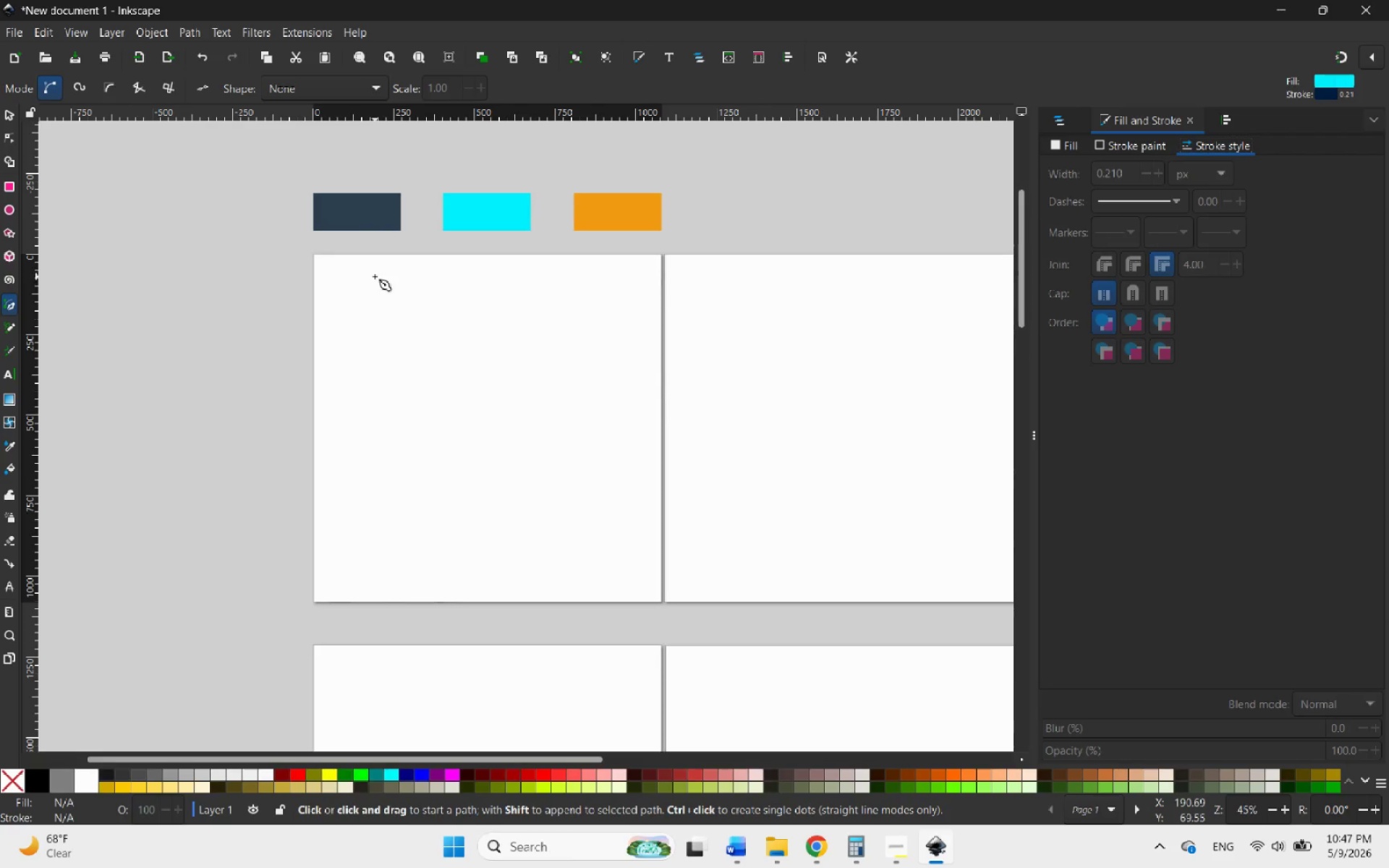 
left_click([375, 277])
 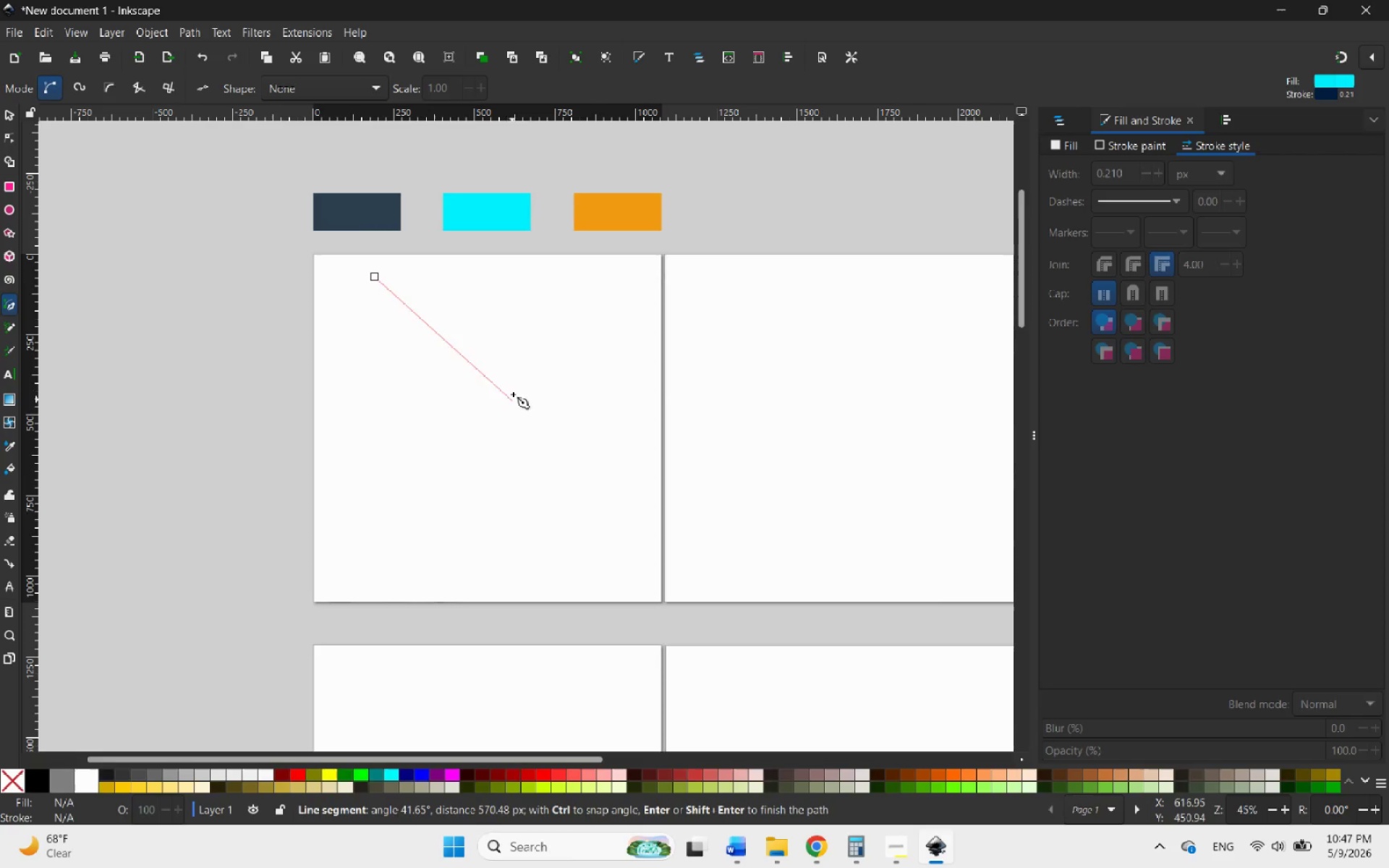 
hold_key(key=ControlLeft, duration=1.25)
left_click([589, 281])
 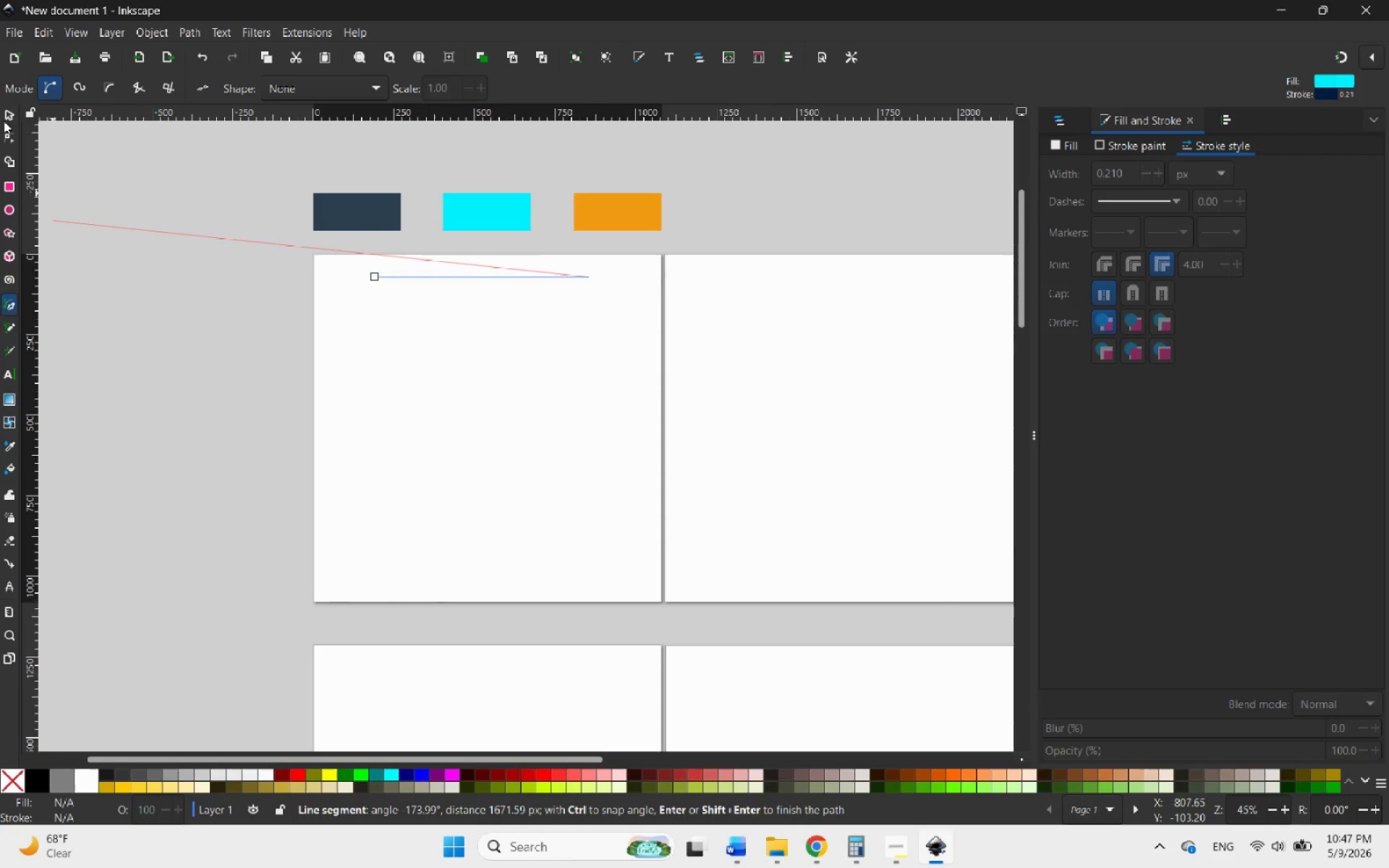 
left_click([5, 118])
 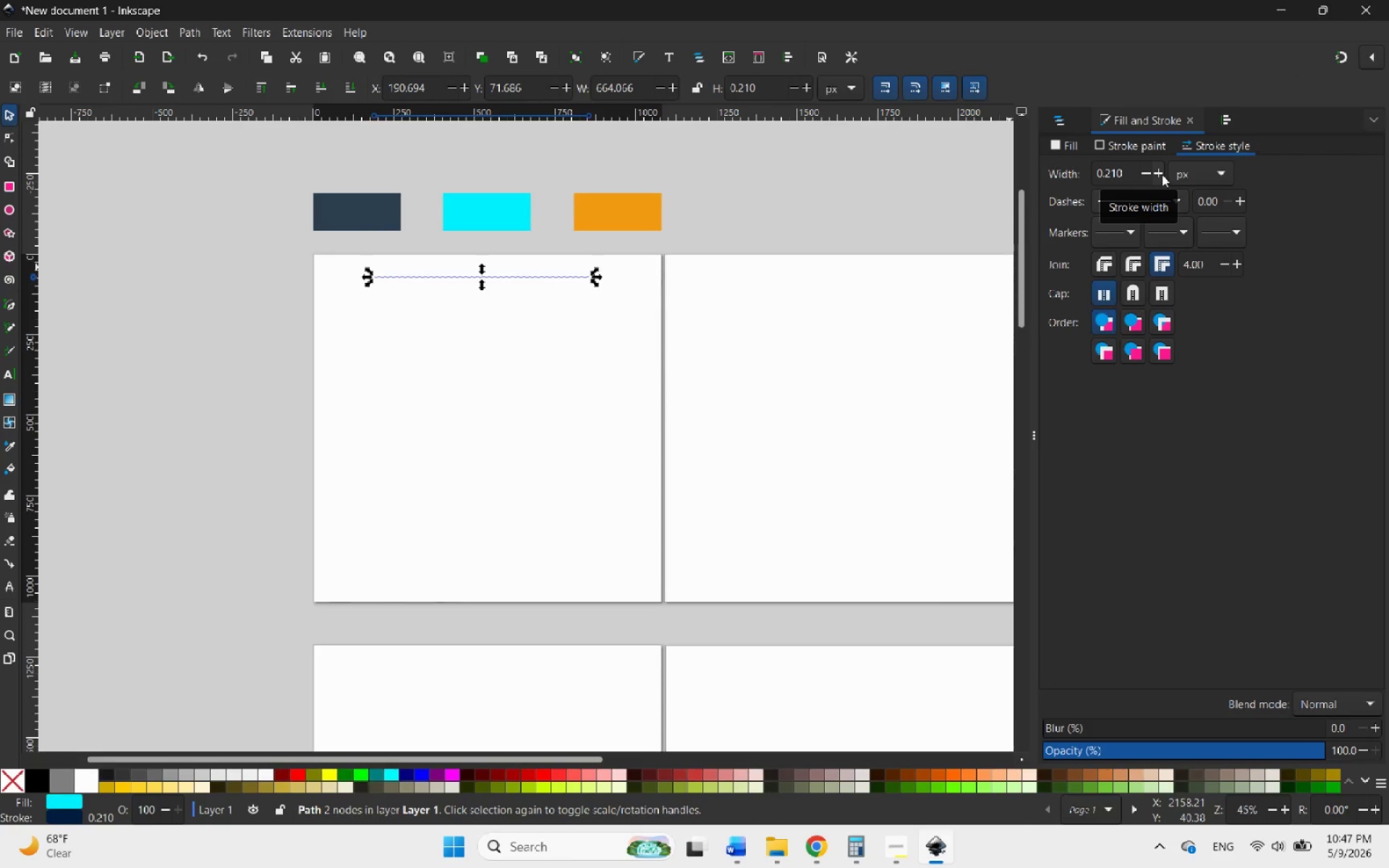 
double_click([1162, 174])
 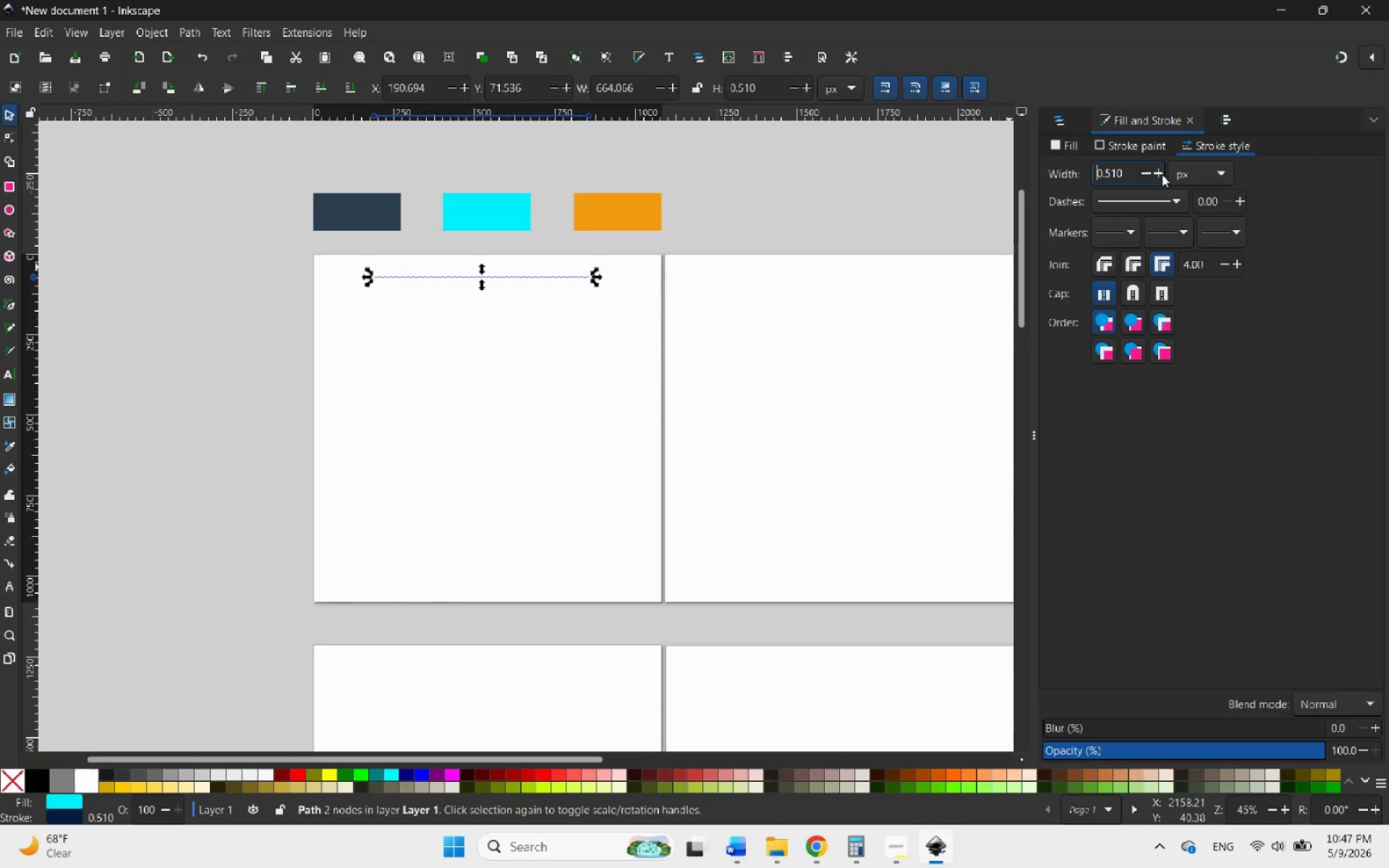 
triple_click([1162, 174])
 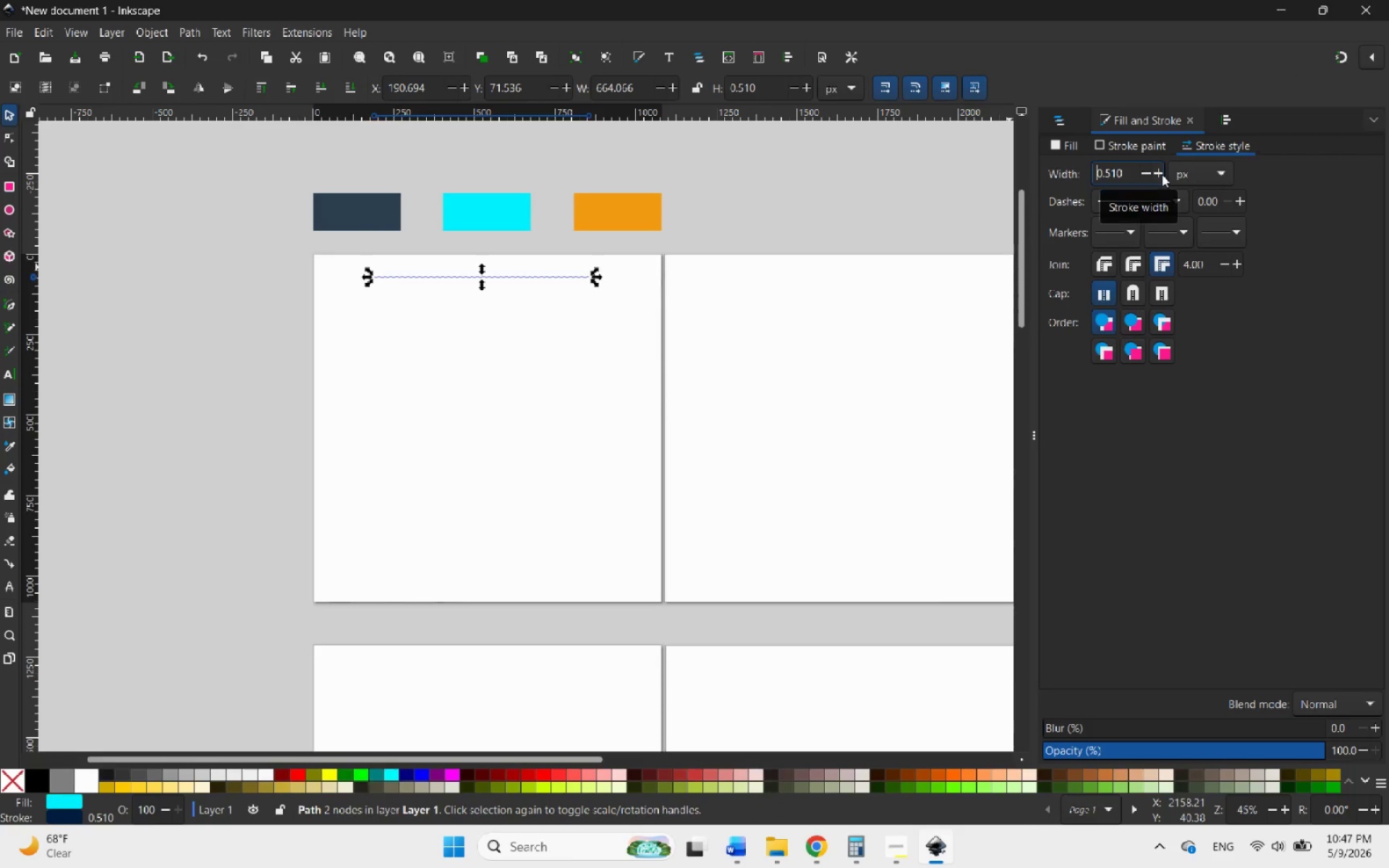 
triple_click([1162, 174])
 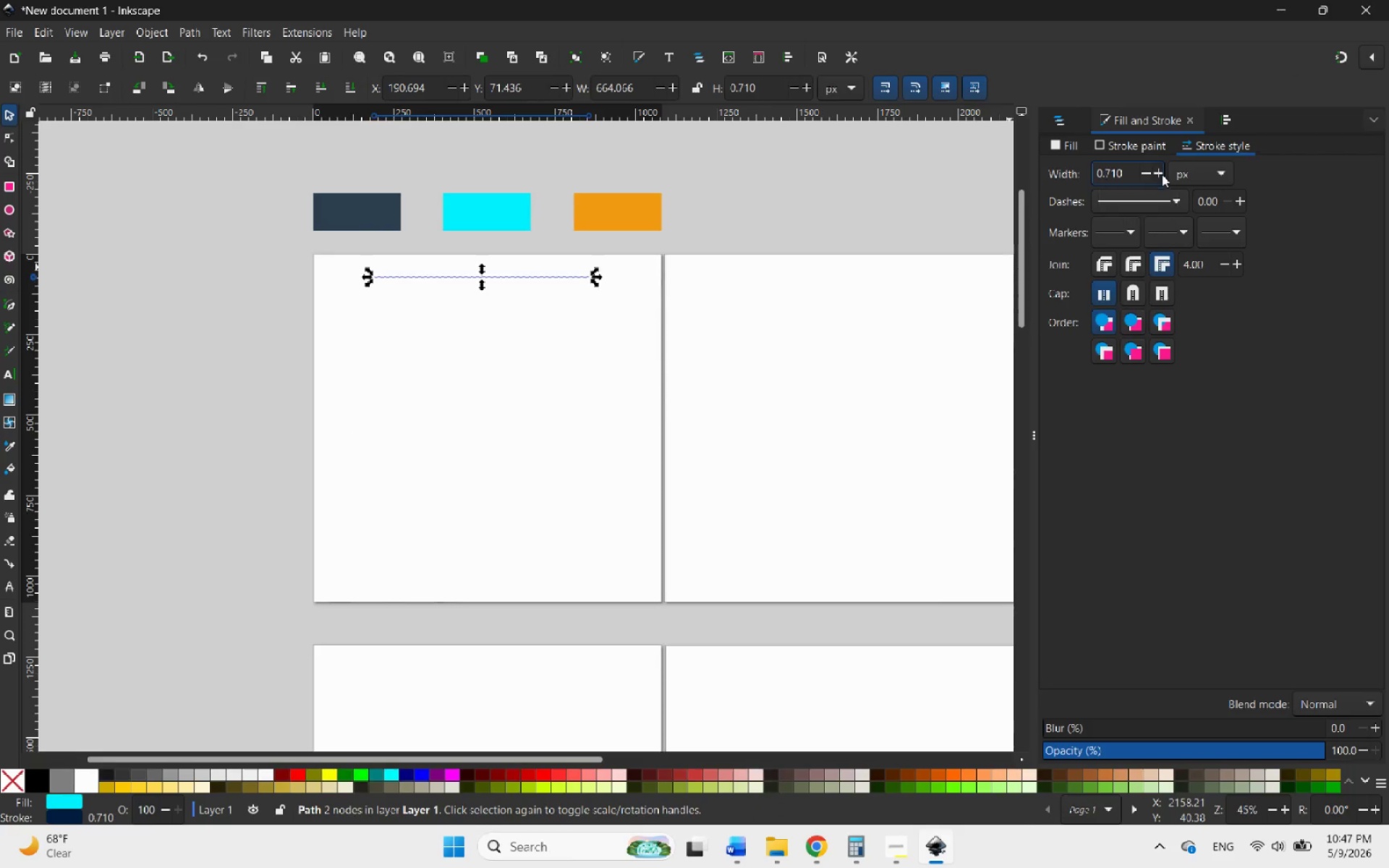 
triple_click([1162, 174])
 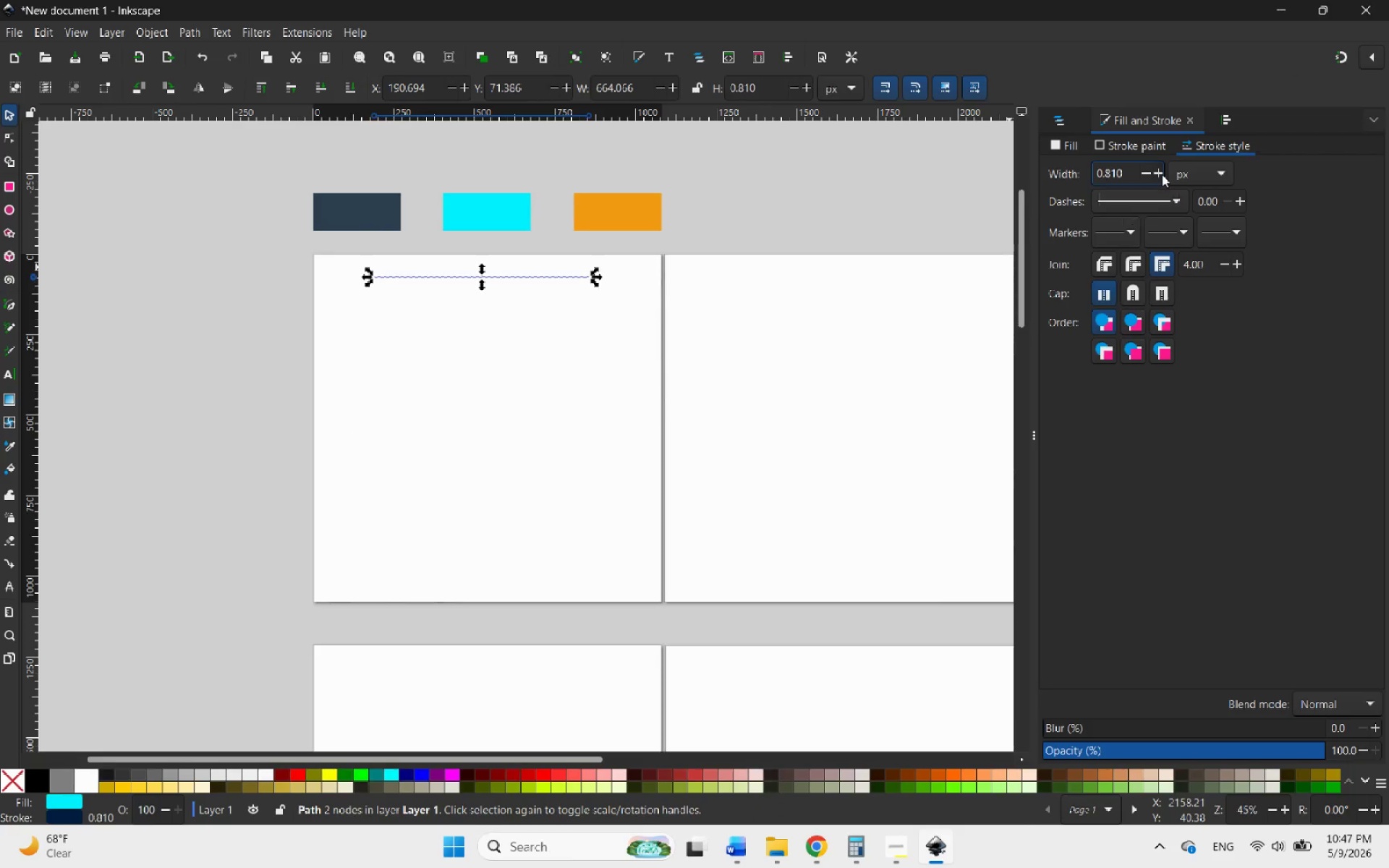 
triple_click([1162, 174])
 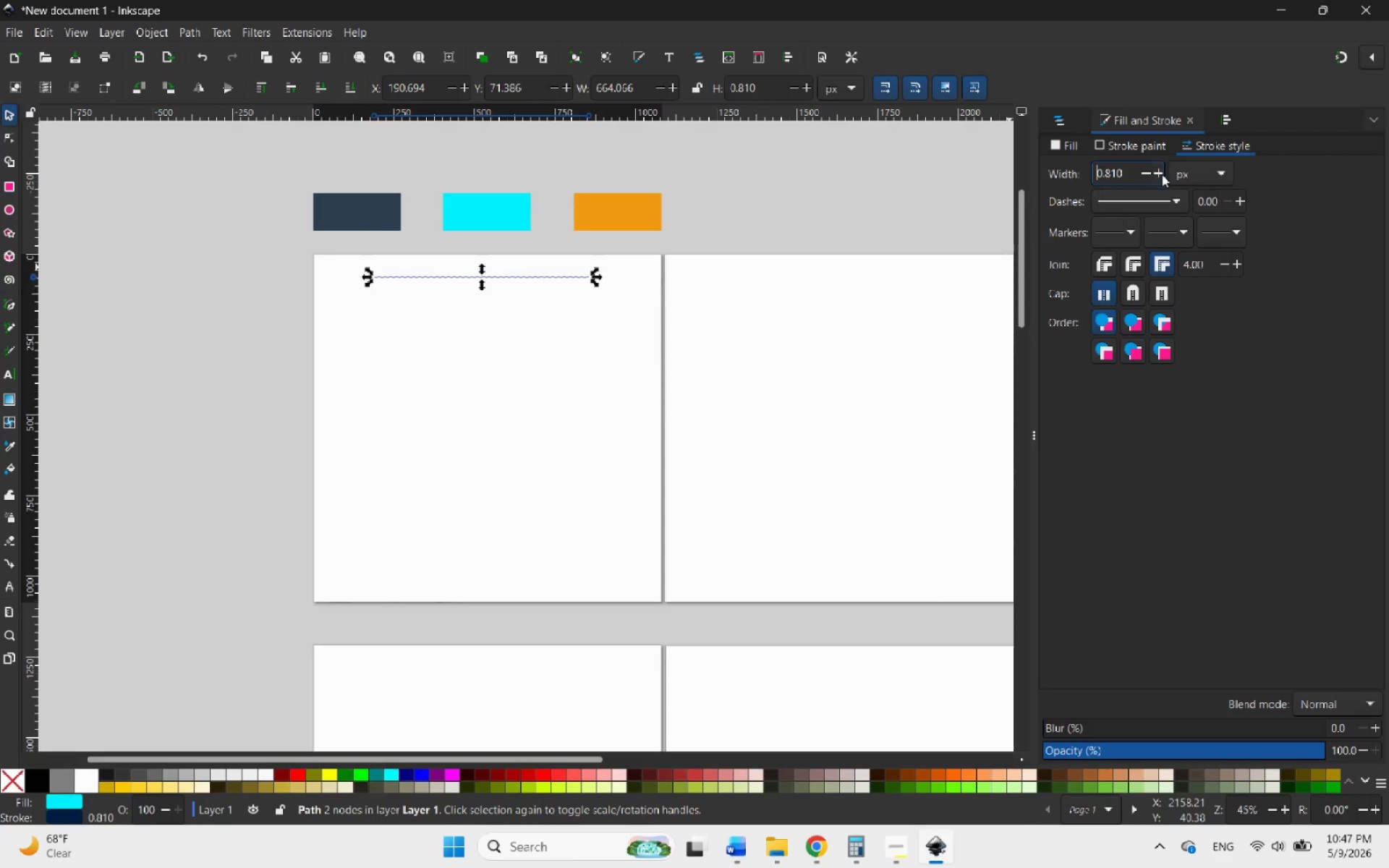 
triple_click([1162, 174])
 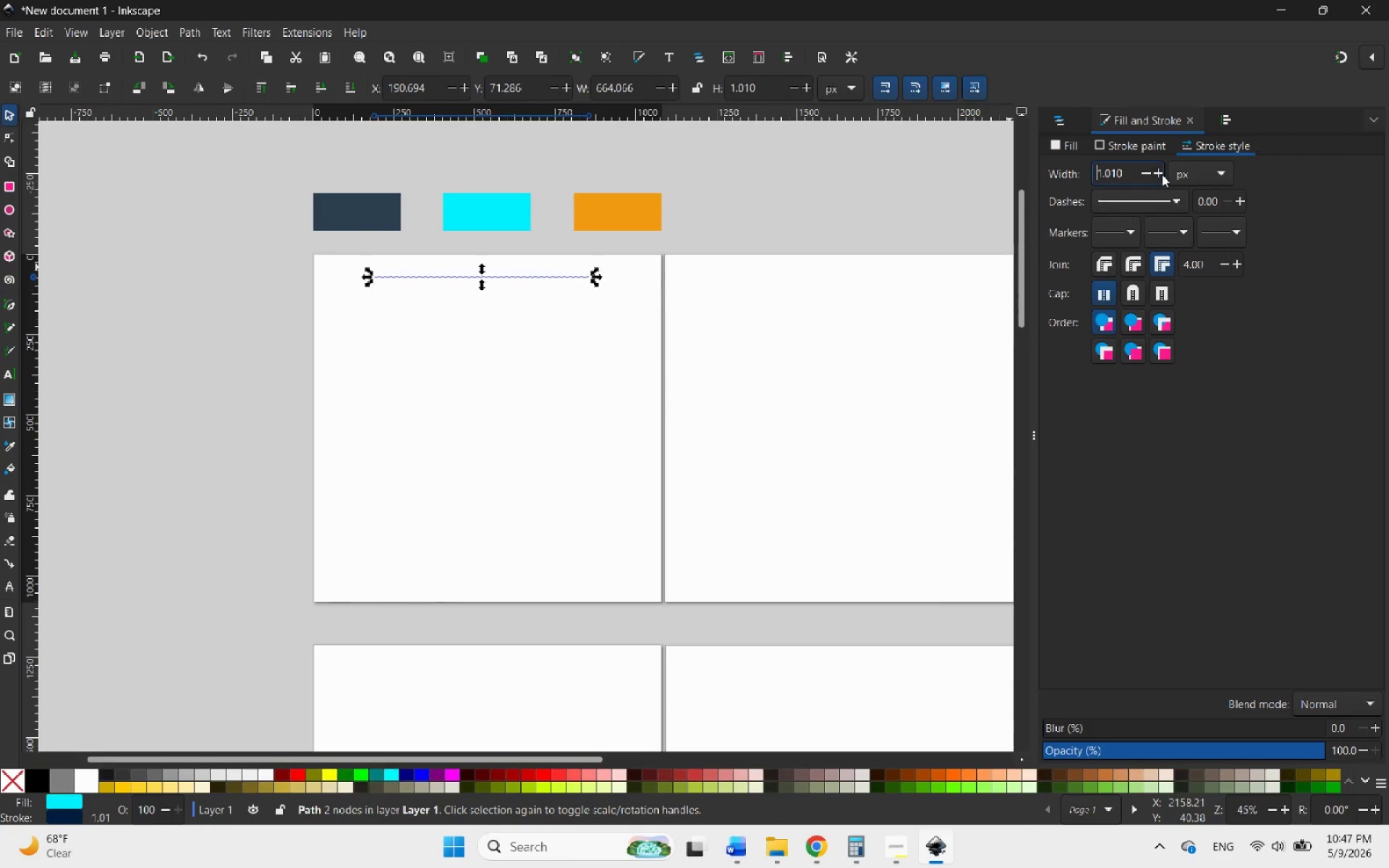 
triple_click([1162, 174])
 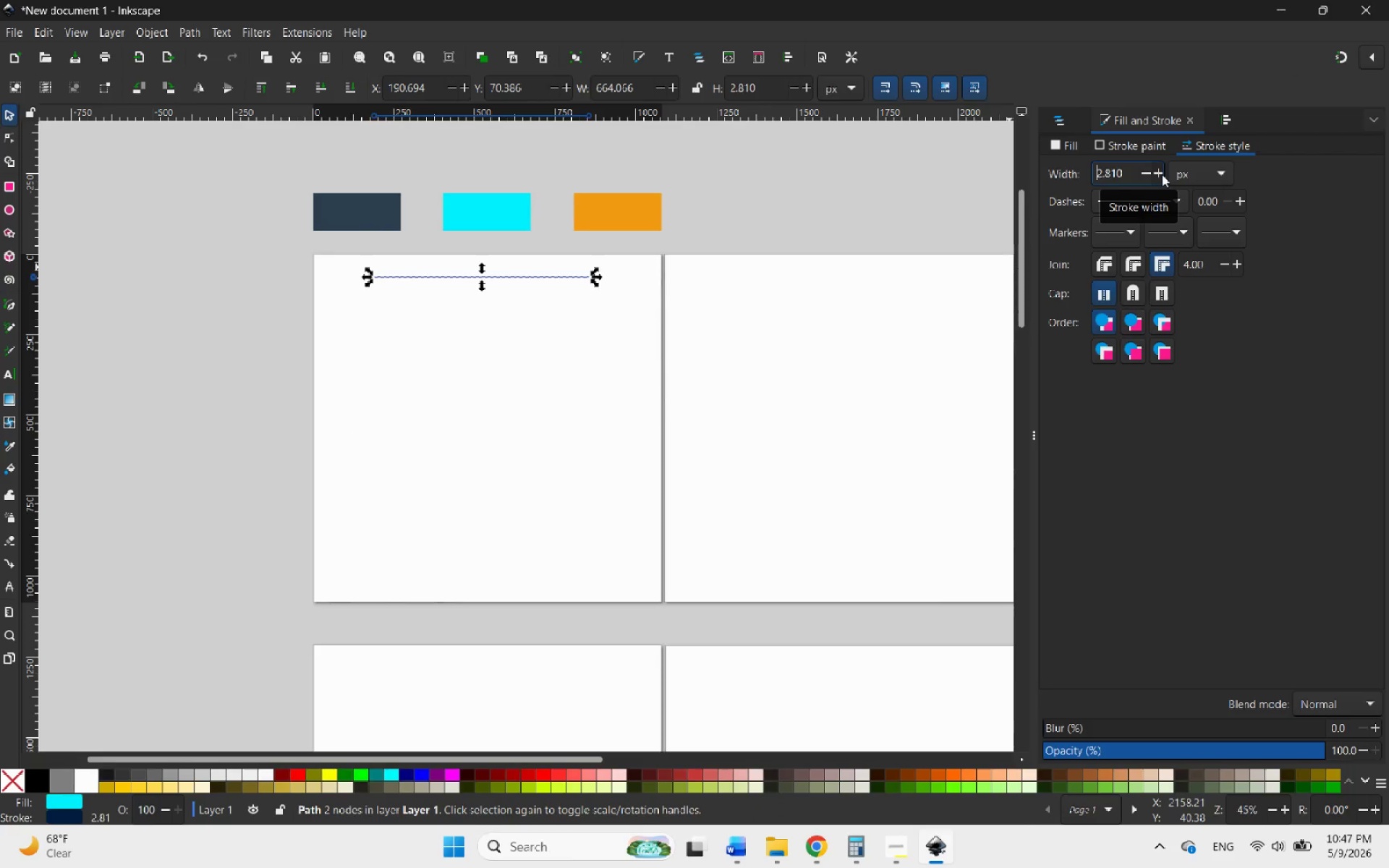 
triple_click([1162, 174])
 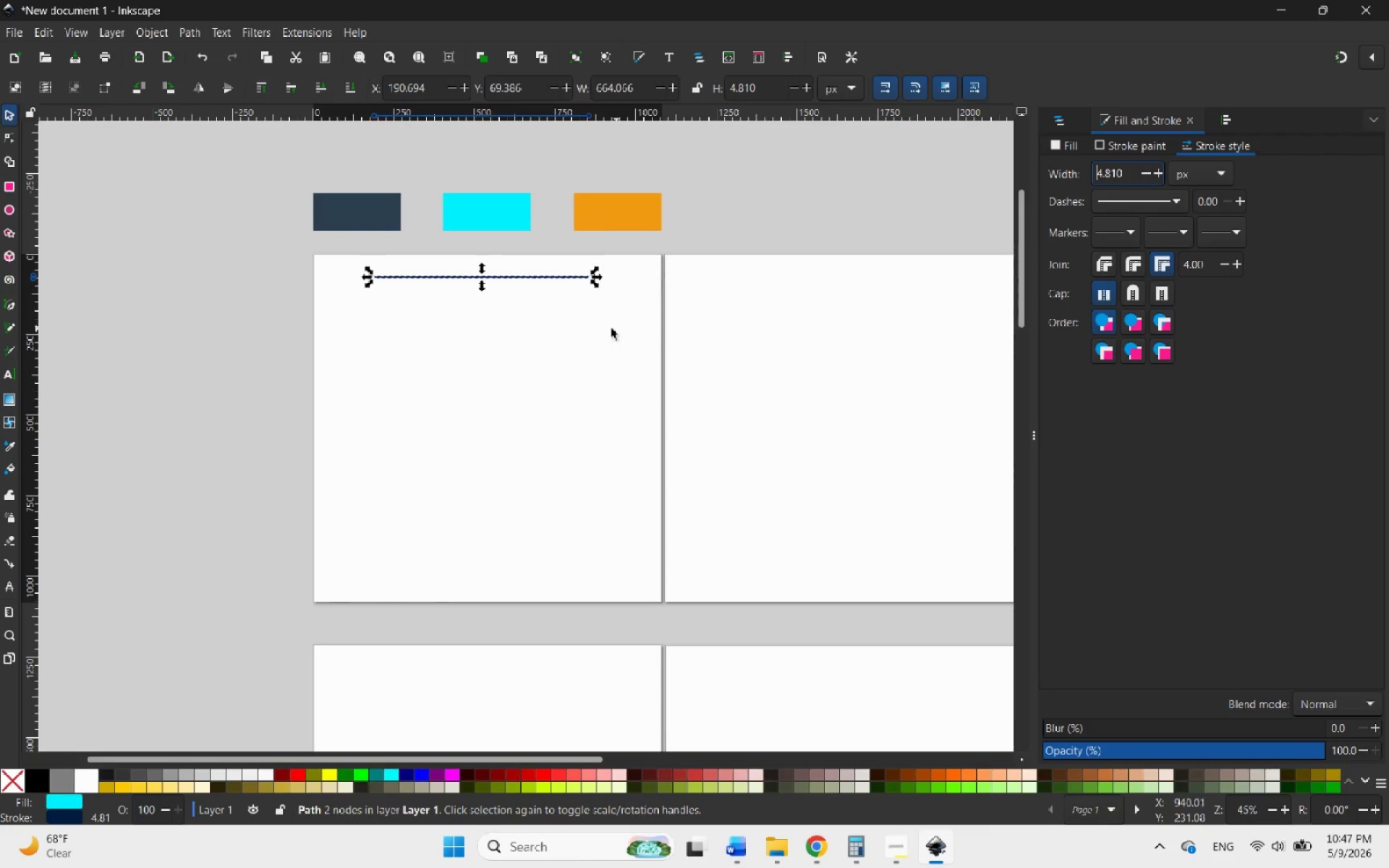 
left_click([569, 328])
 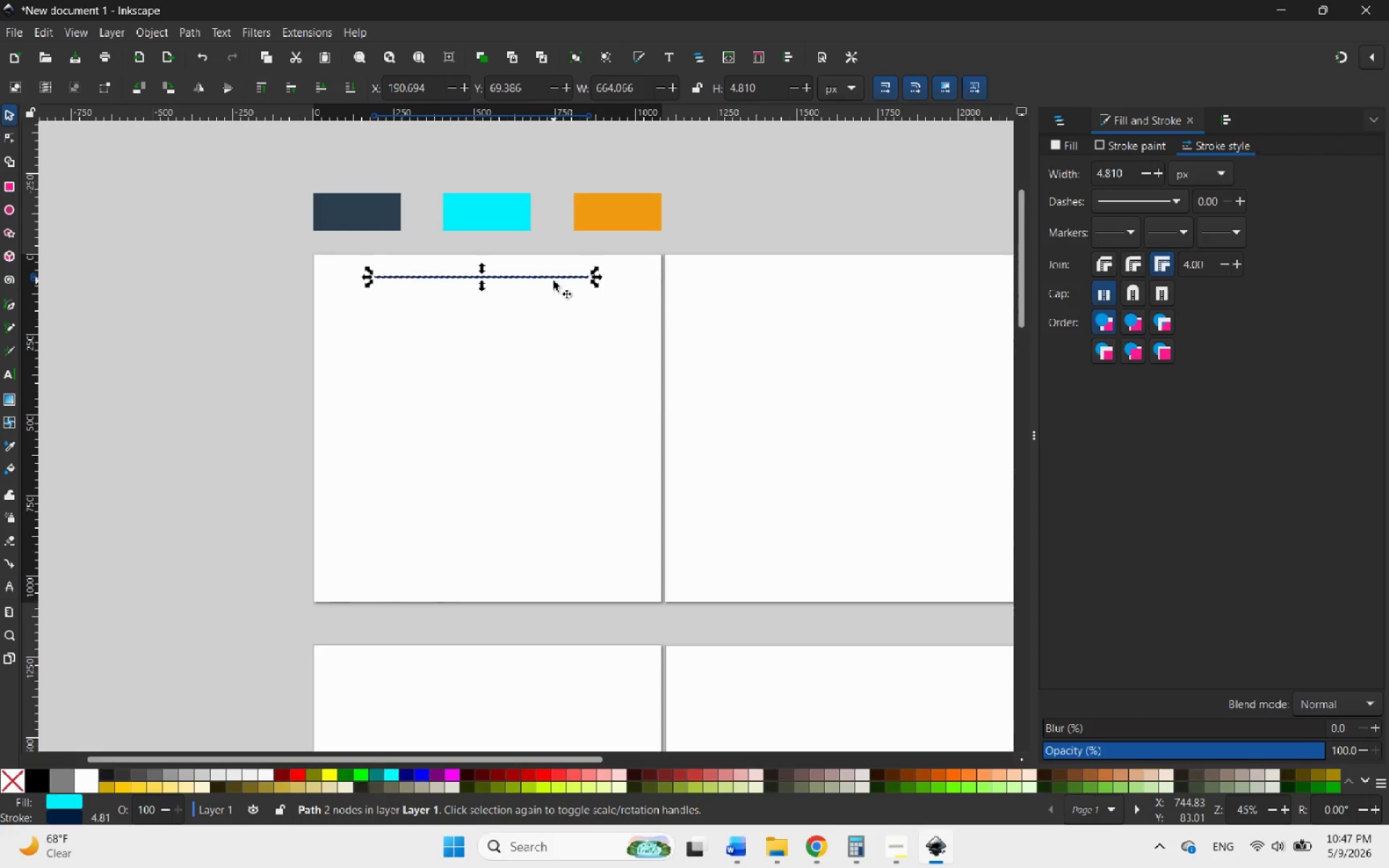 
hold_key(key=ControlLeft, duration=0.89)
scroll: coordinate [505, 280], scroll_direction: up, amount: 8.0
 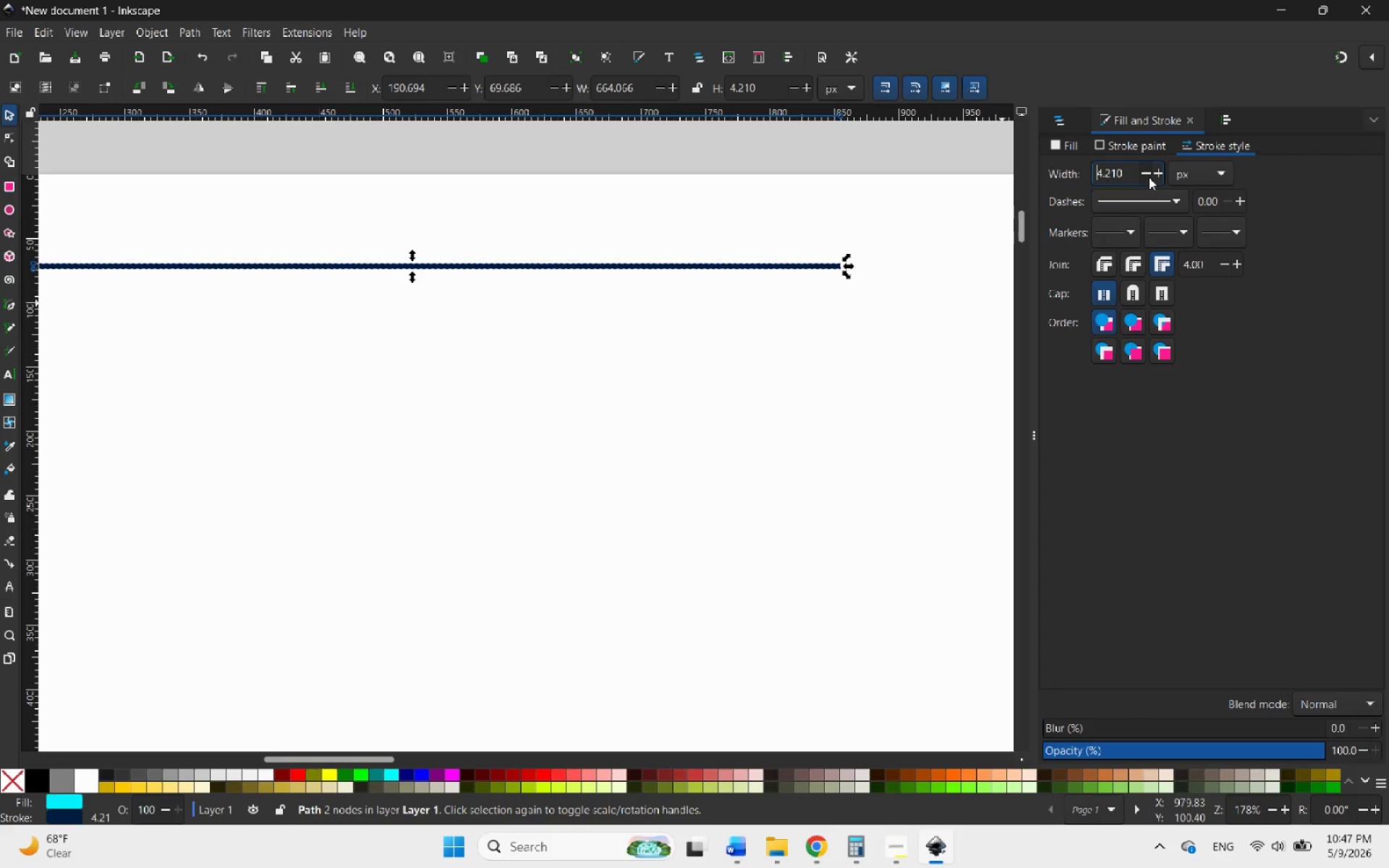 
left_click([1149, 177])
 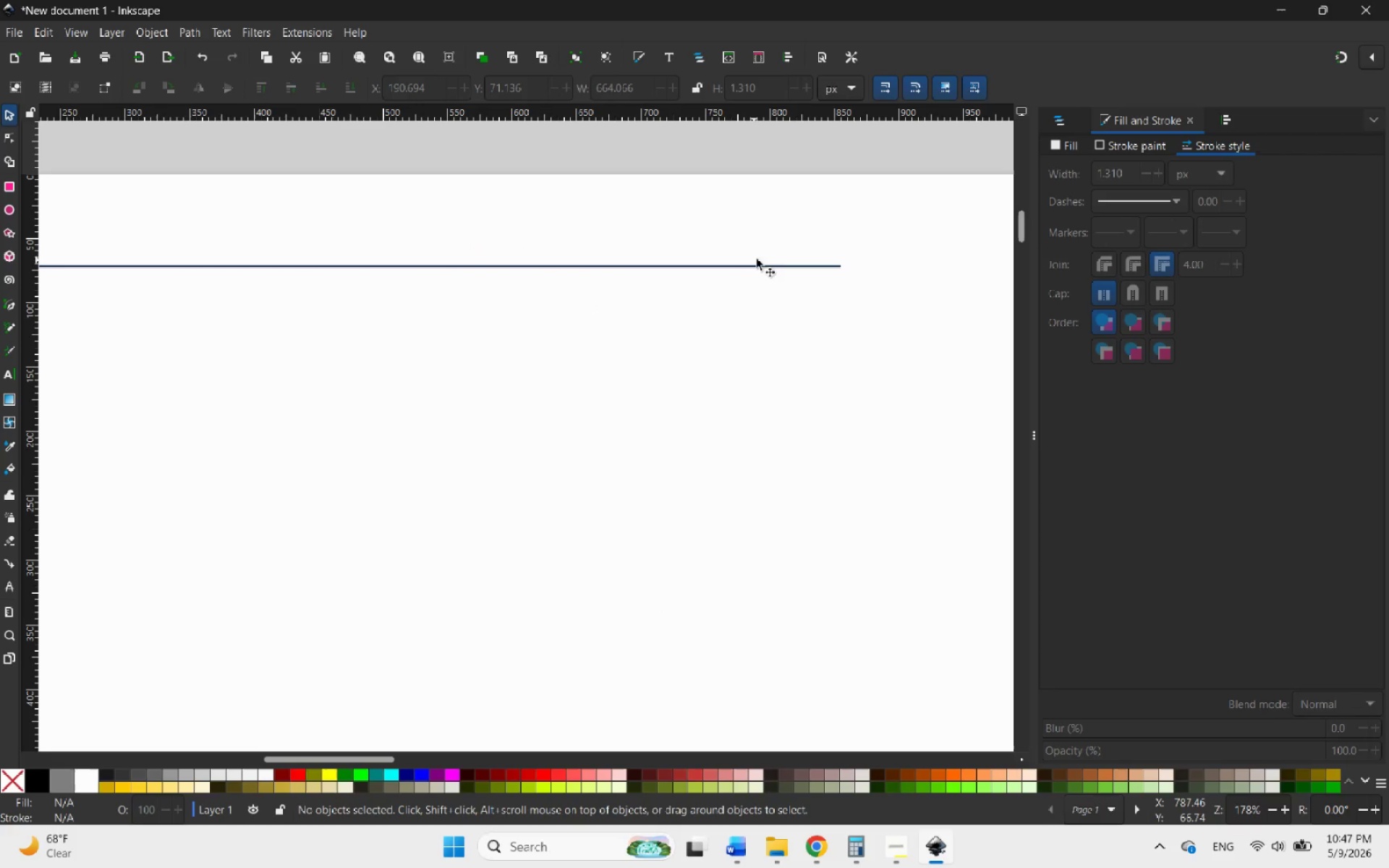 
left_click([758, 267])
 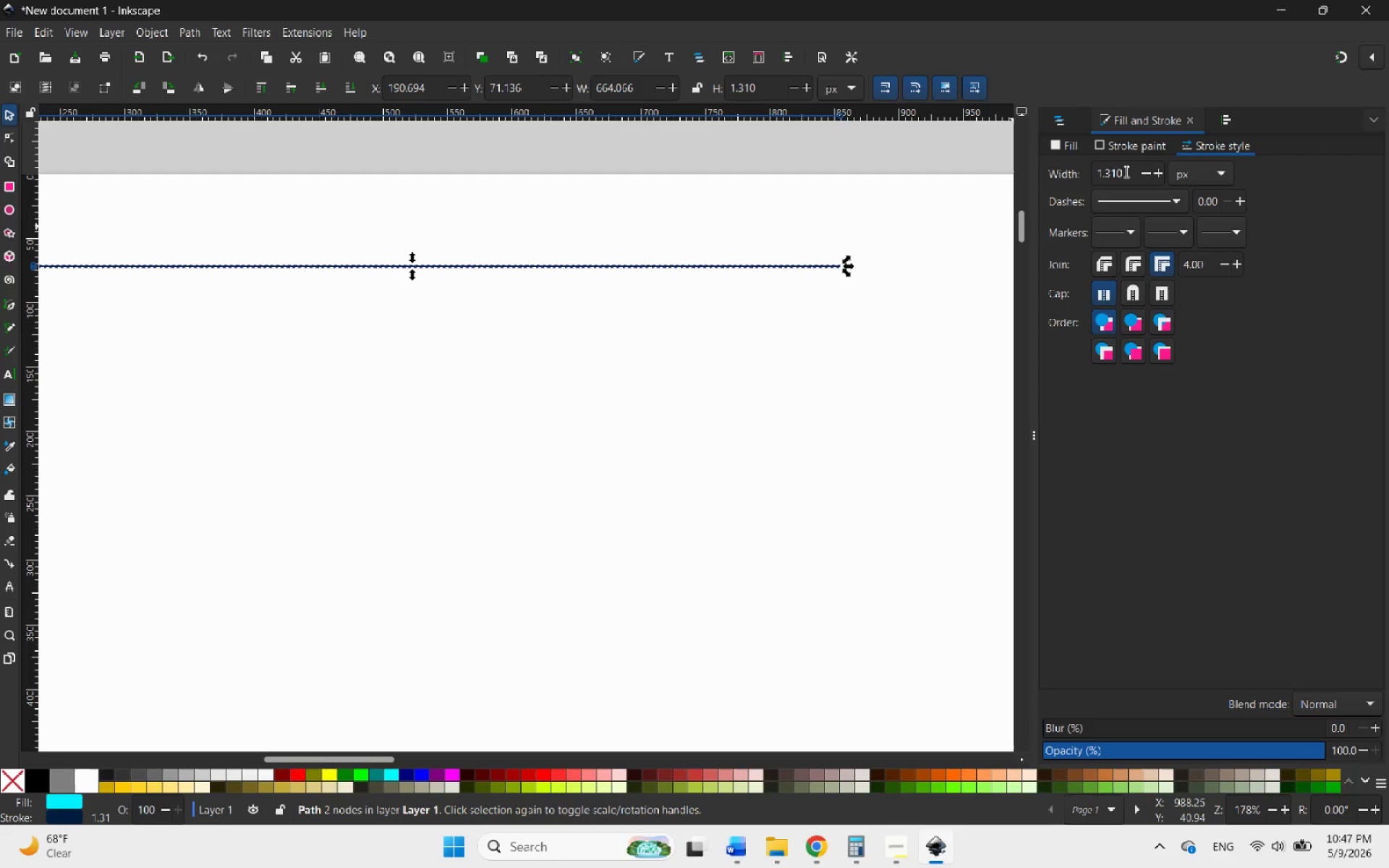 
left_click_drag(start_coordinate=[1126, 171], to_coordinate=[1107, 171])
 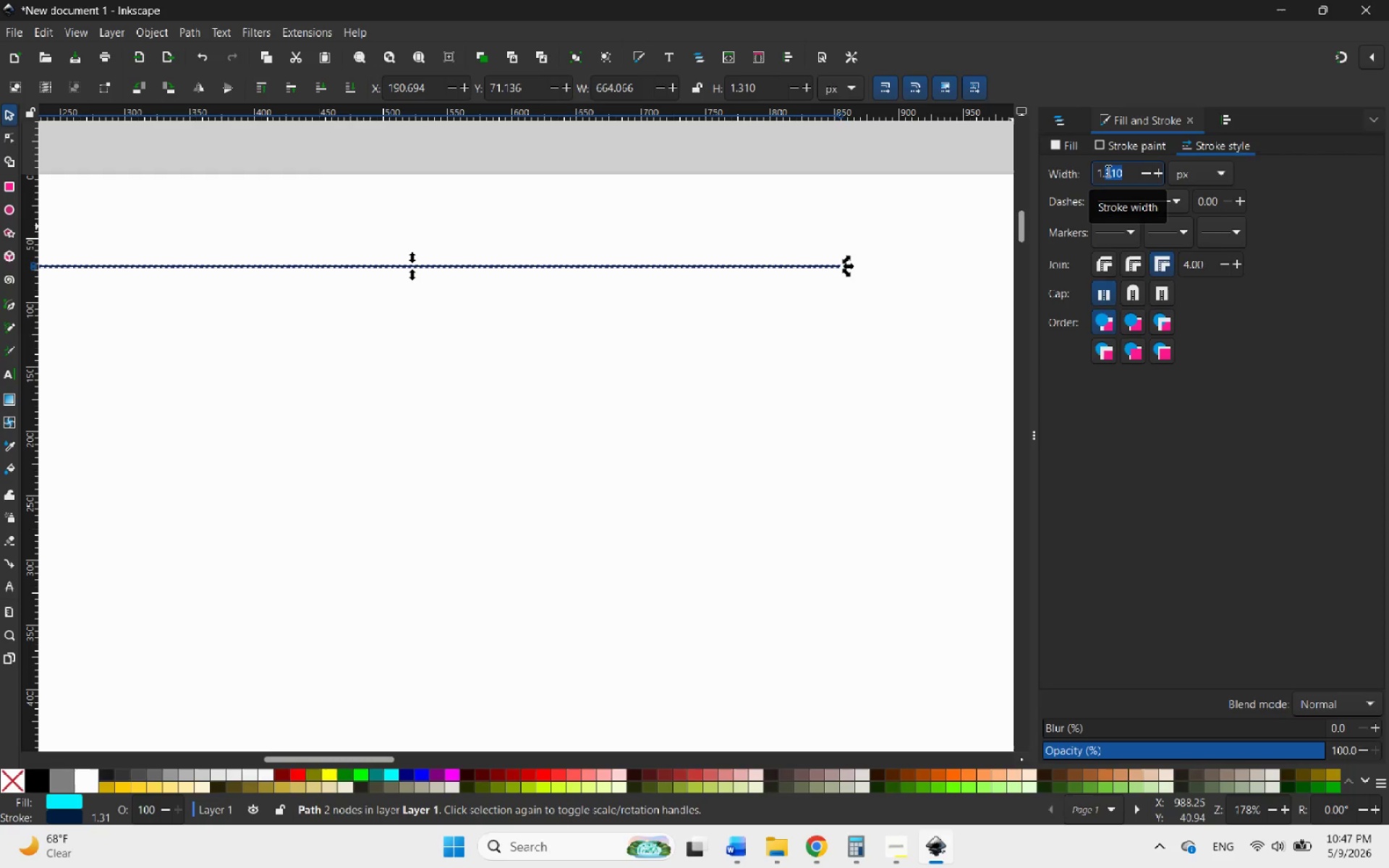 
key(Enter)
 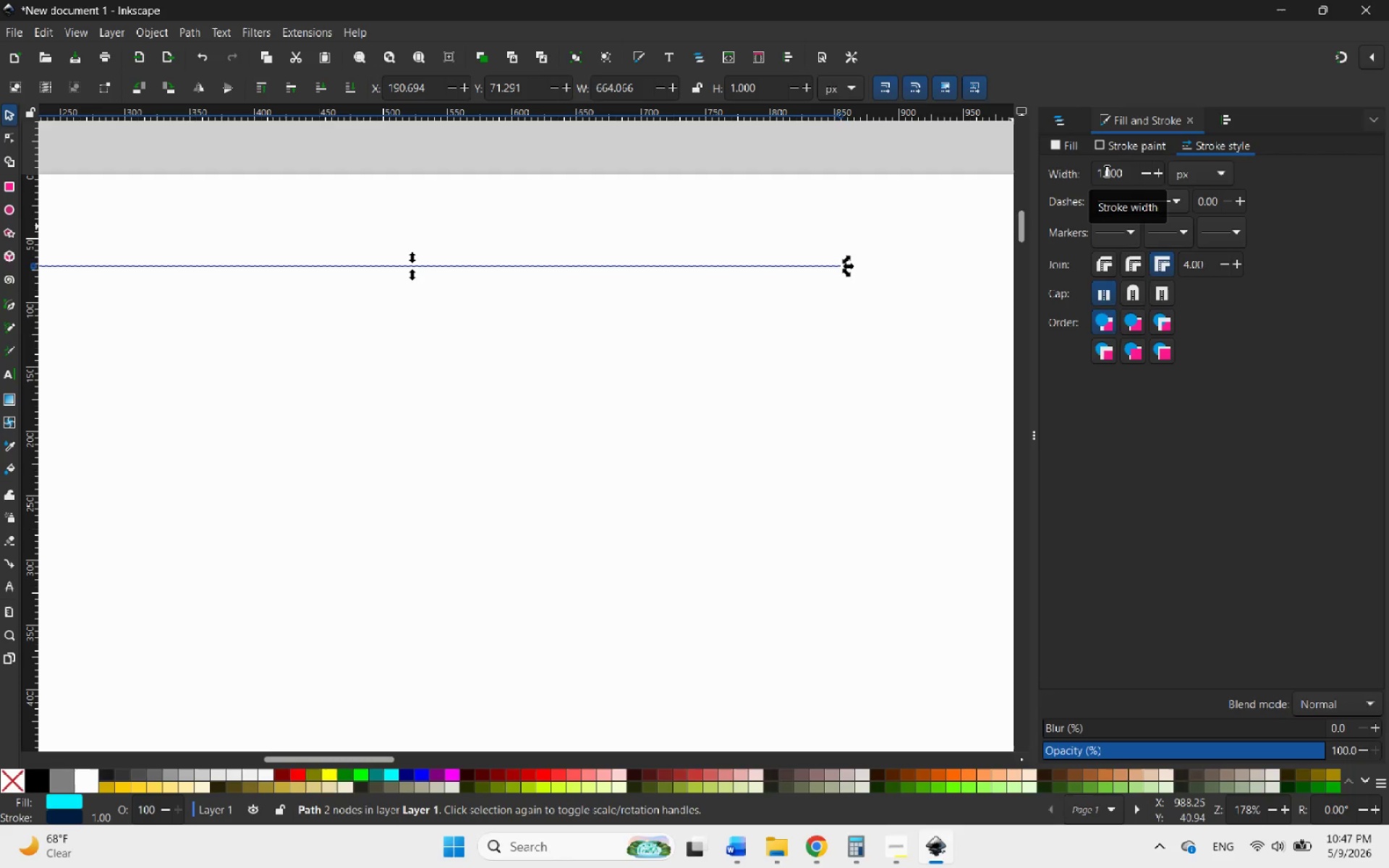 
wait(30.33)
 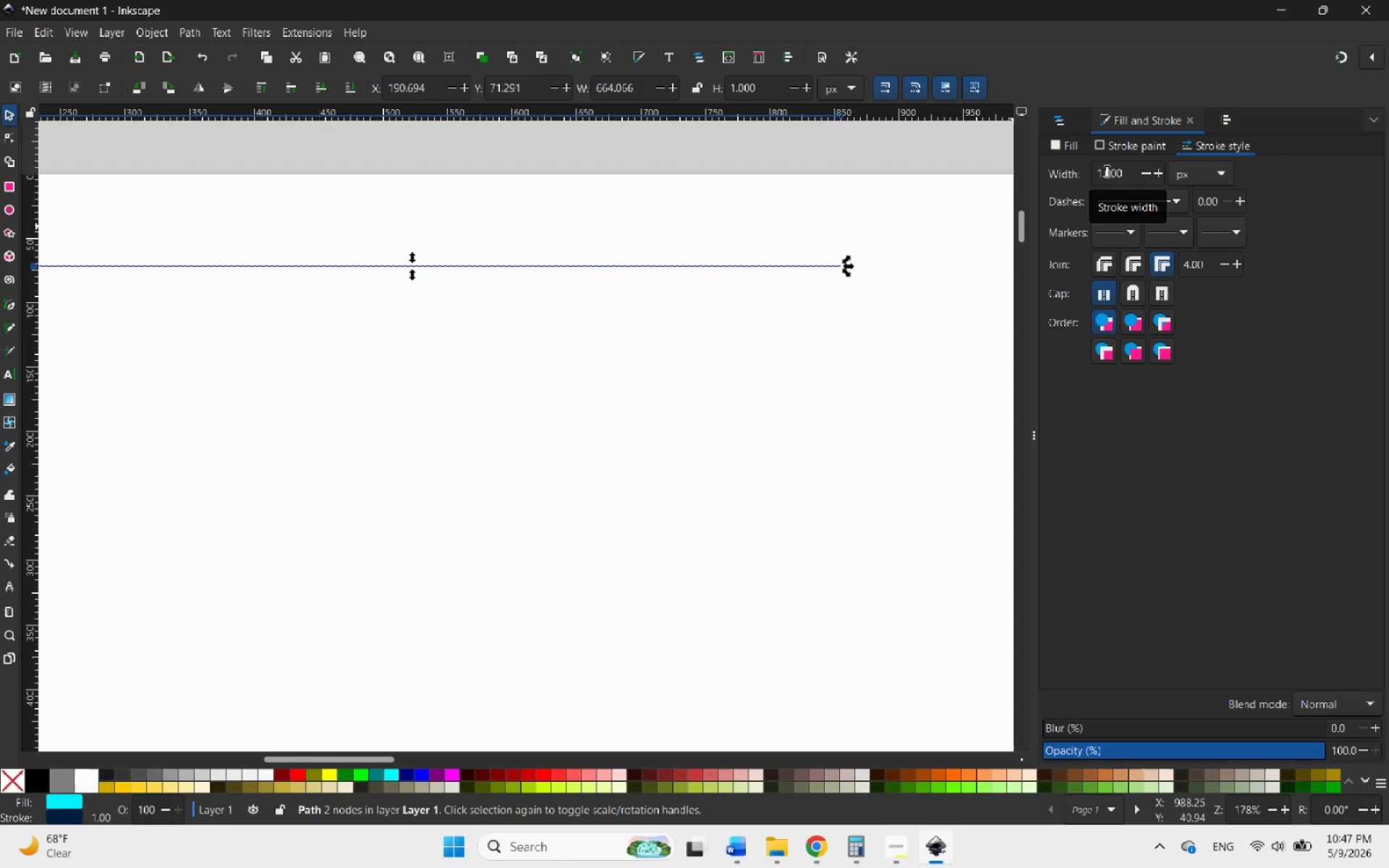 
hold_key(key=ControlLeft, duration=2.55)
scroll: coordinate [894, 370], scroll_direction: down, amount: 2.0
 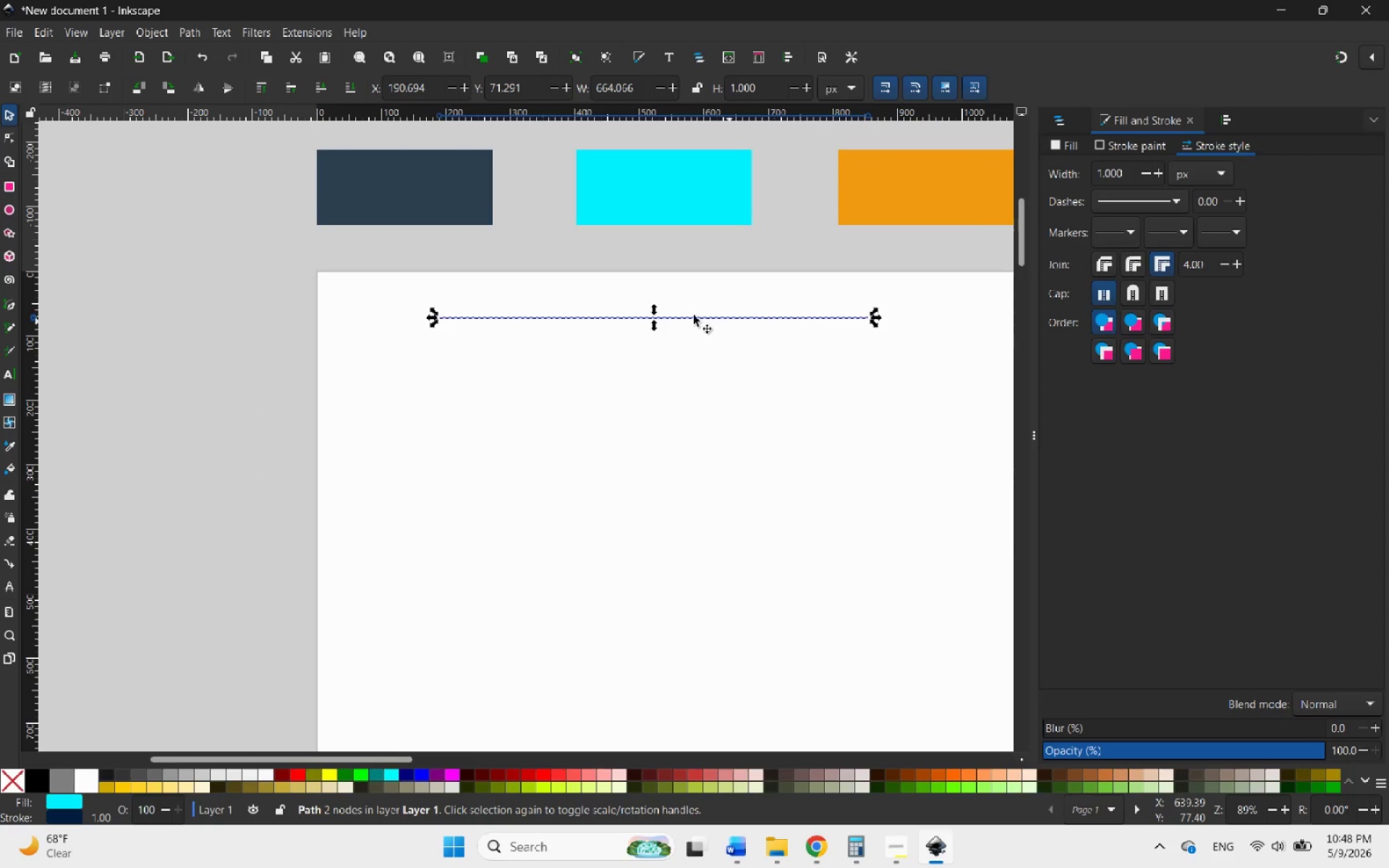 
scroll: coordinate [516, 297], scroll_direction: none, amount: 0.0
 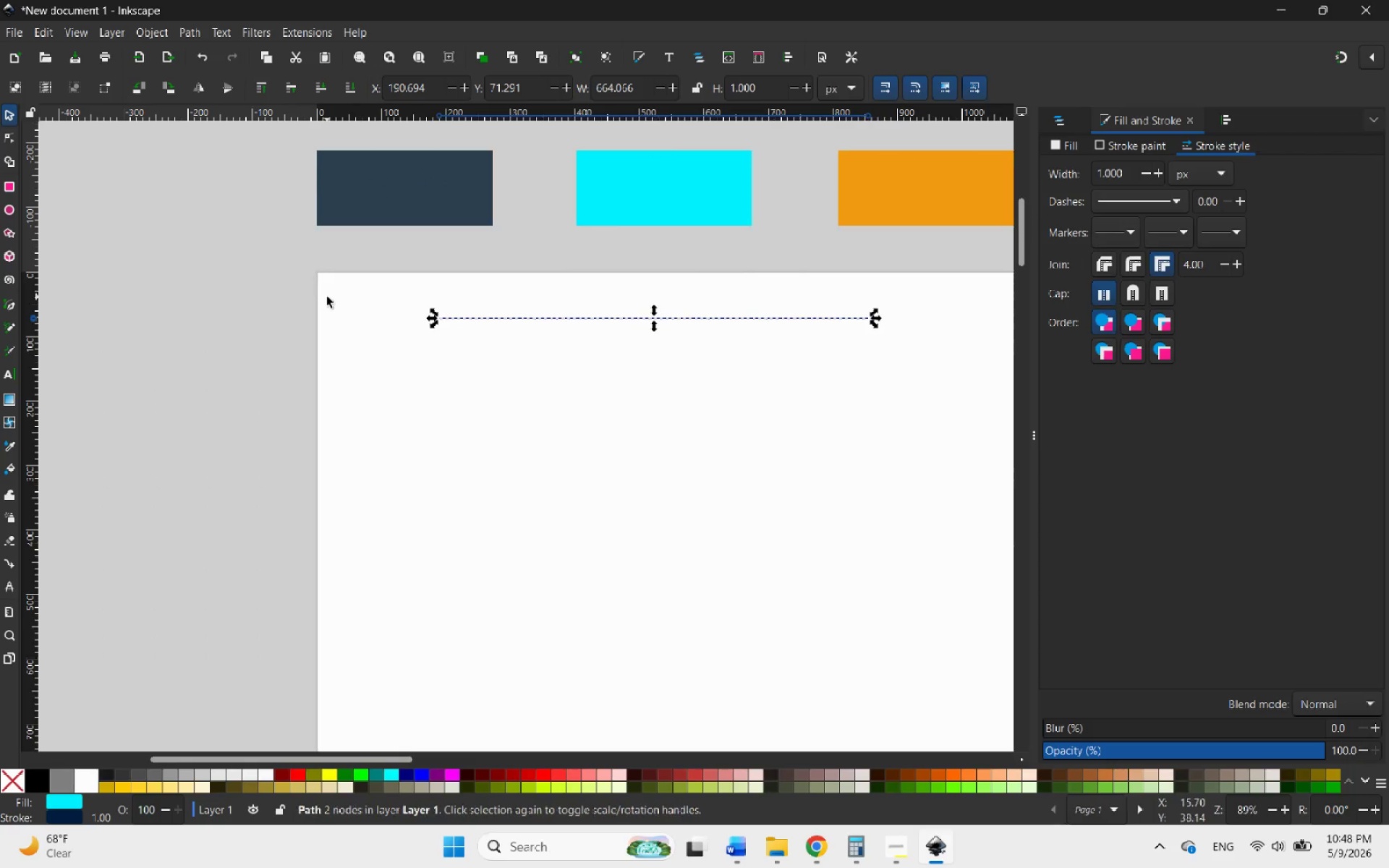 
scroll: coordinate [324, 297], scroll_direction: down, amount: 1.0
 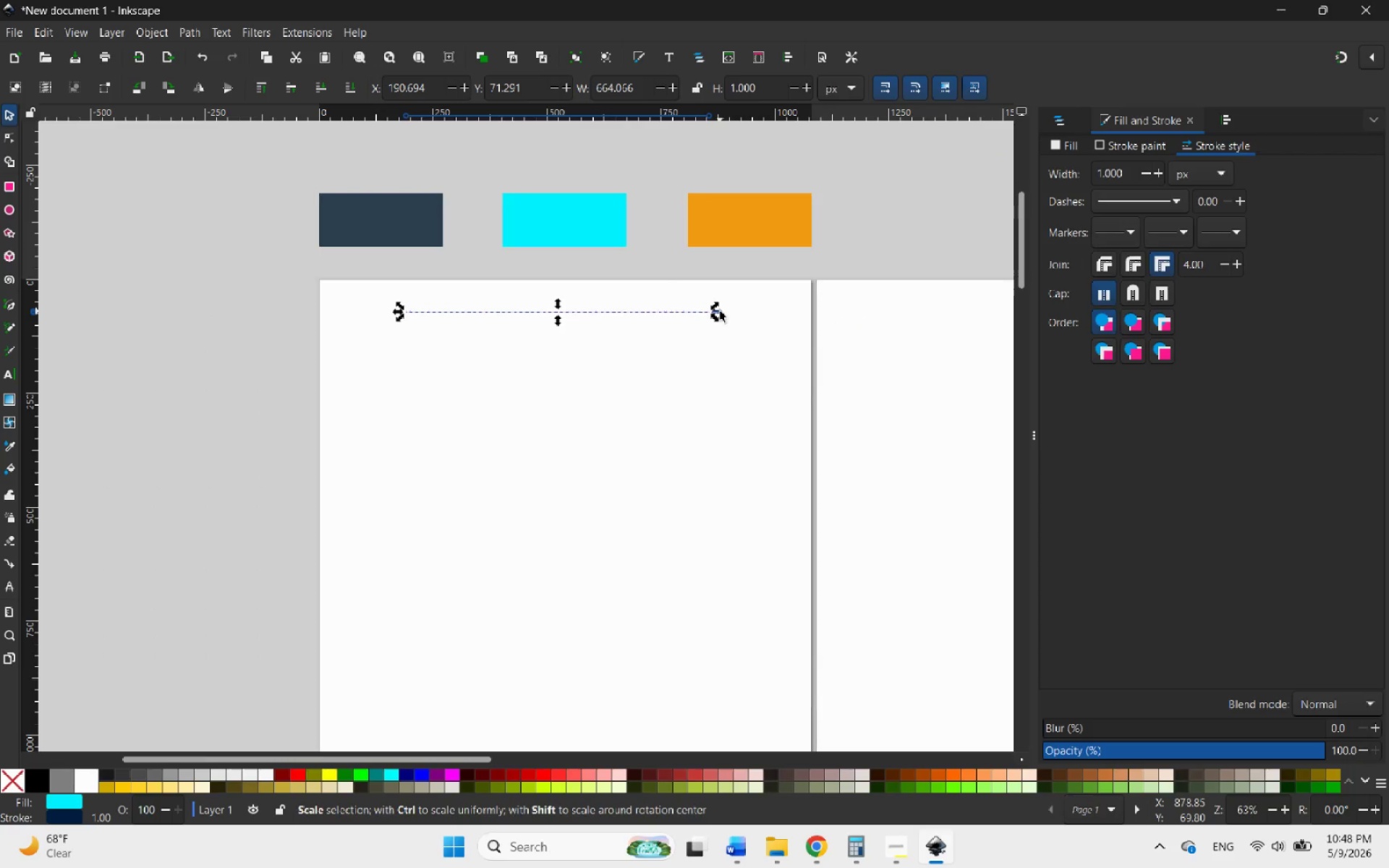 
left_click_drag(start_coordinate=[720, 311], to_coordinate=[795, 311])
 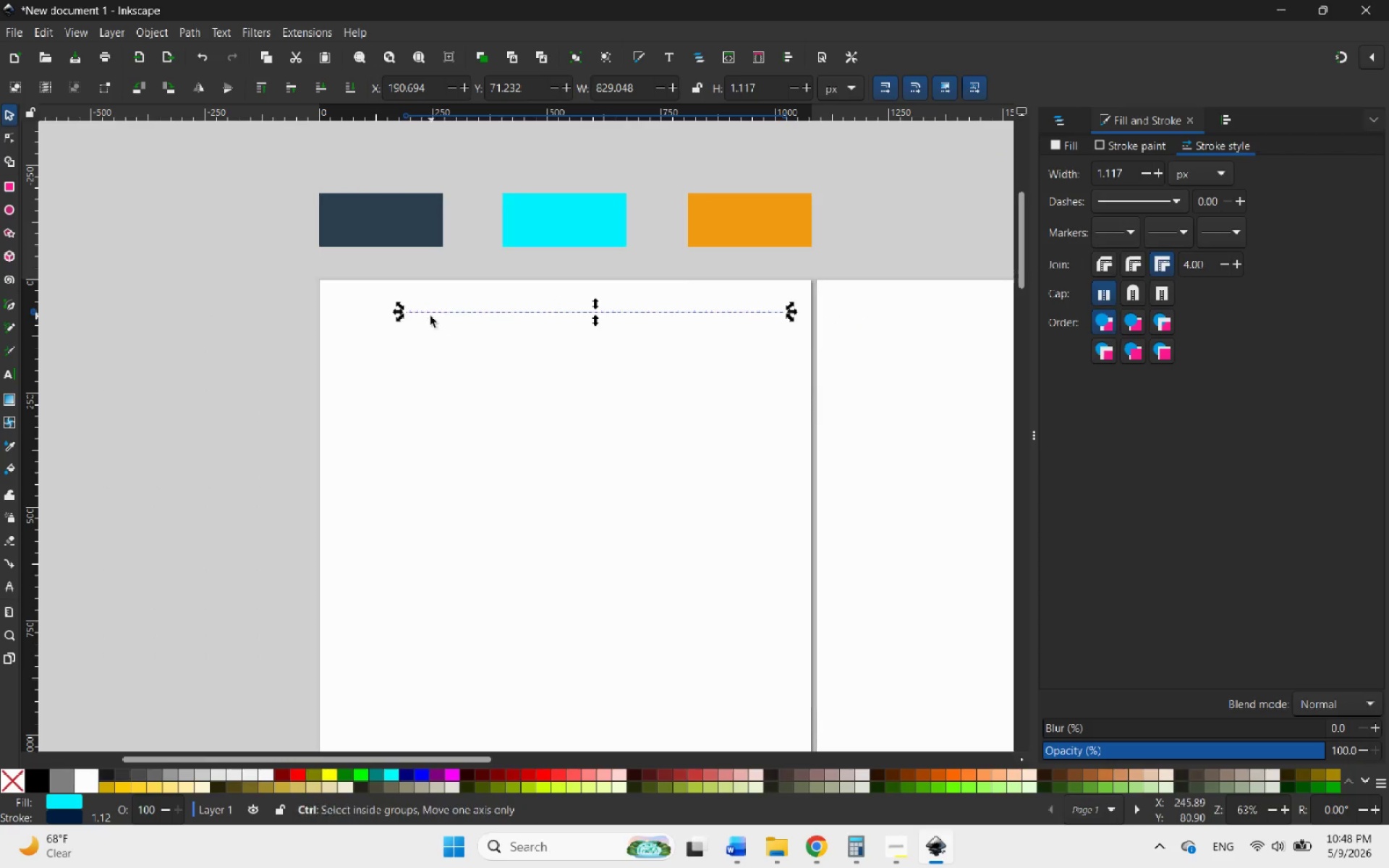 
hold_key(key=ControlLeft, duration=1.0)
 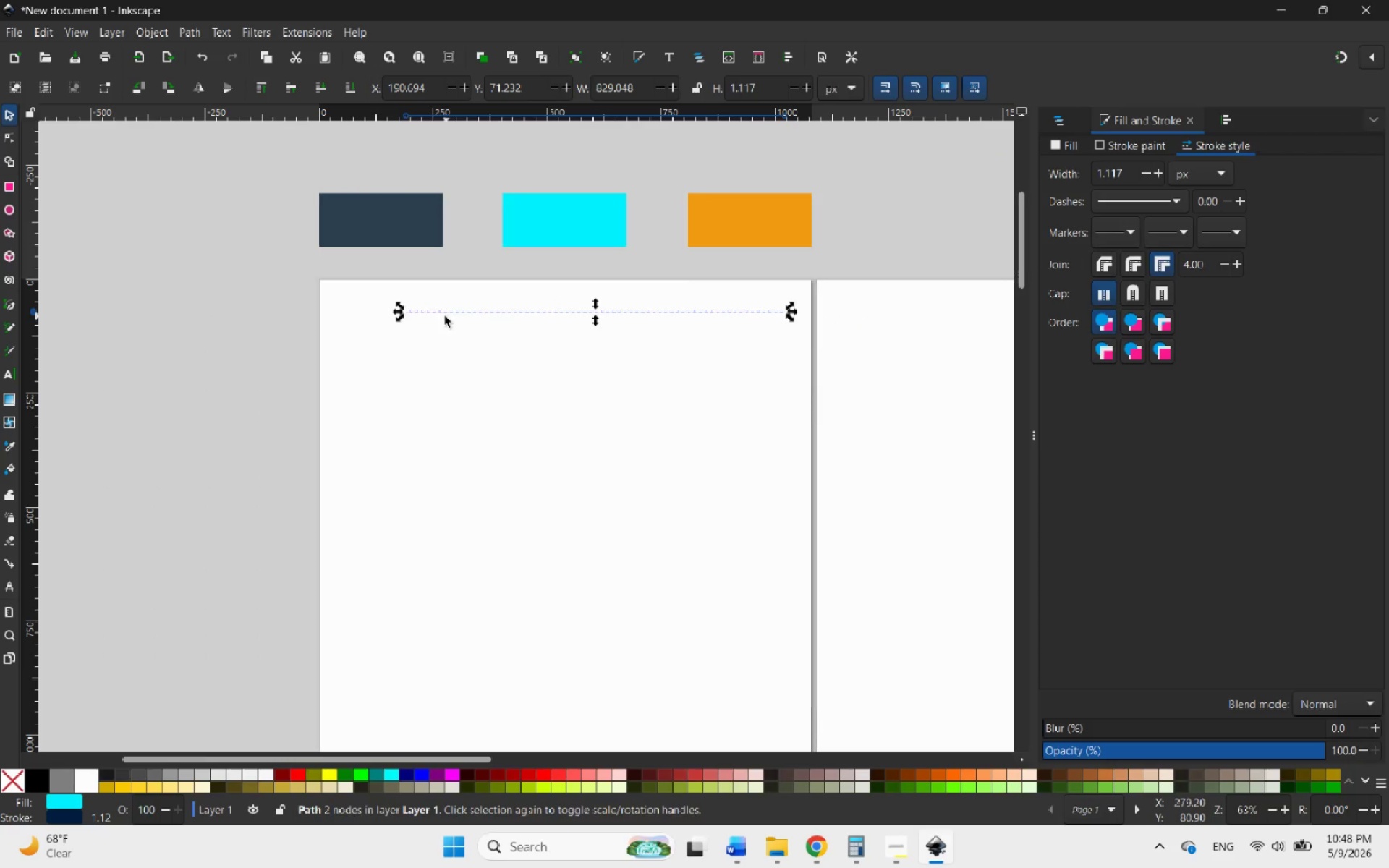 
hold_key(key=ControlLeft, duration=2.03)
left_click_drag(start_coordinate=[393, 314], to_coordinate=[218, 307])
 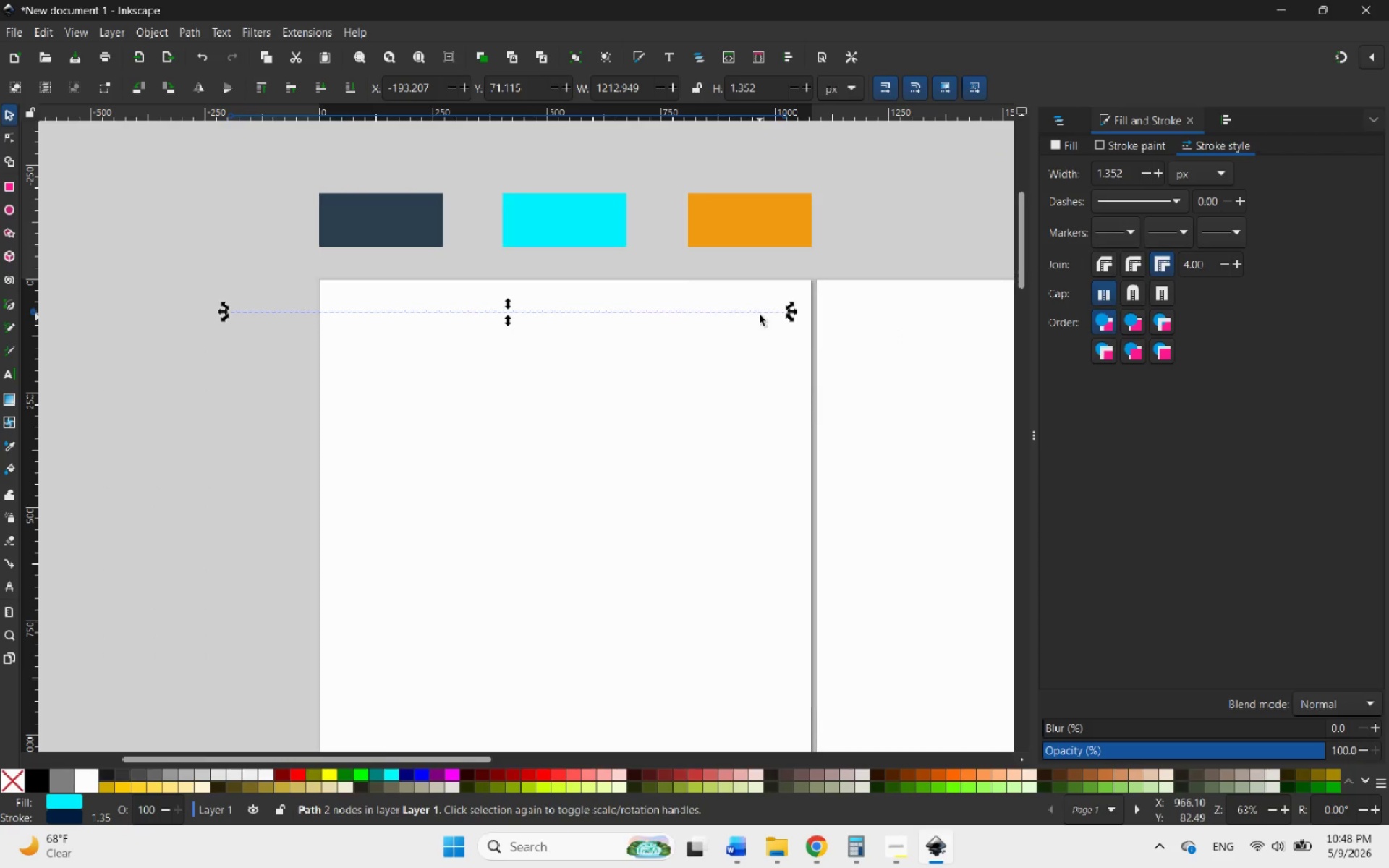 
left_click([760, 313])
 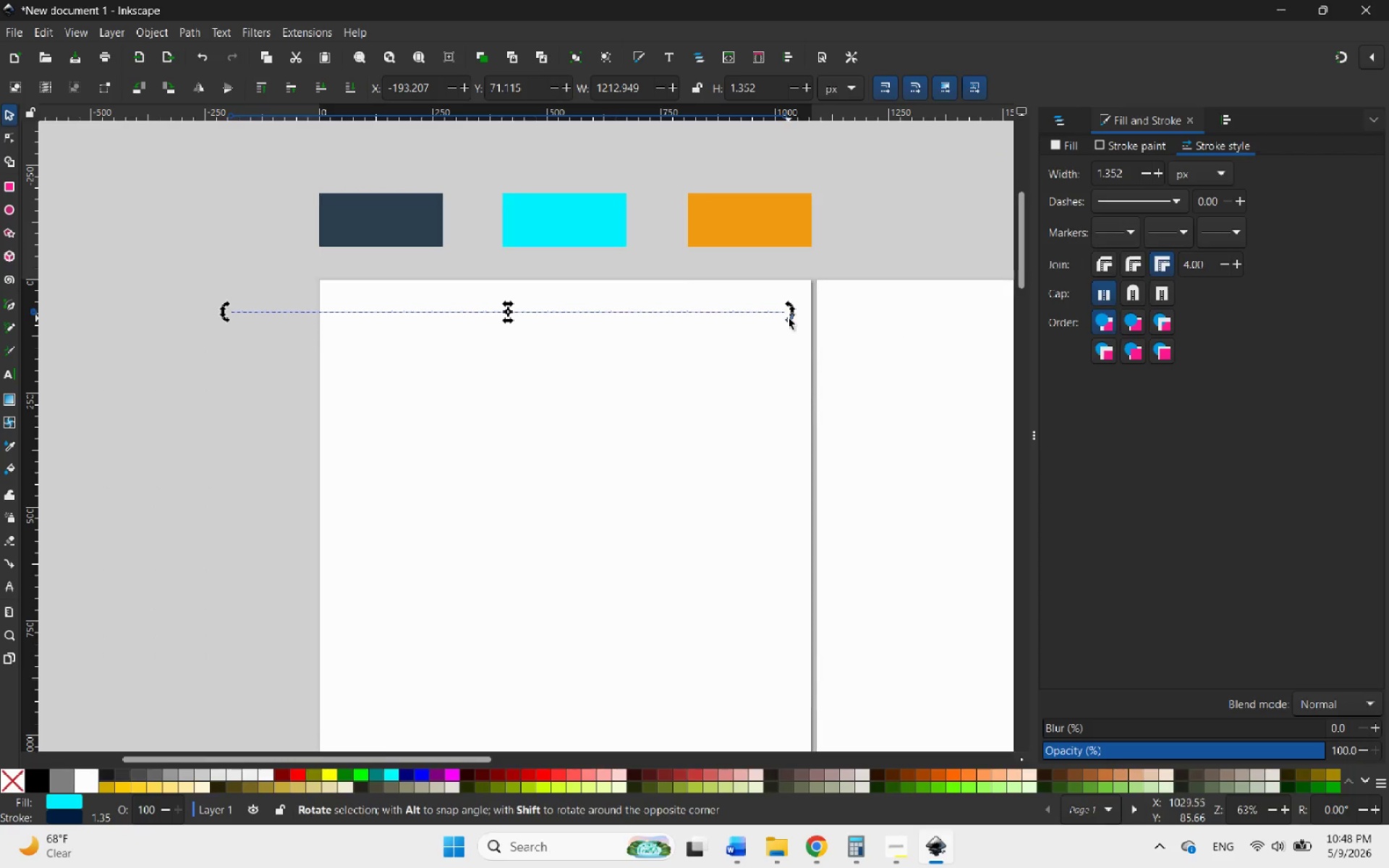 
left_click_drag(start_coordinate=[789, 318], to_coordinate=[481, 616])
 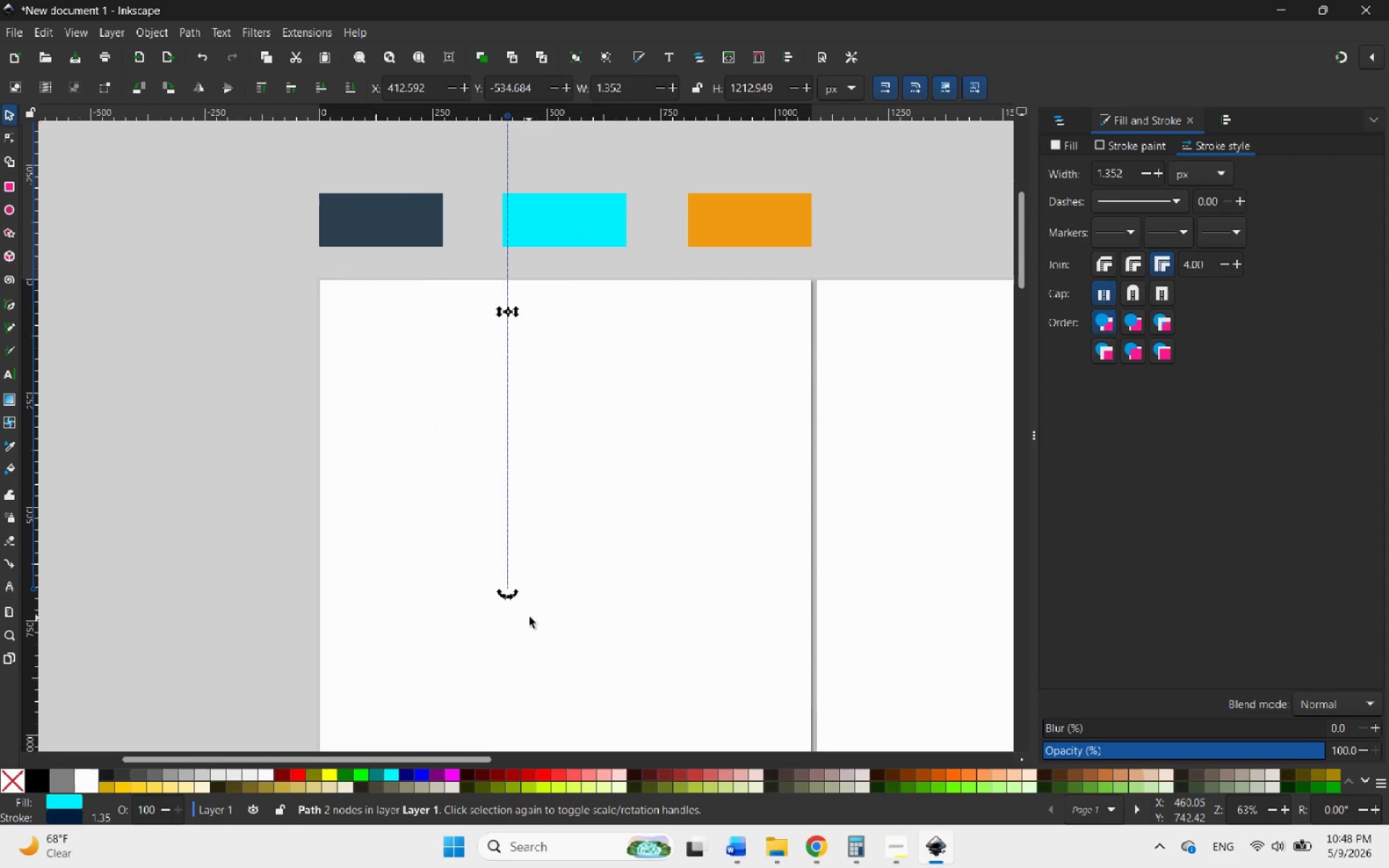 
hold_key(key=ControlLeft, duration=1.36)
 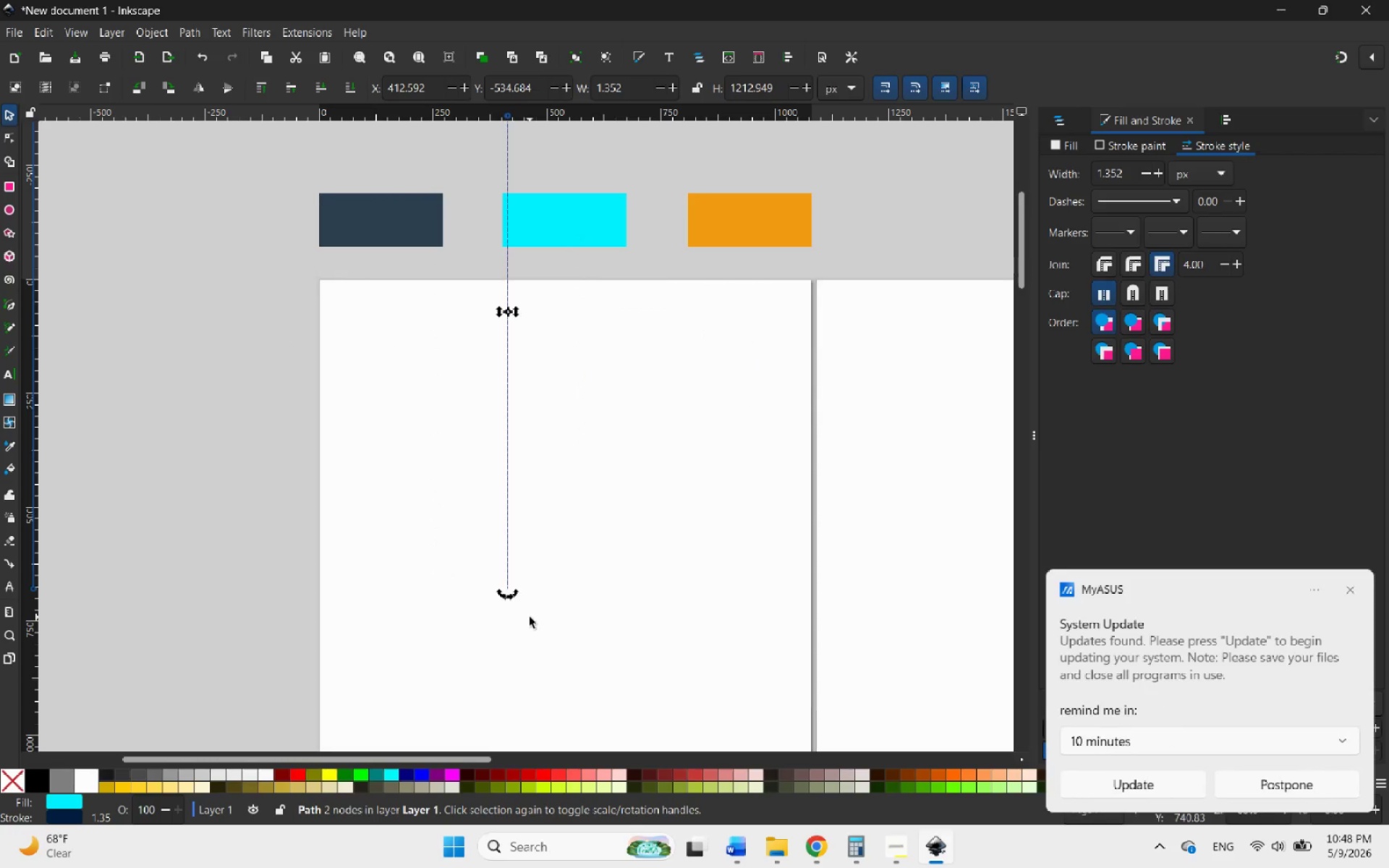 
wait(8.94)
 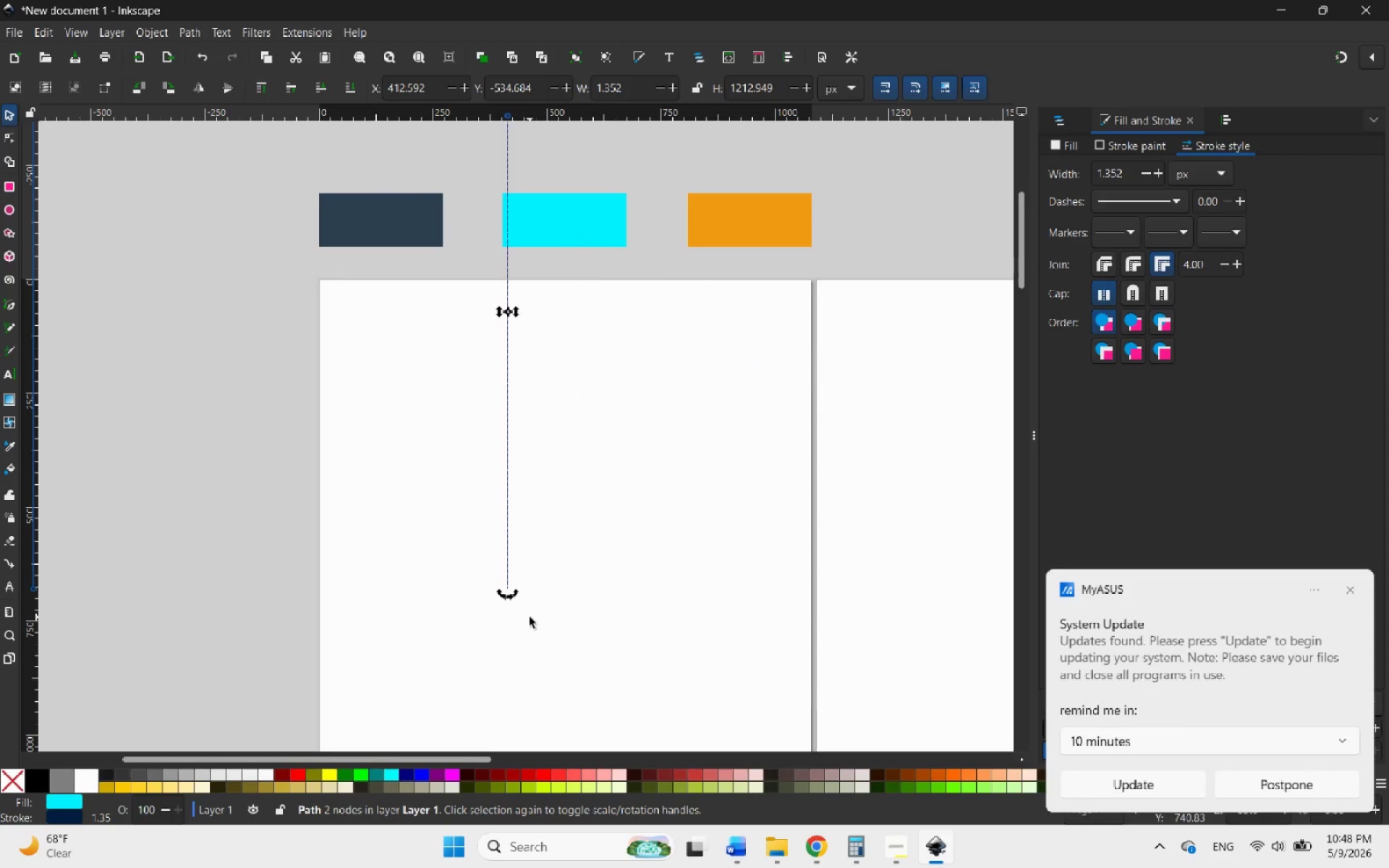 
hold_key(key=ControlLeft, duration=3.27)
scroll: coordinate [543, 462], scroll_direction: down, amount: 2.0
 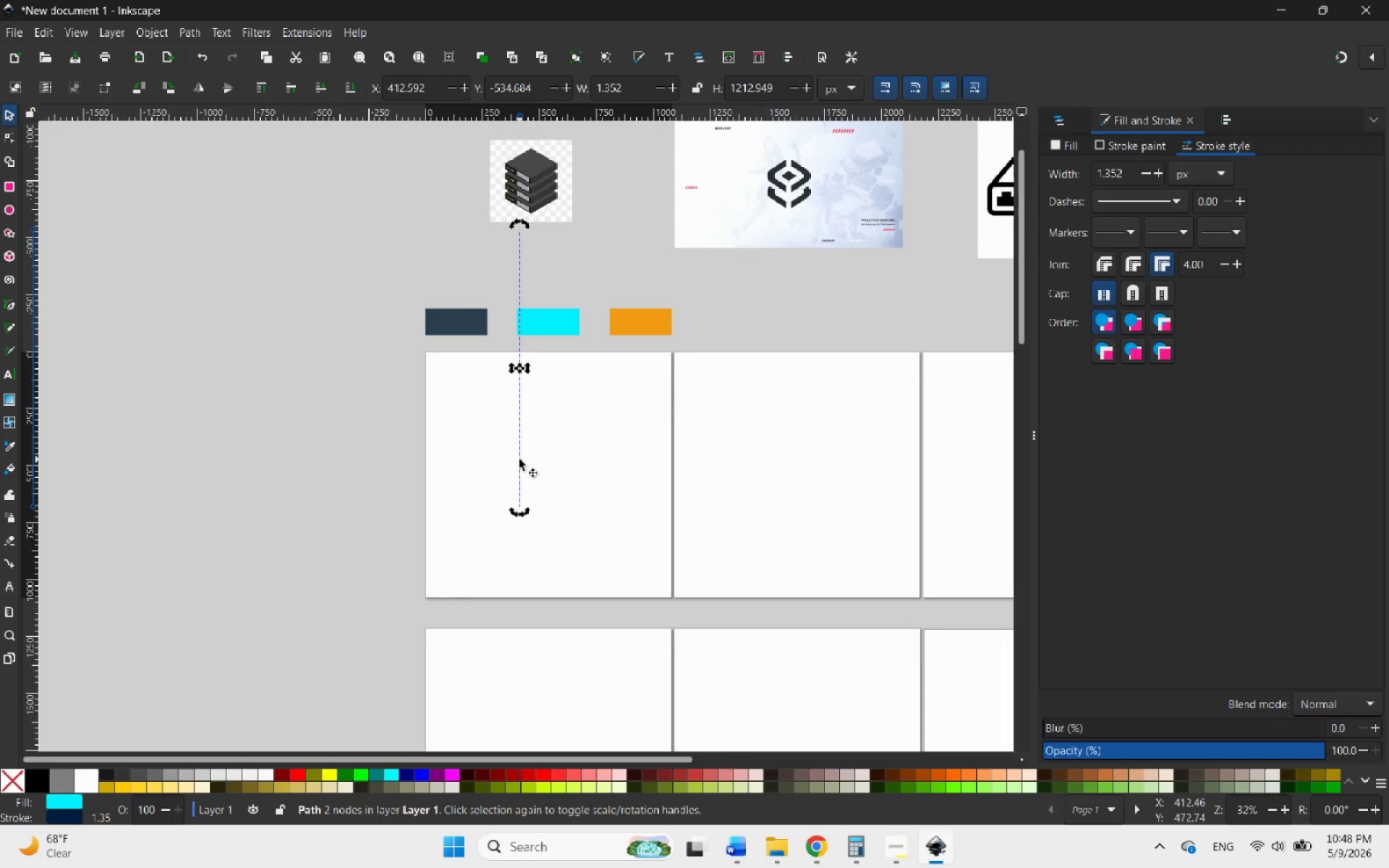 
left_click_drag(start_coordinate=[519, 459], to_coordinate=[551, 572])
 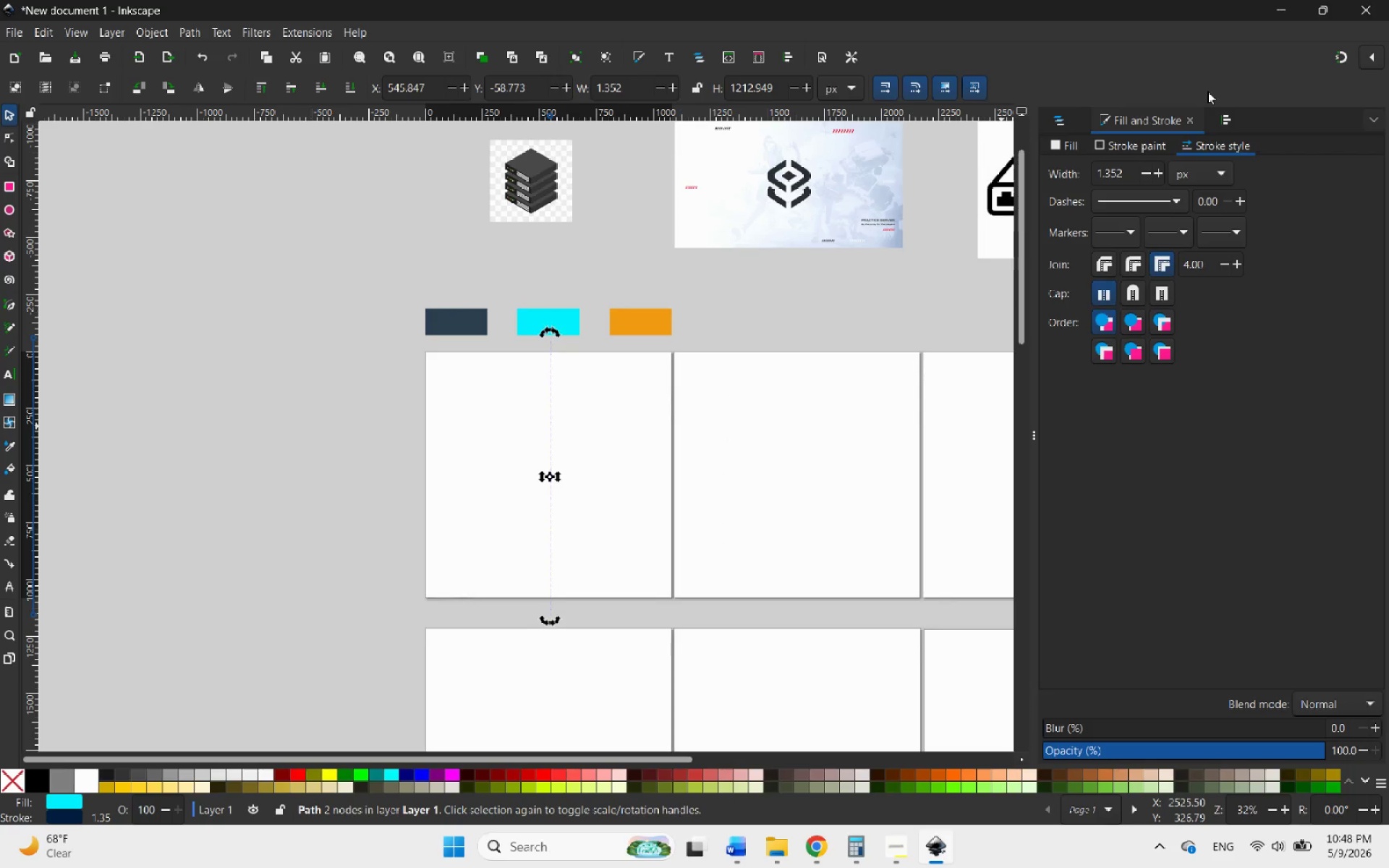 
left_click([1223, 116])
 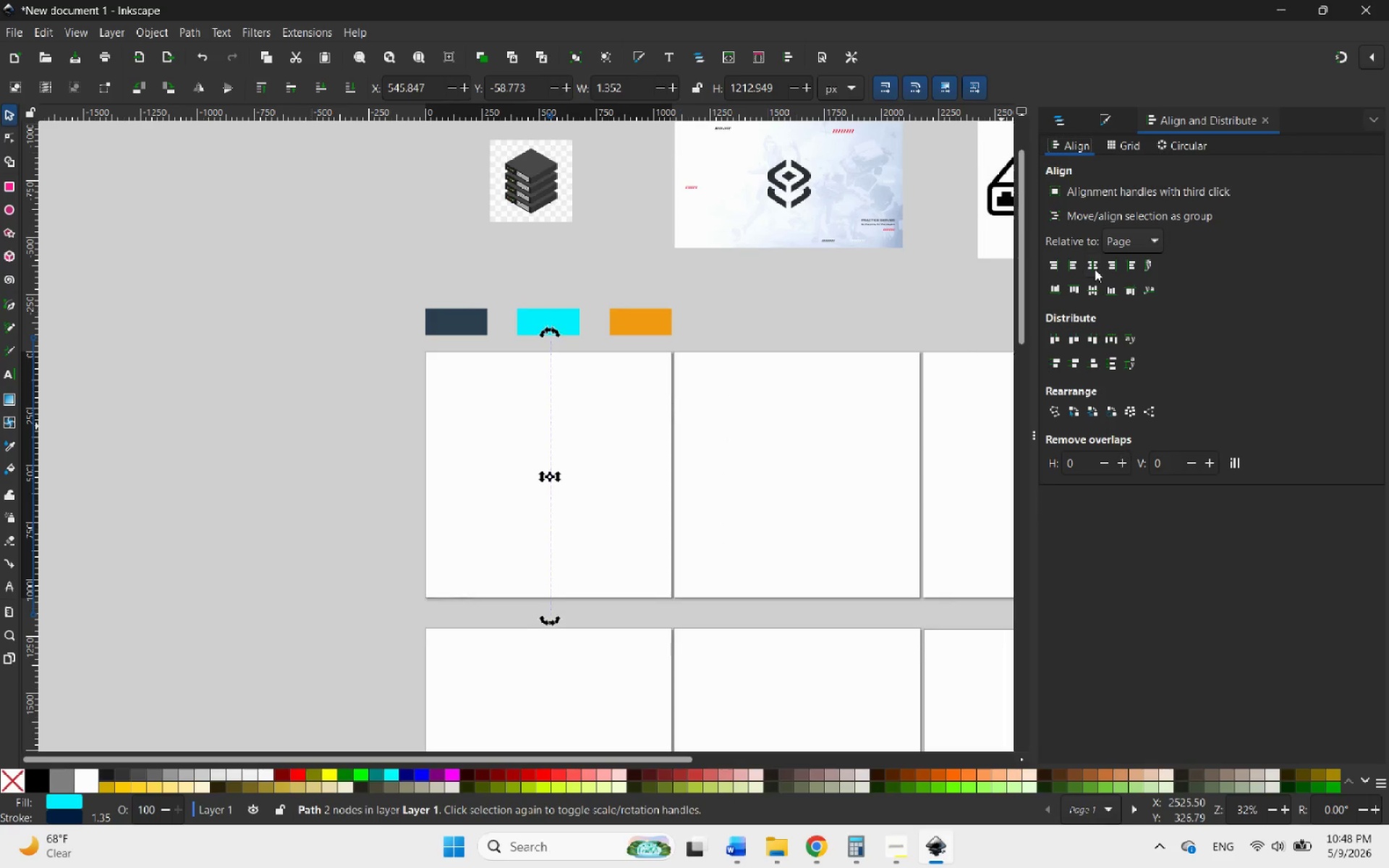 
left_click([1093, 267])
 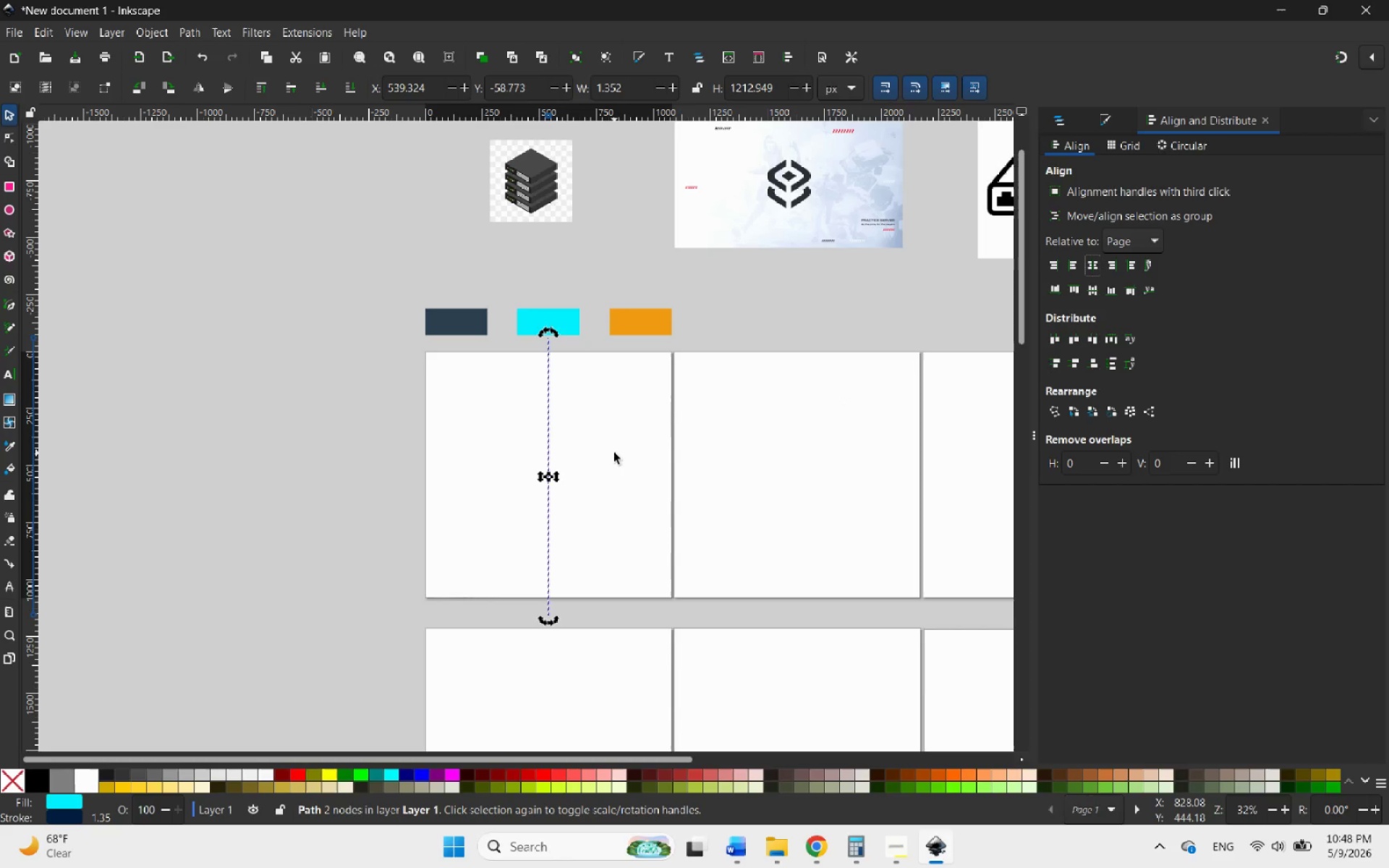 
left_click([613, 453])
 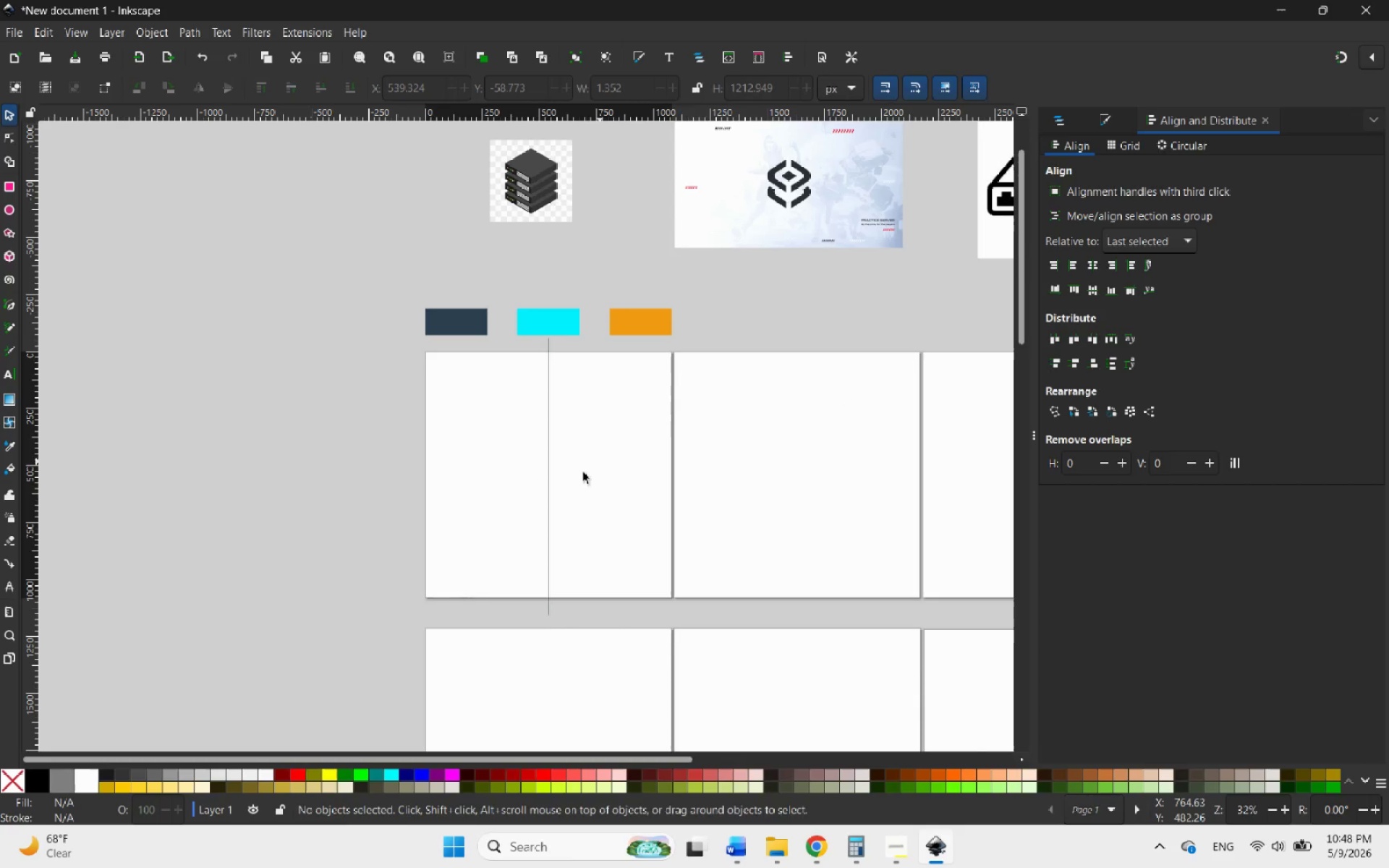 
hold_key(key=ControlLeft, duration=1.81)
scroll: coordinate [540, 496], scroll_direction: up, amount: 1.0
 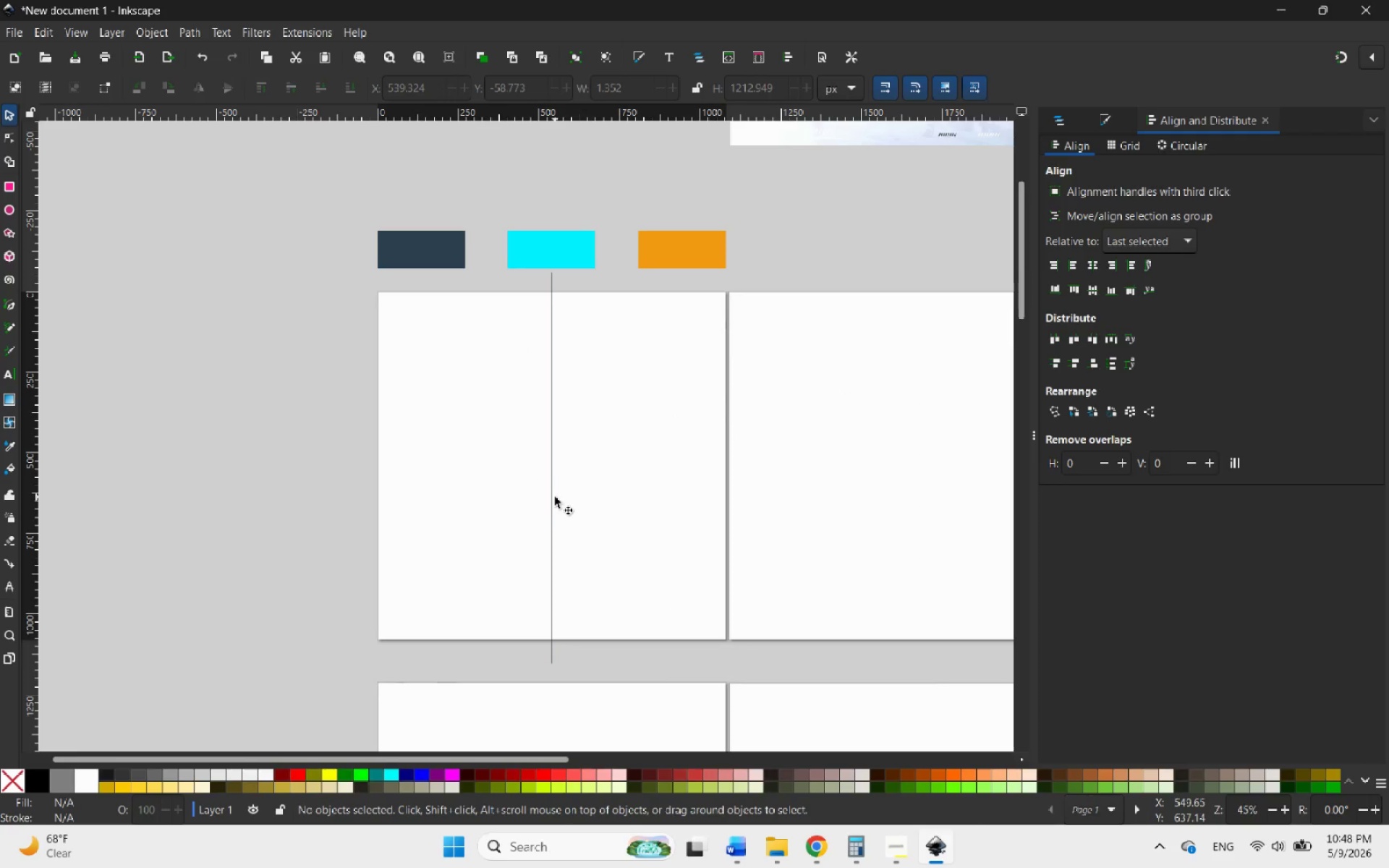 
left_click([551, 498])
 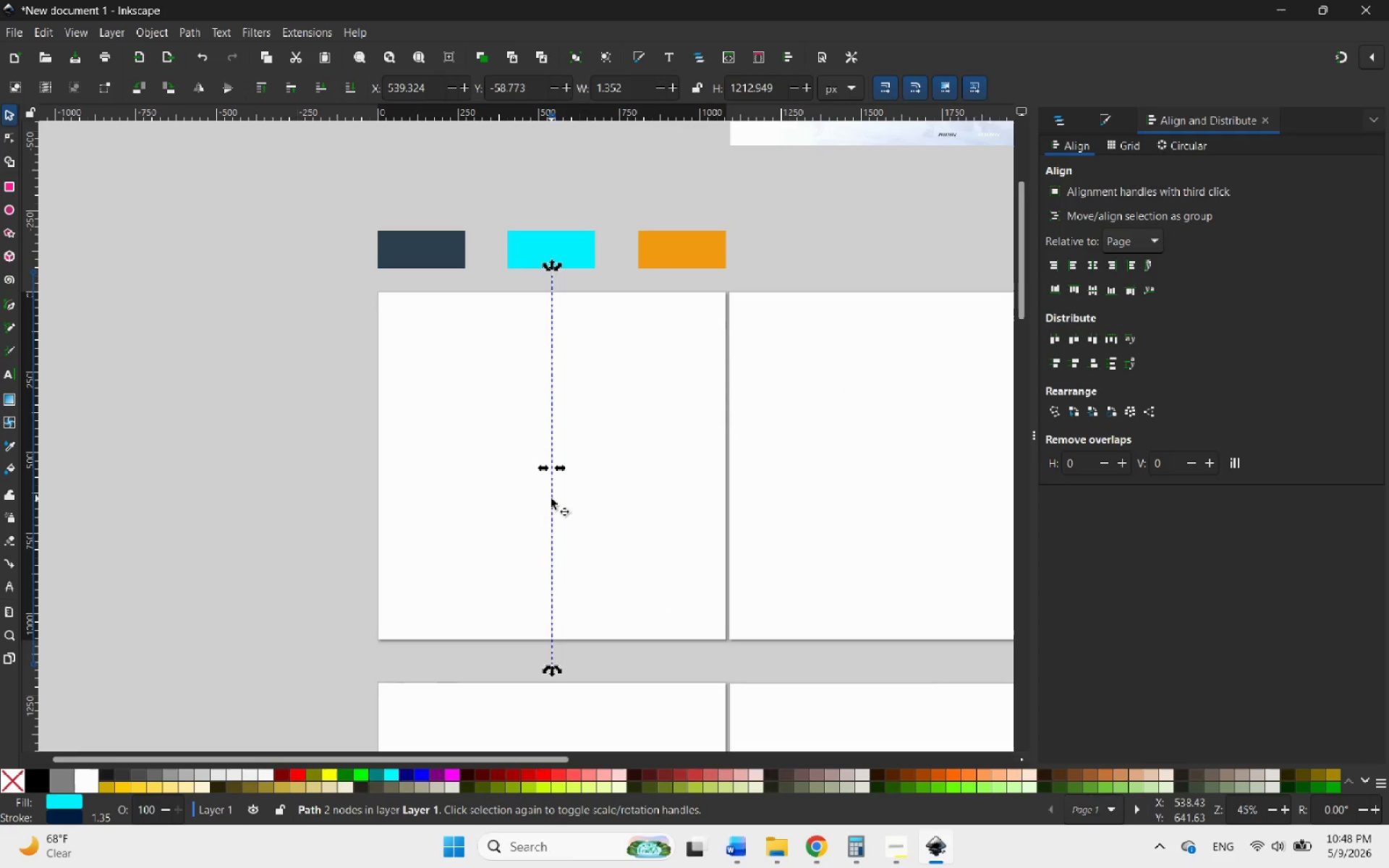 
right_click([551, 498])
 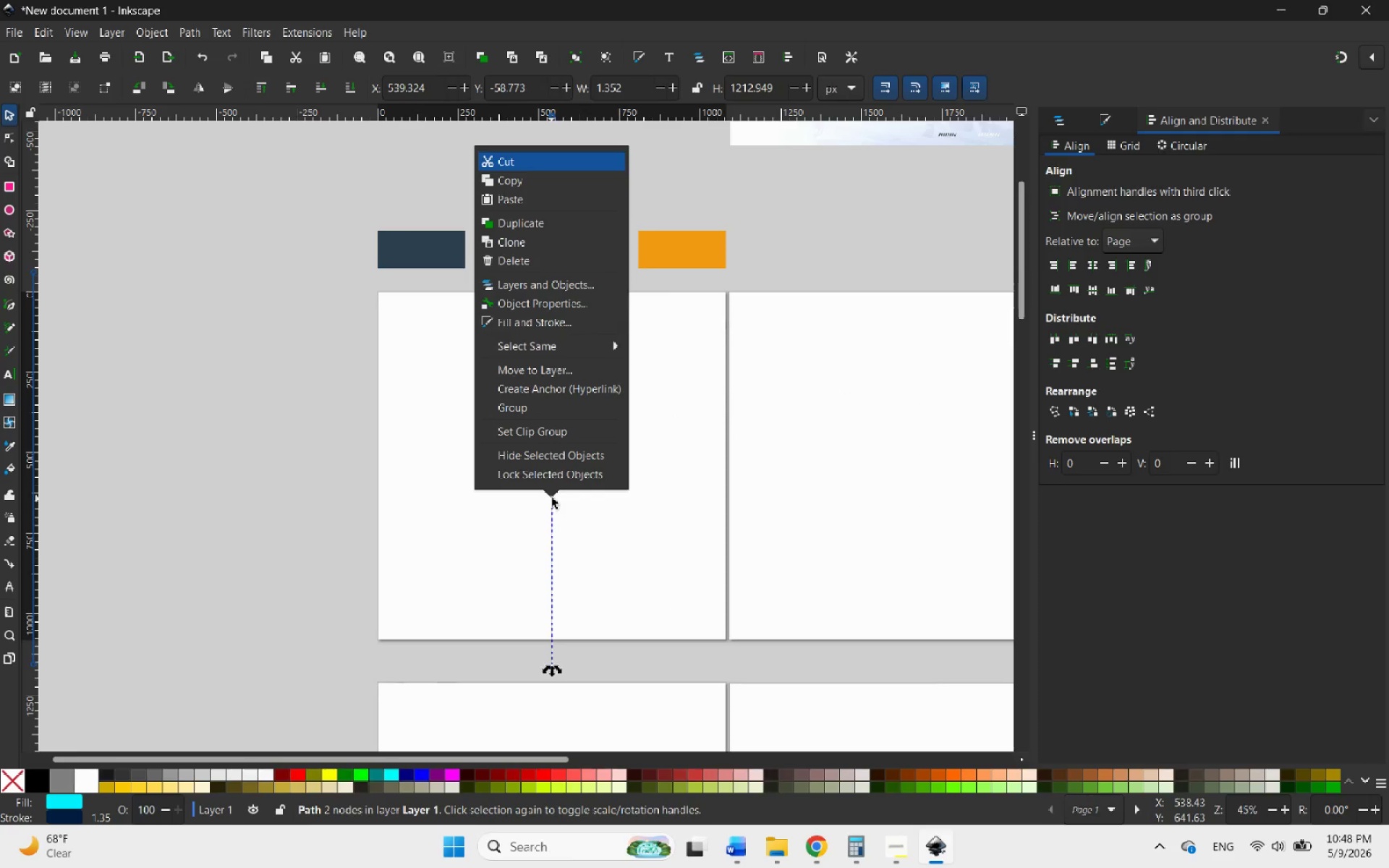 
wait(6.31)
 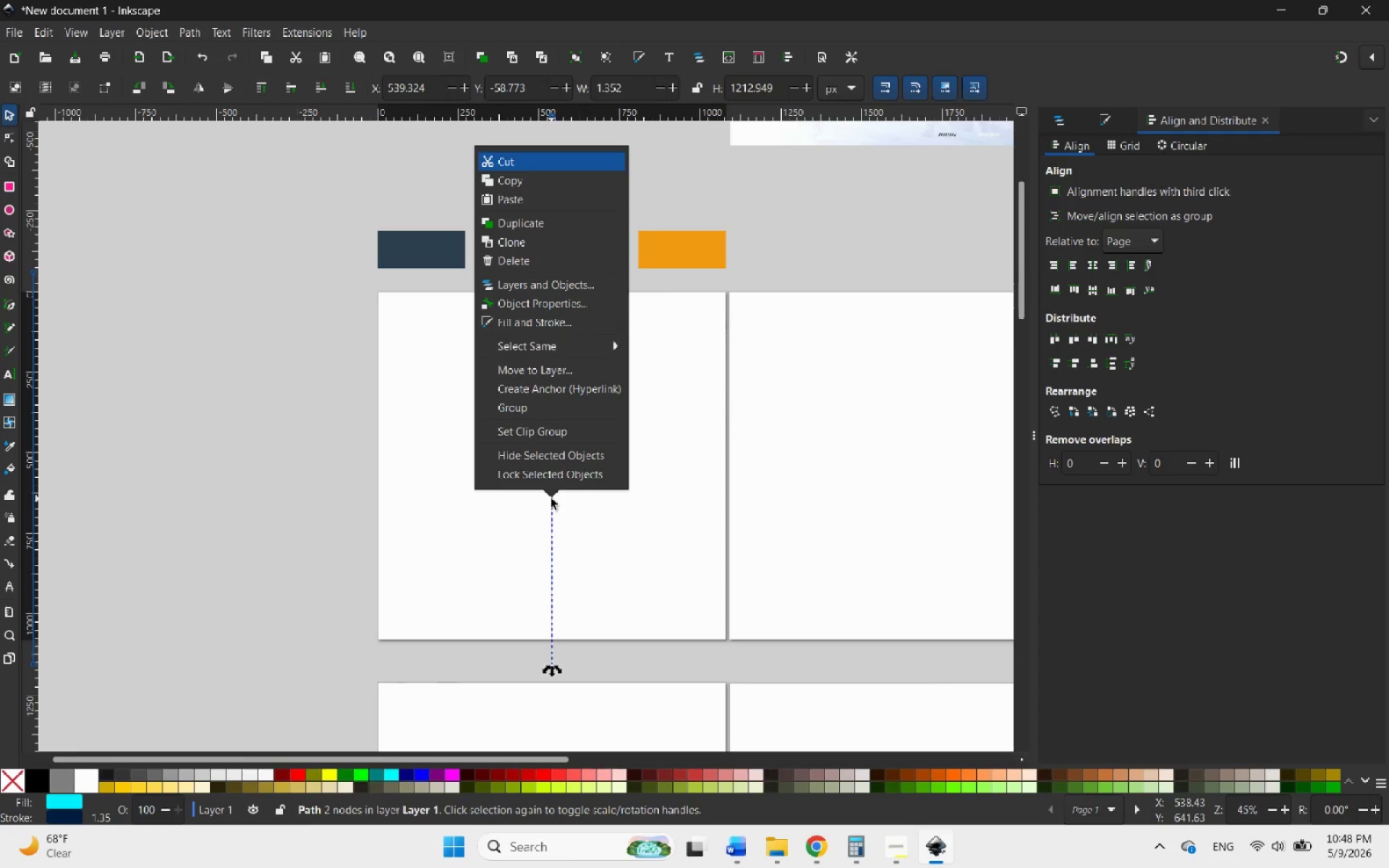 
left_click([560, 225])
 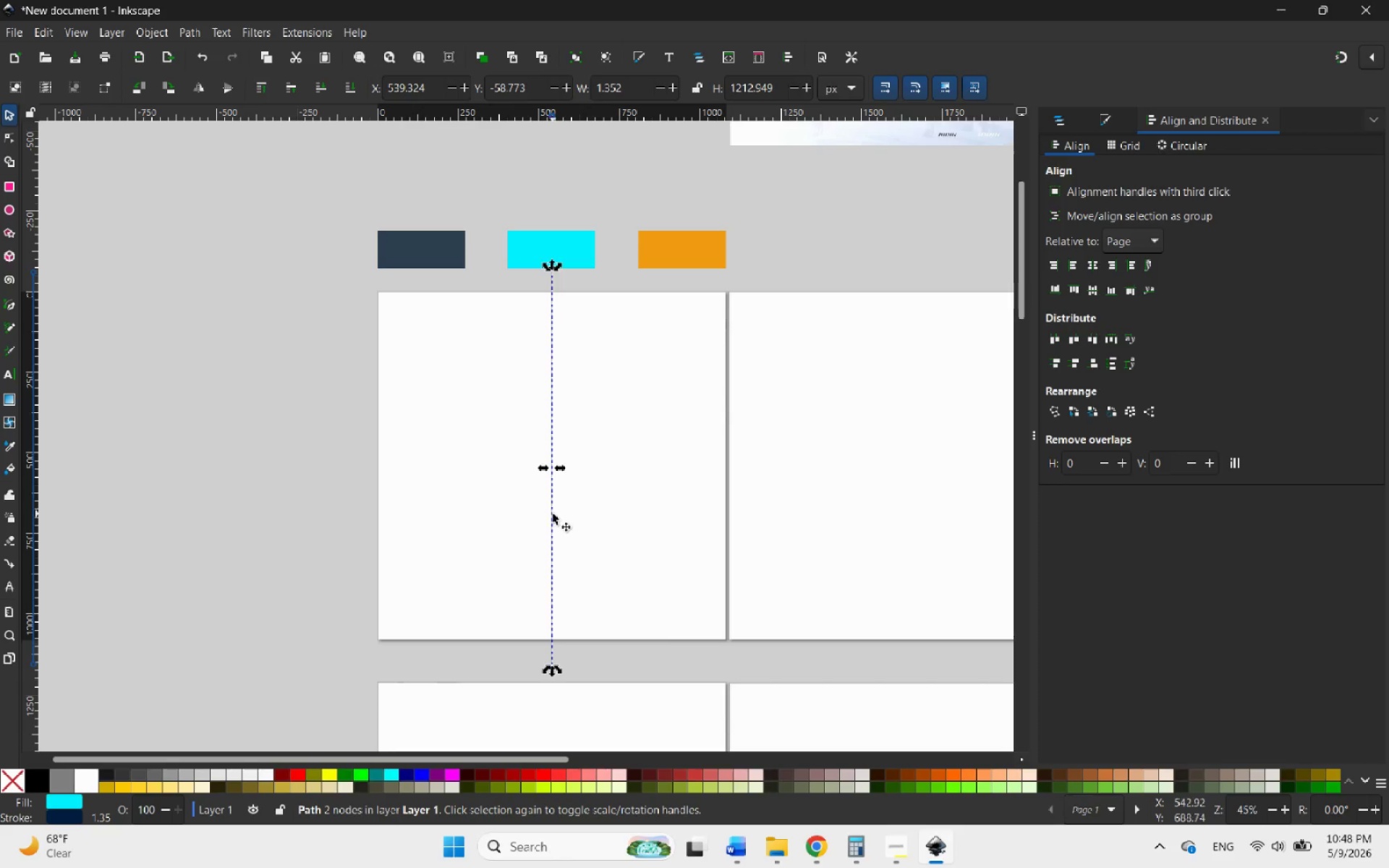 
left_click_drag(start_coordinate=[553, 514], to_coordinate=[626, 507])
 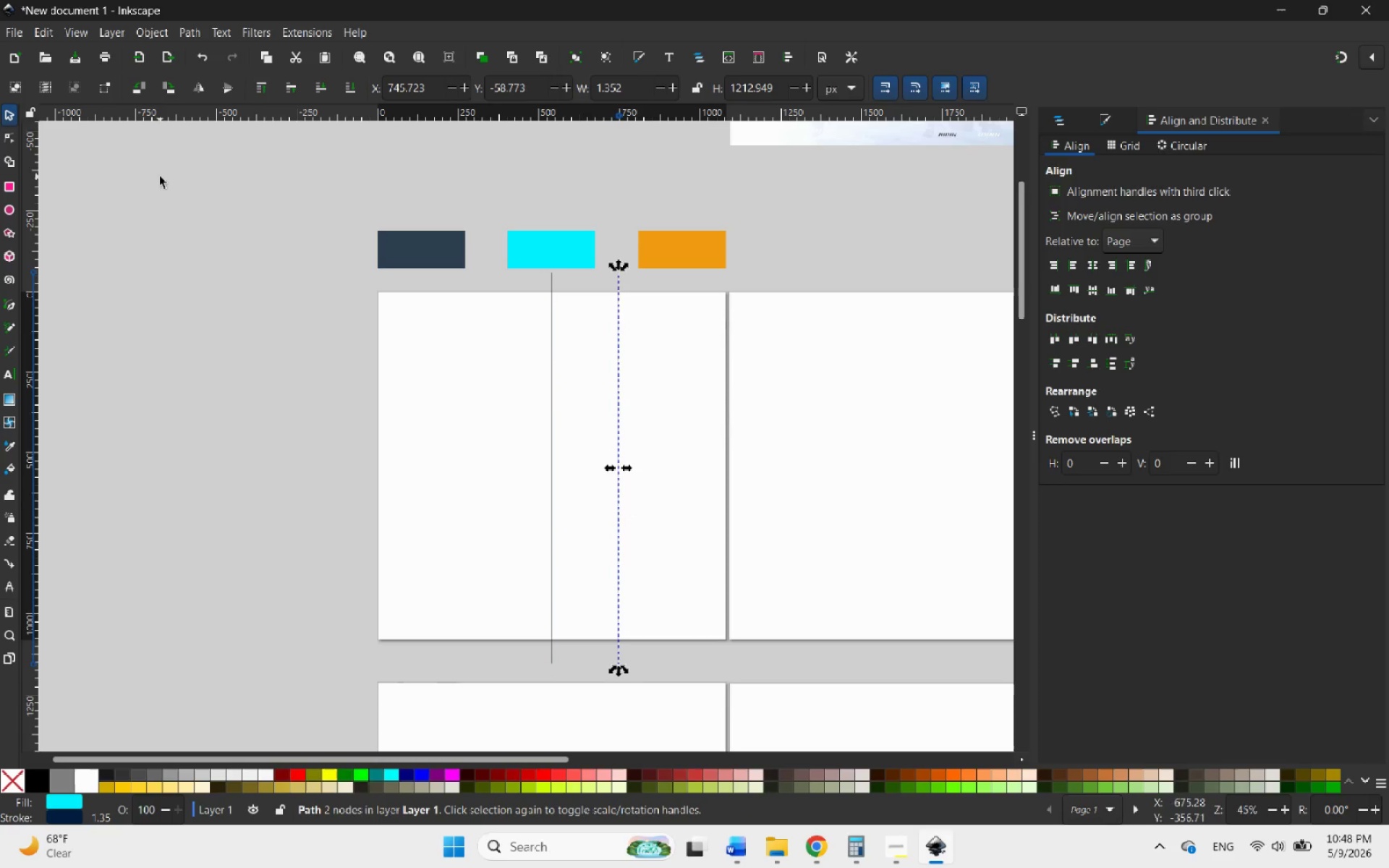 
hold_key(key=ControlLeft, duration=1.03)
 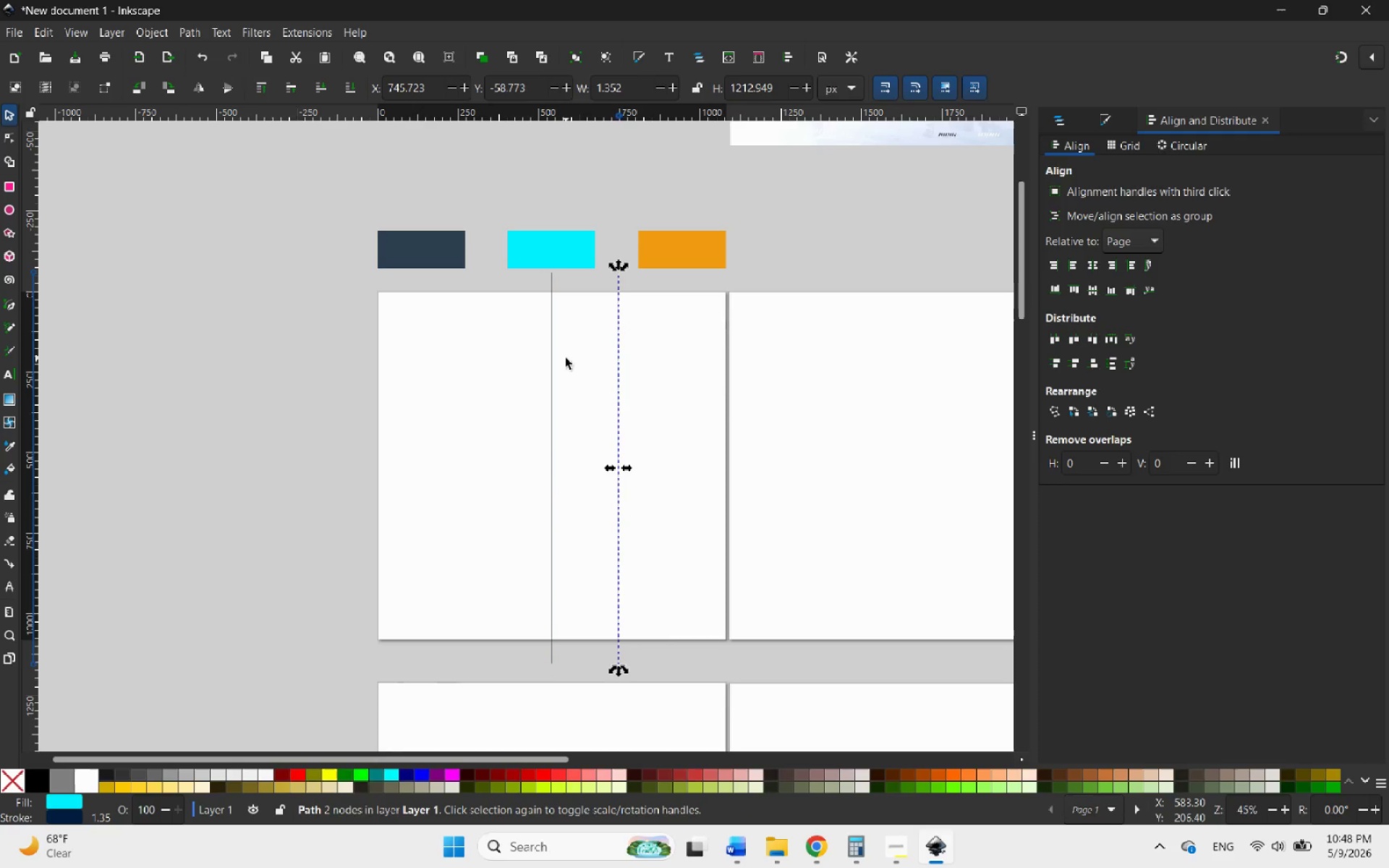 
wait(11.11)
 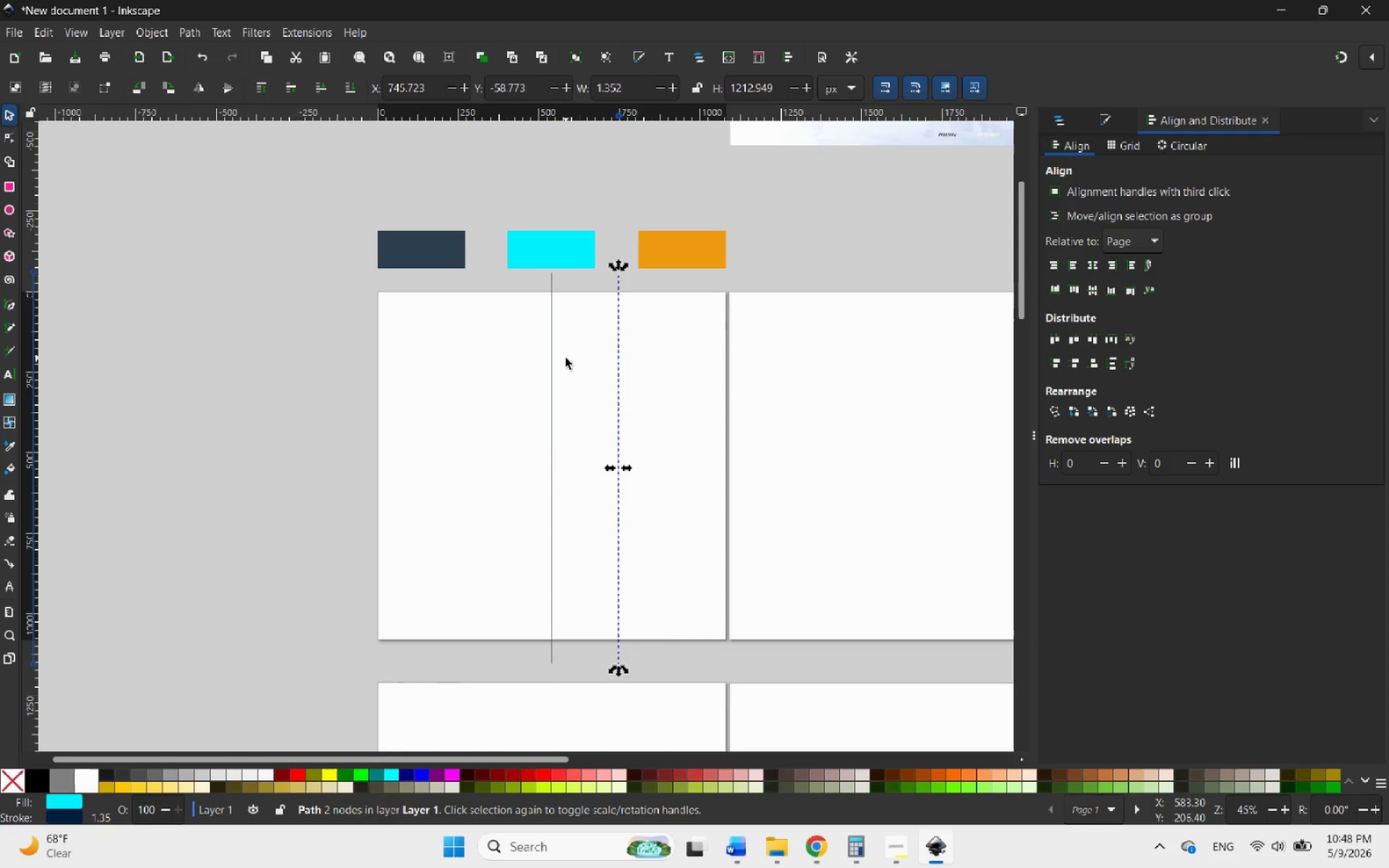 
left_click([619, 623])
 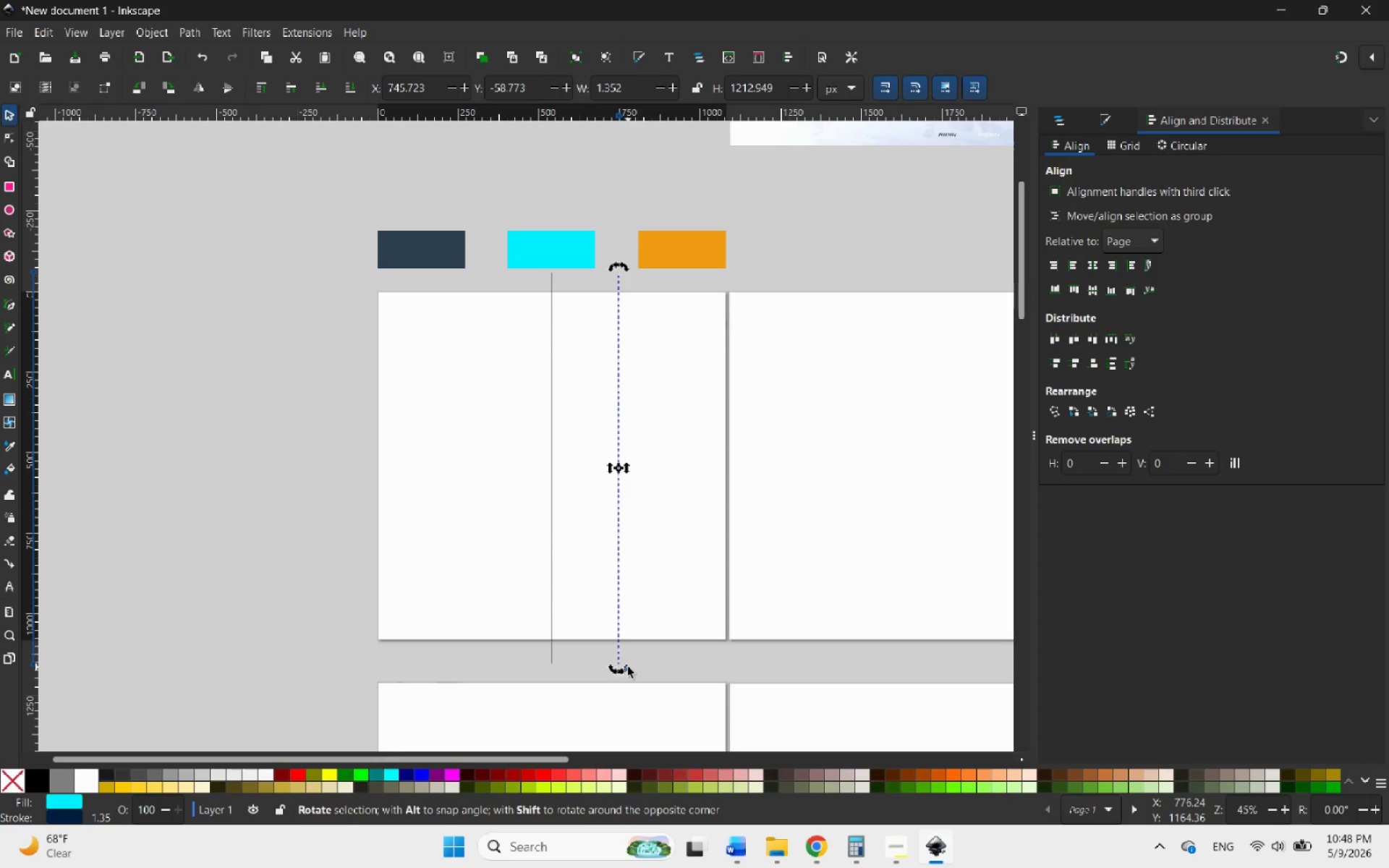 
left_click_drag(start_coordinate=[628, 667], to_coordinate=[513, 697])
 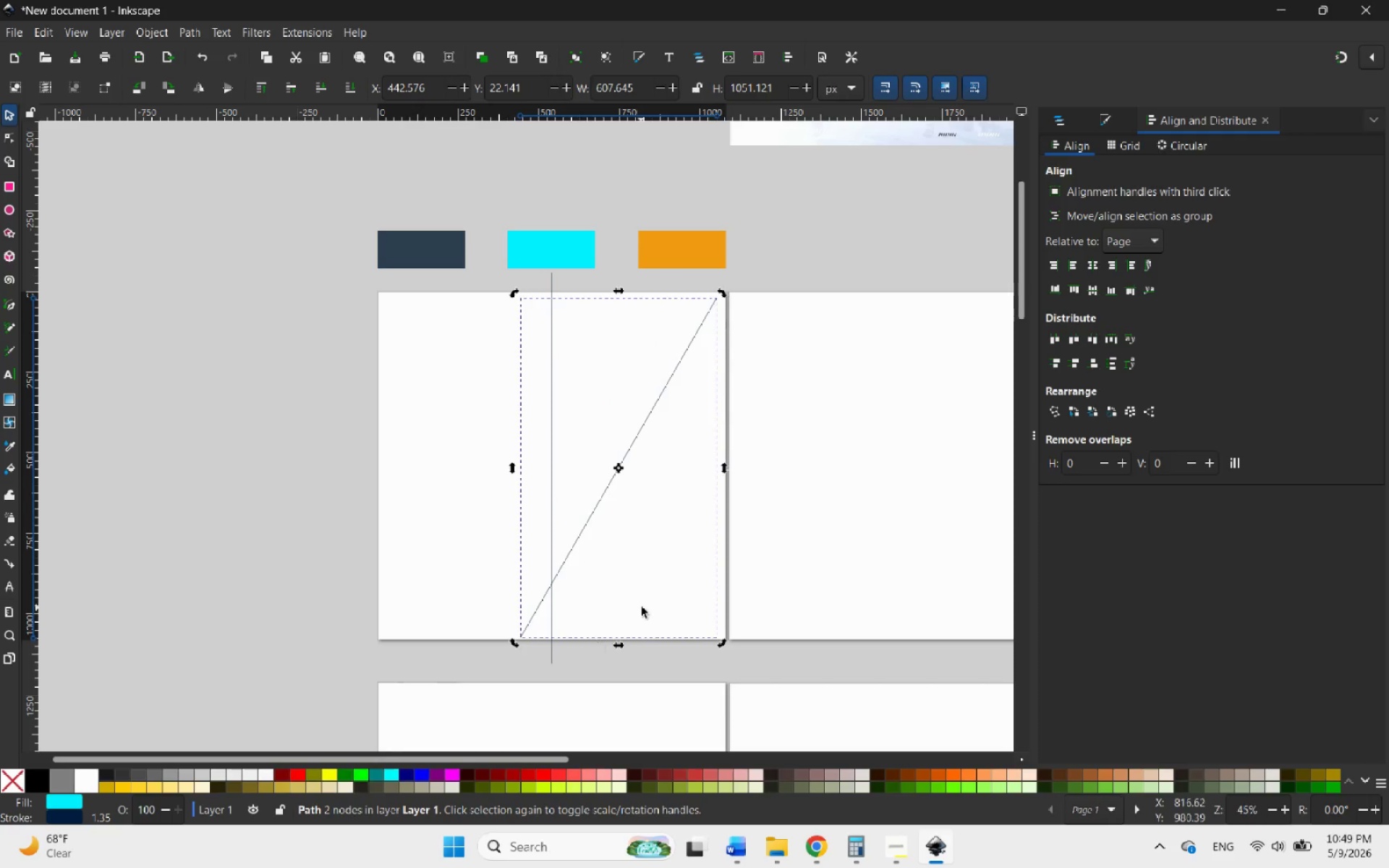 
hold_key(key=ControlLeft, duration=3.73)
 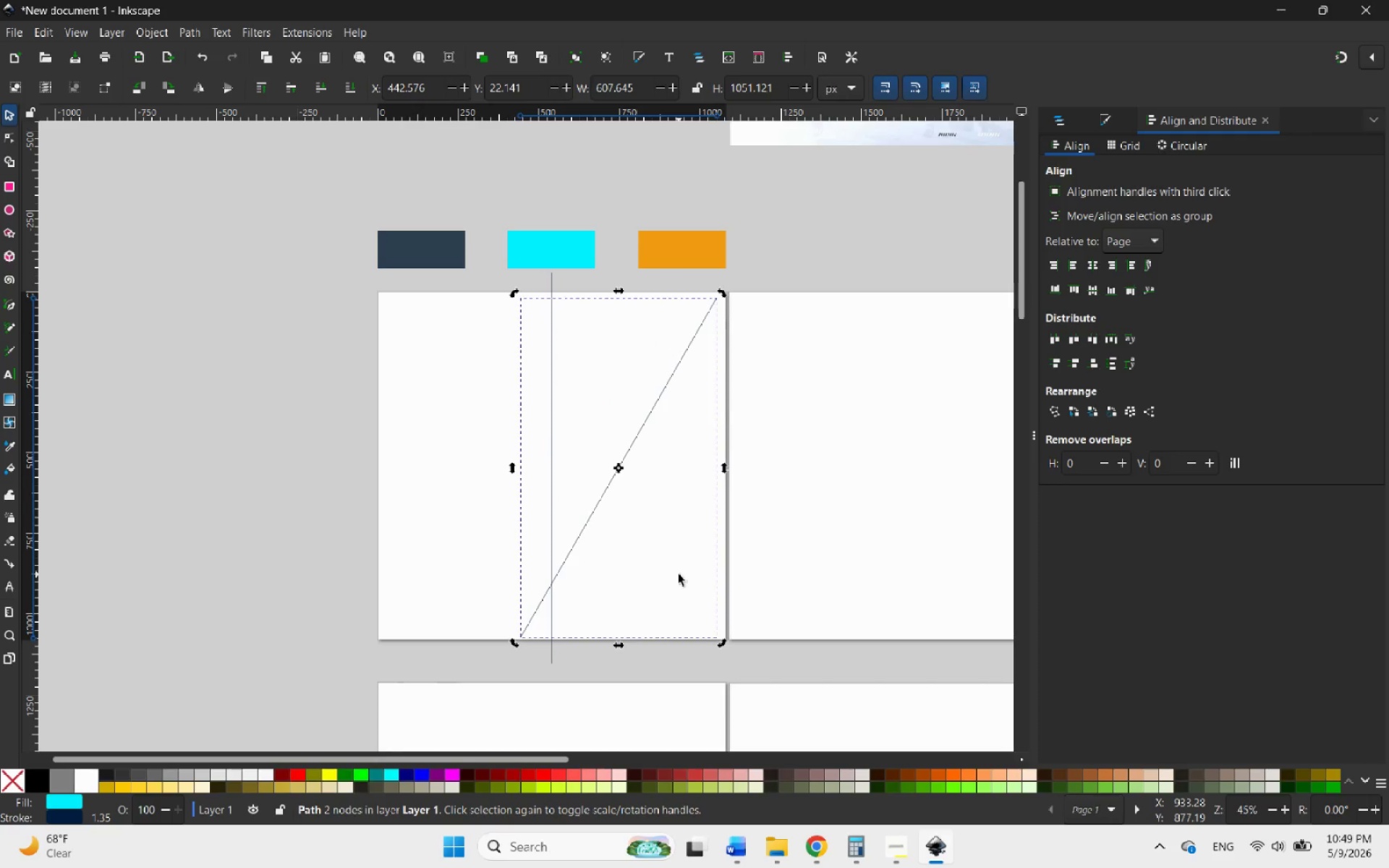 
left_click([679, 574])
 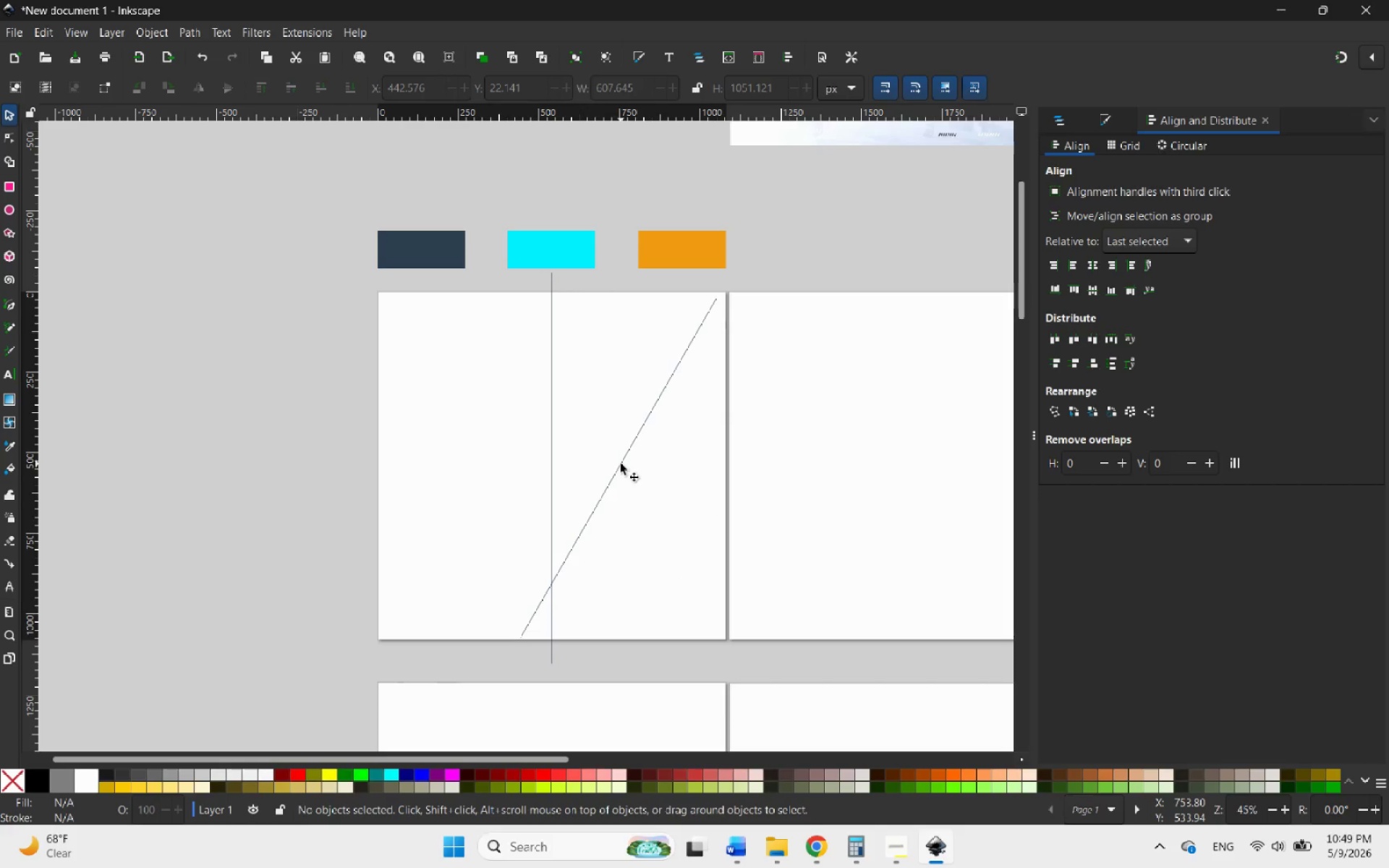 
left_click_drag(start_coordinate=[621, 464], to_coordinate=[624, 498])
 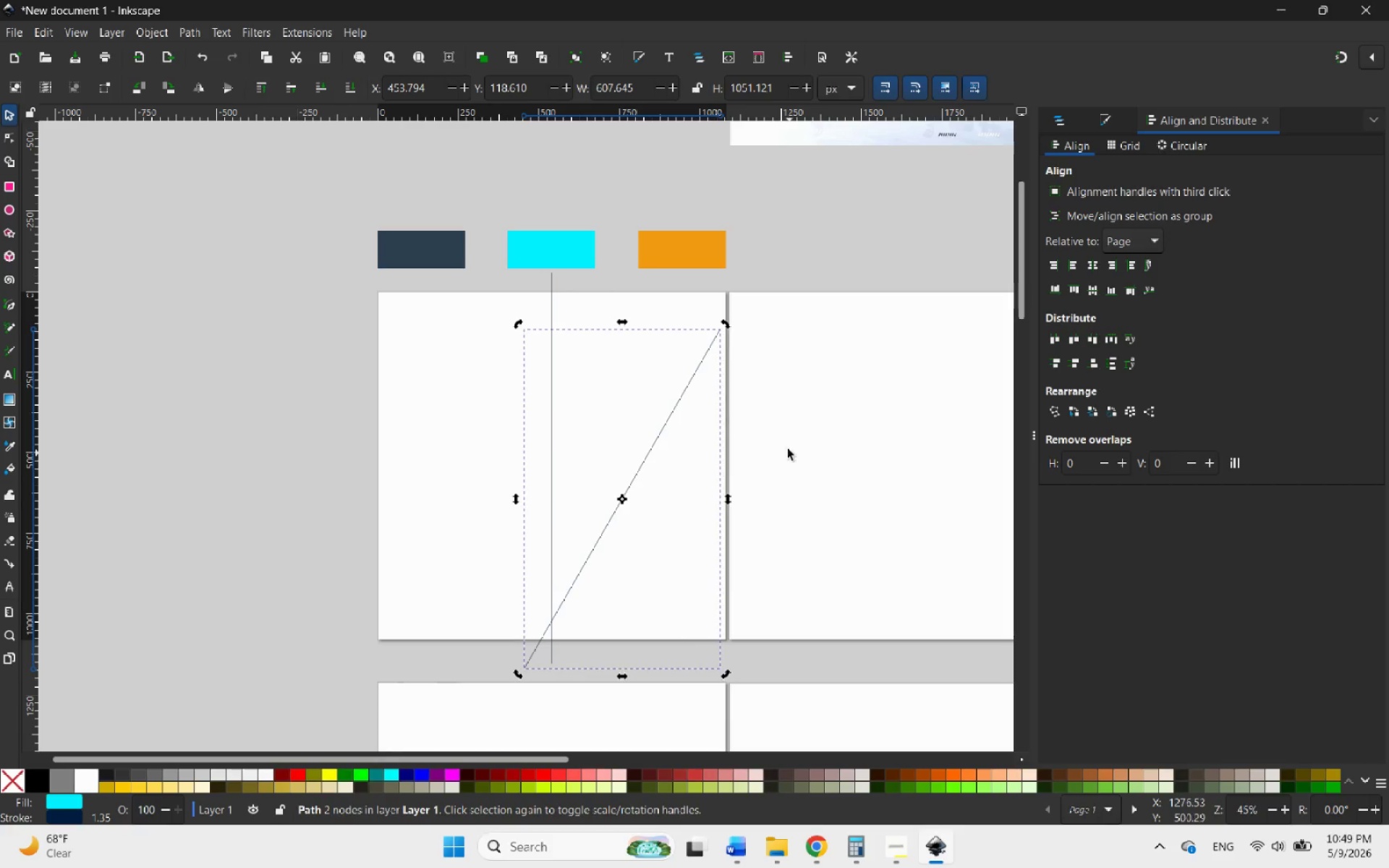 
hold_key(key=ControlLeft, duration=2.12)
scroll: coordinate [573, 518], scroll_direction: down, amount: 3.0
 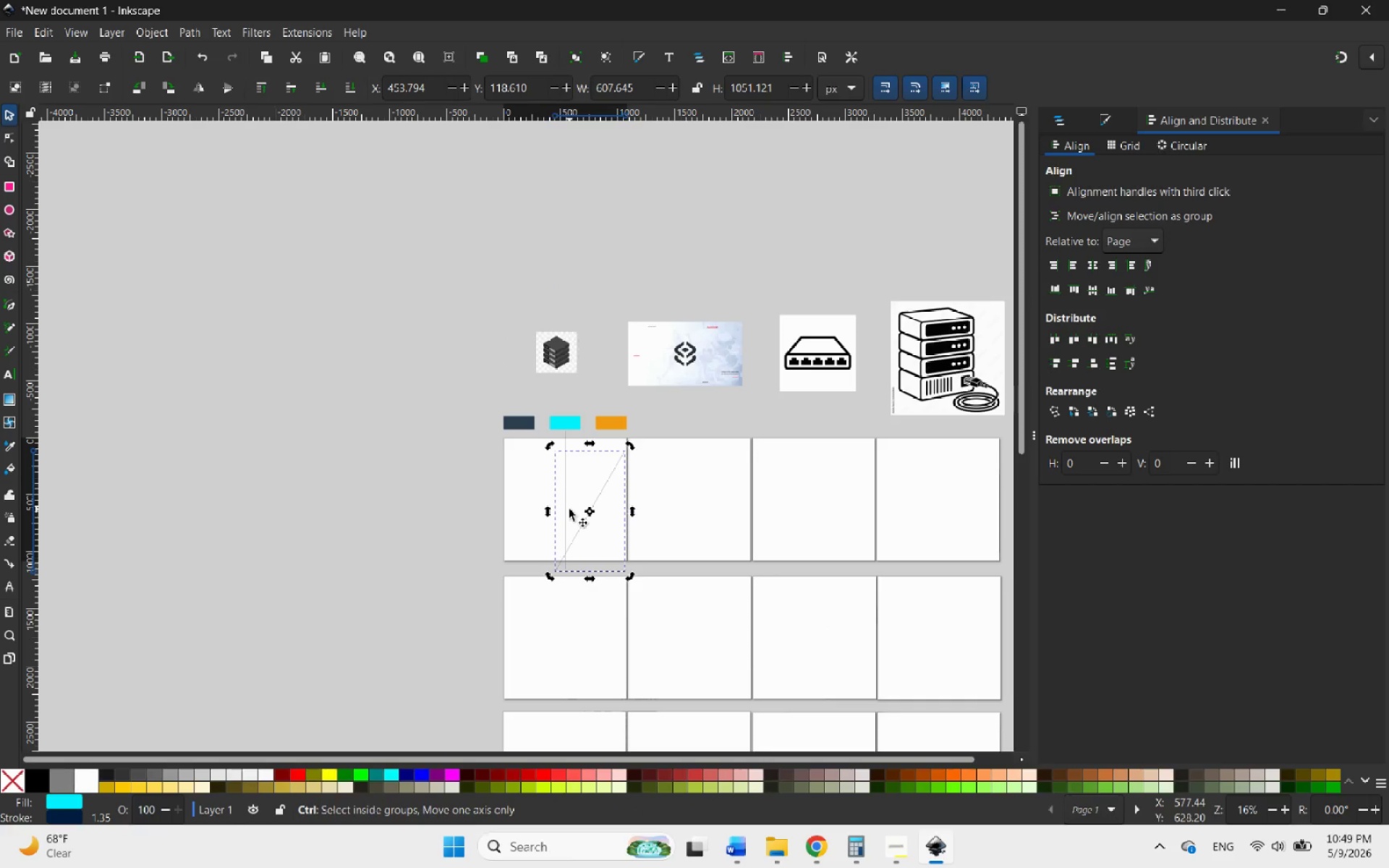 
scroll: coordinate [571, 509], scroll_direction: up, amount: 2.0
 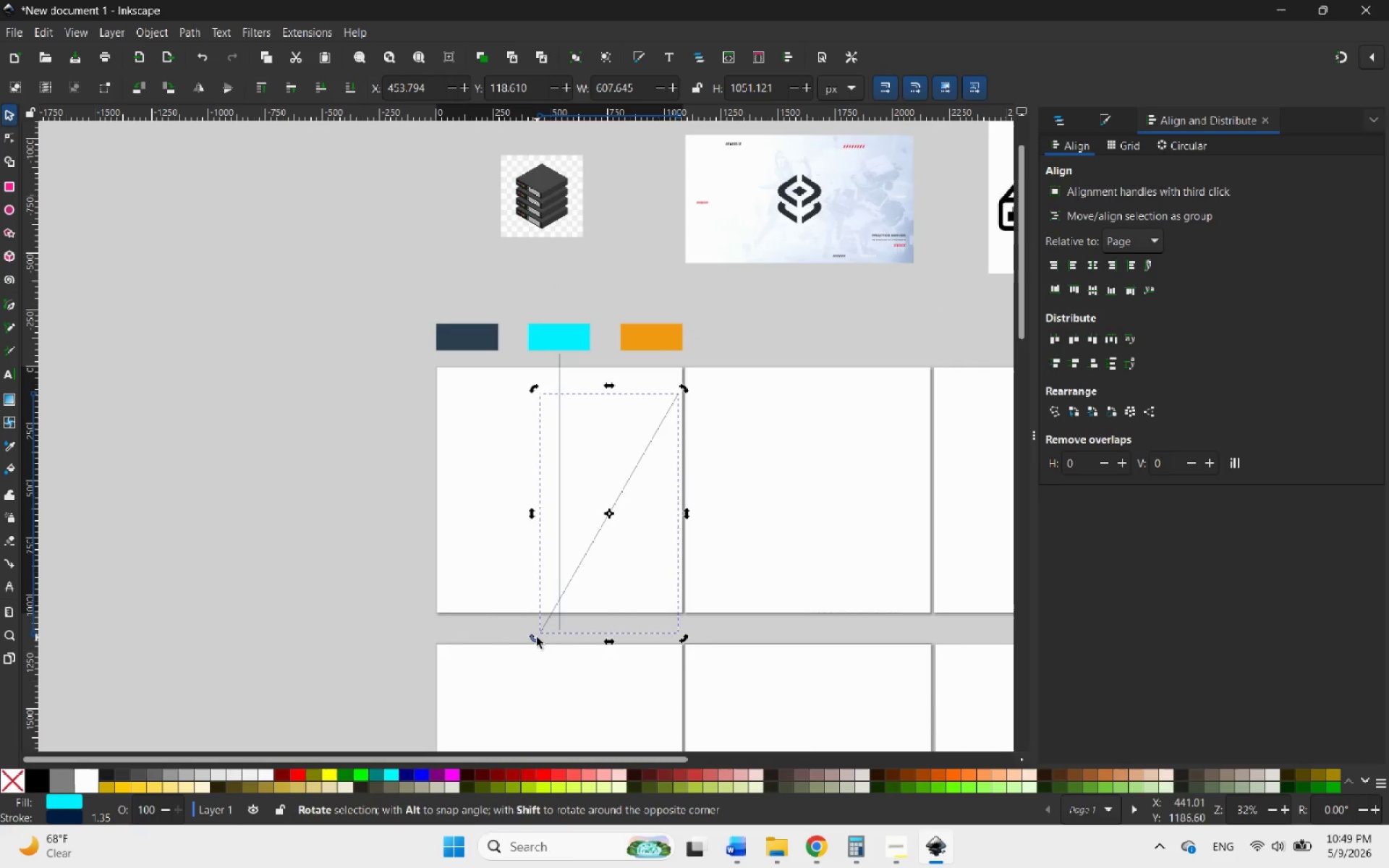 
left_click_drag(start_coordinate=[537, 638], to_coordinate=[480, 592])
 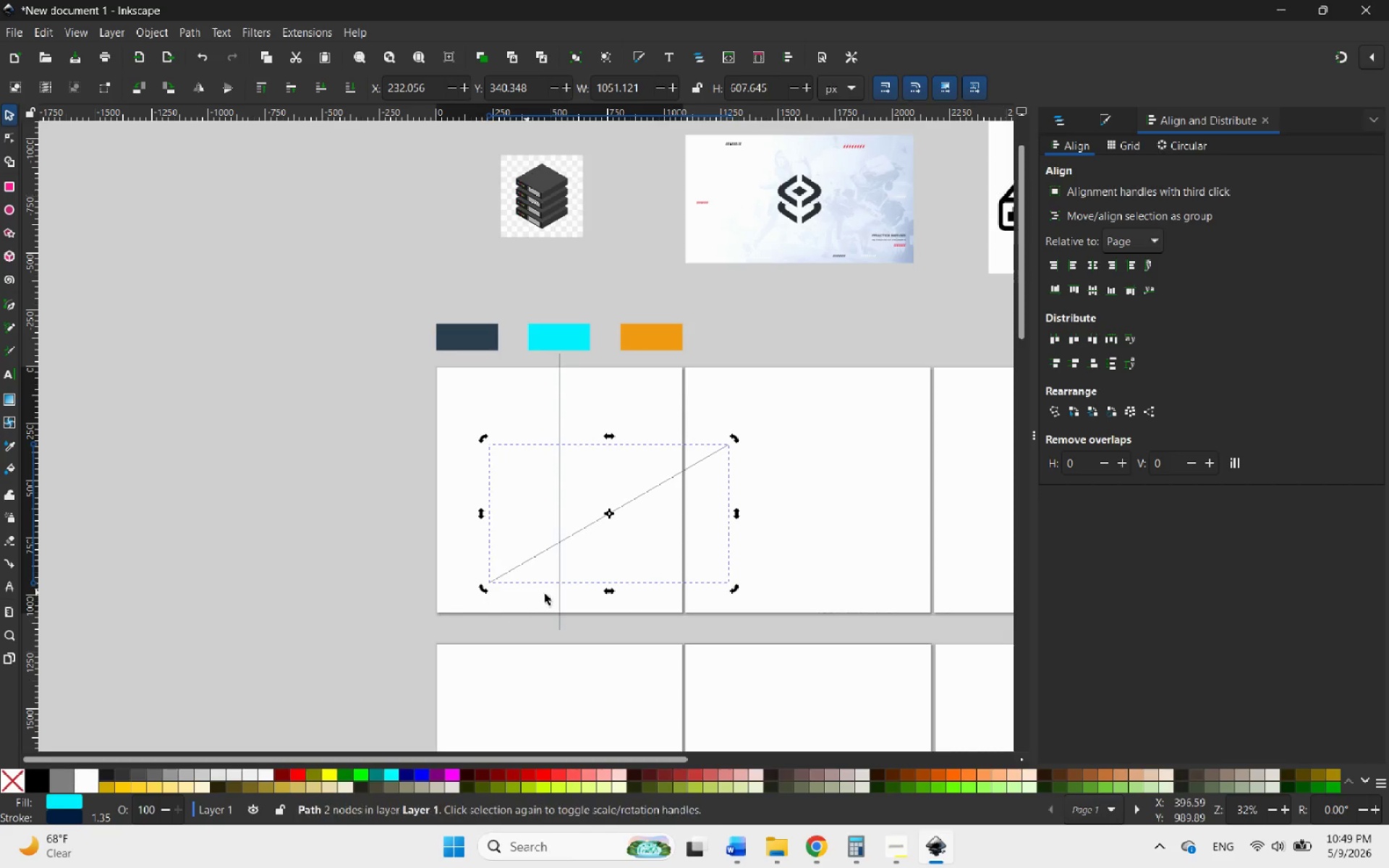 
hold_key(key=ControlLeft, duration=6.98)
 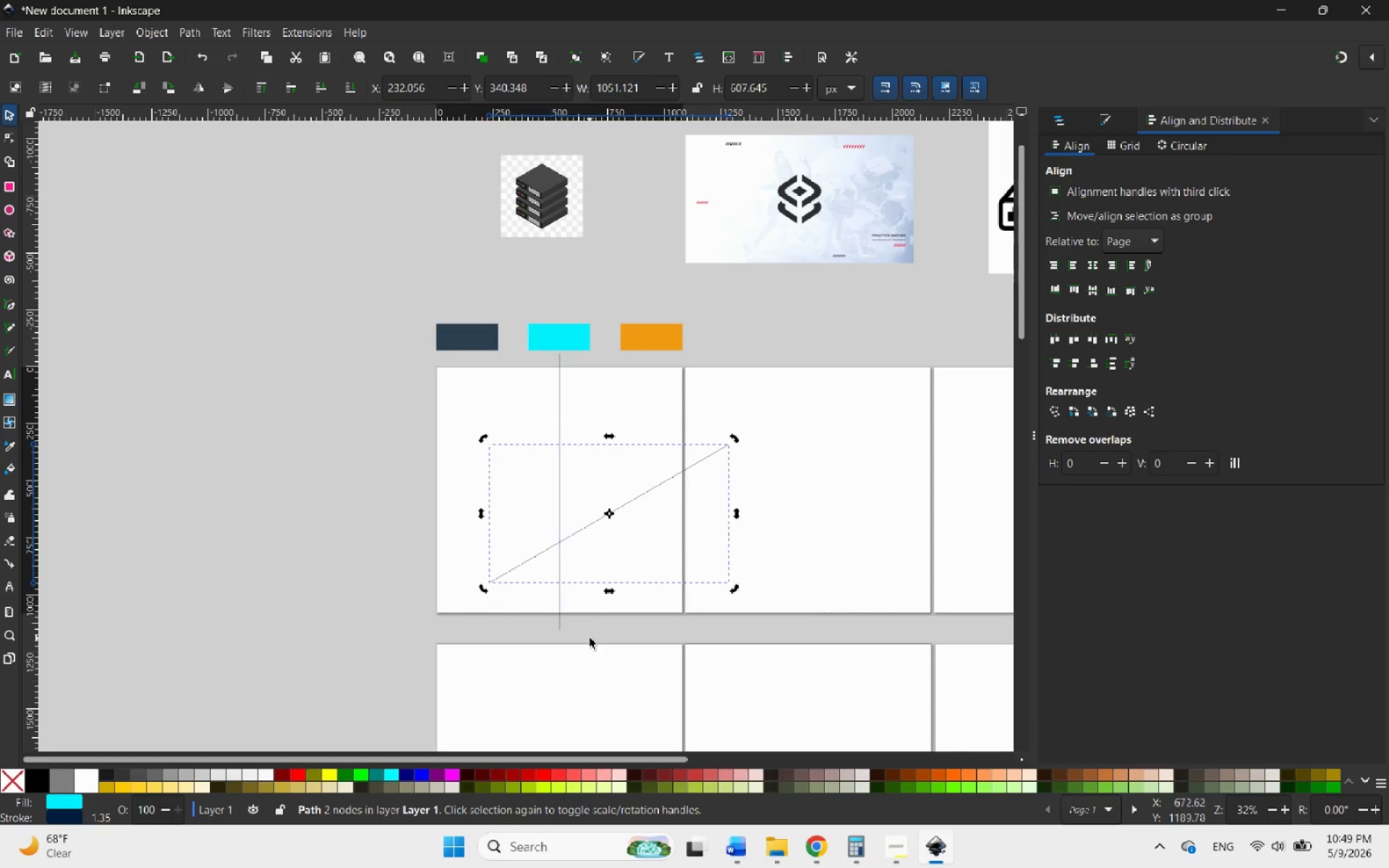 
left_click([592, 643])
 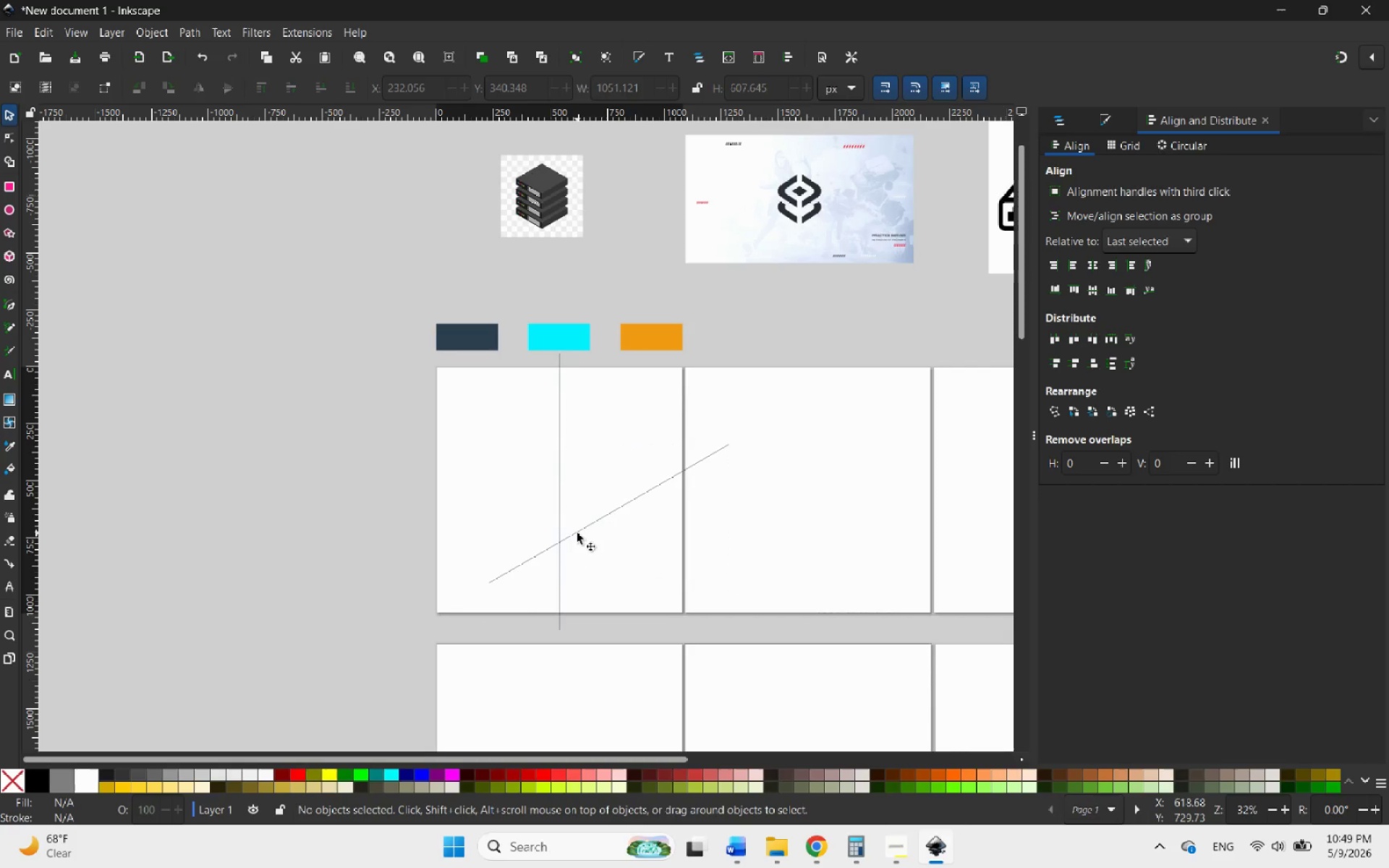 
left_click_drag(start_coordinate=[577, 533], to_coordinate=[574, 574])
 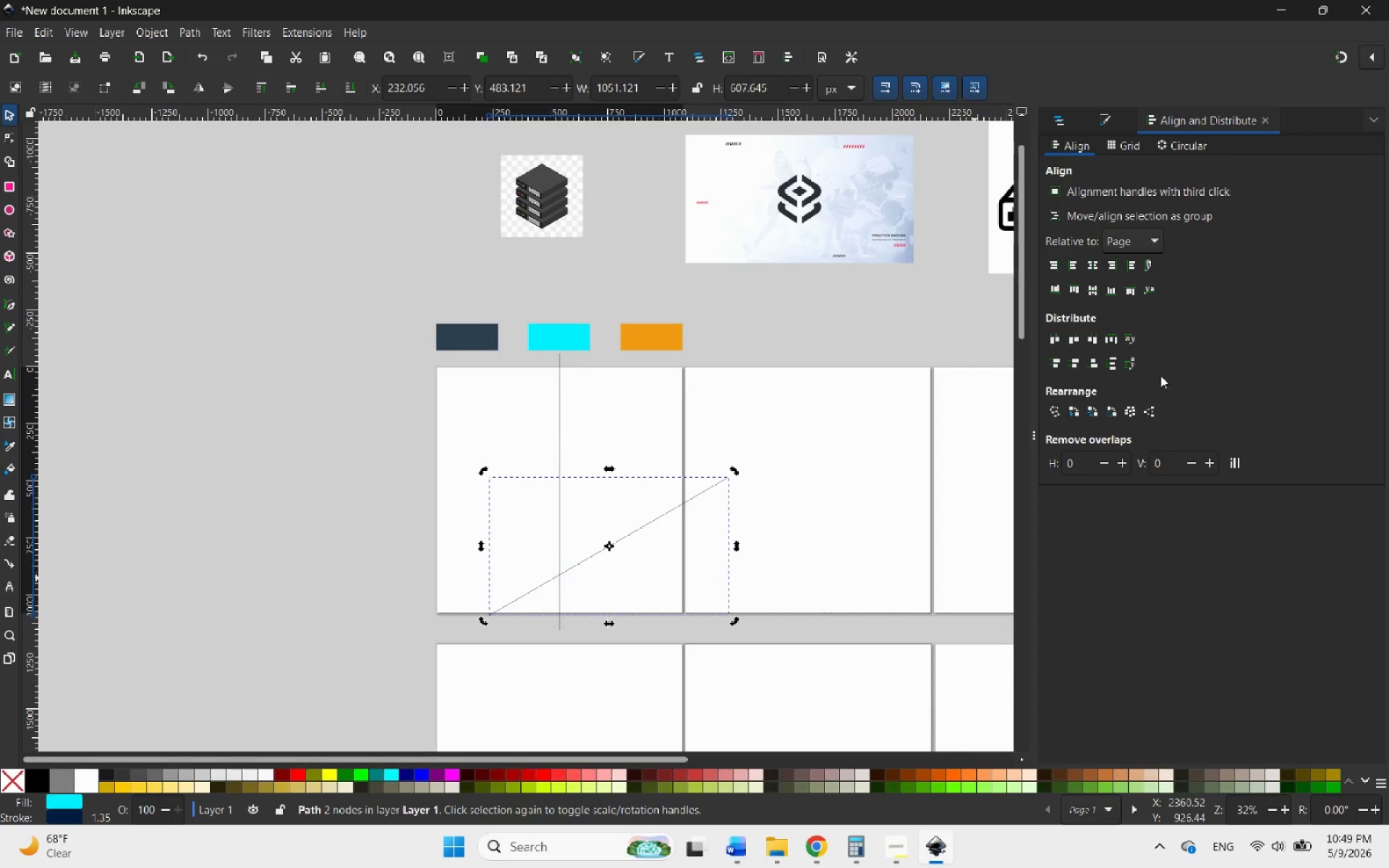 
hold_key(key=ControlLeft, duration=1.09)
 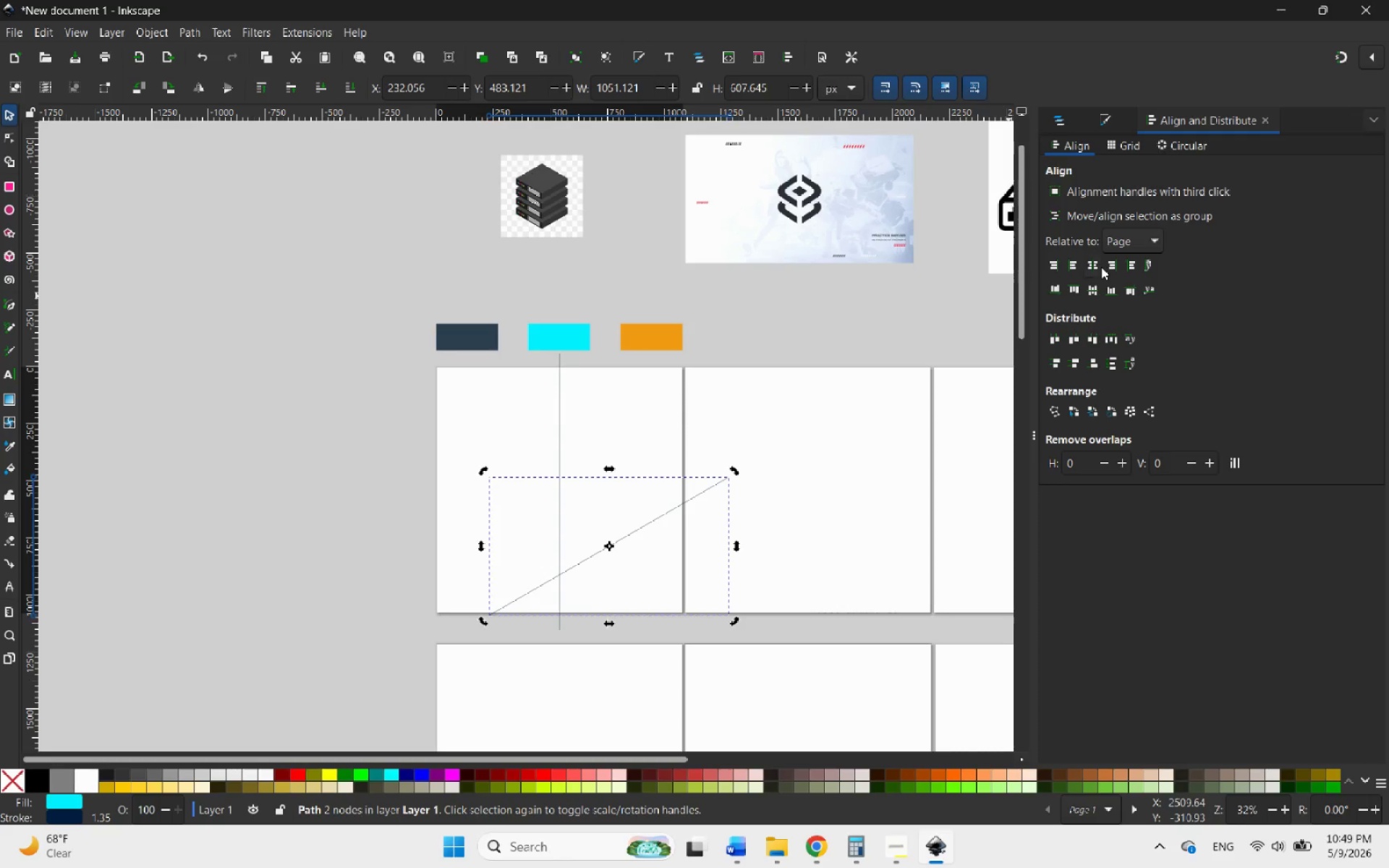 
left_click([1092, 265])
 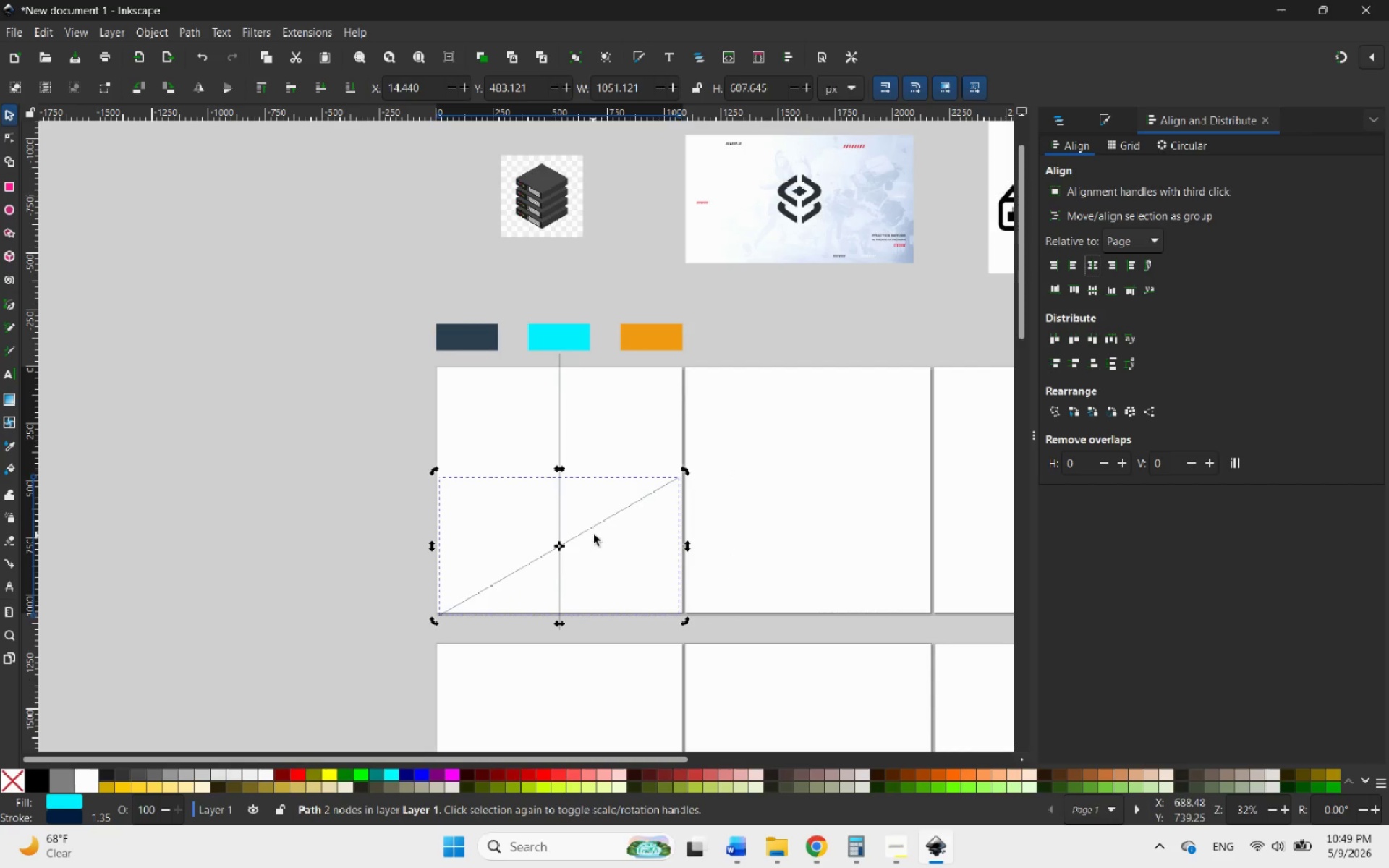 
left_click([602, 548])
 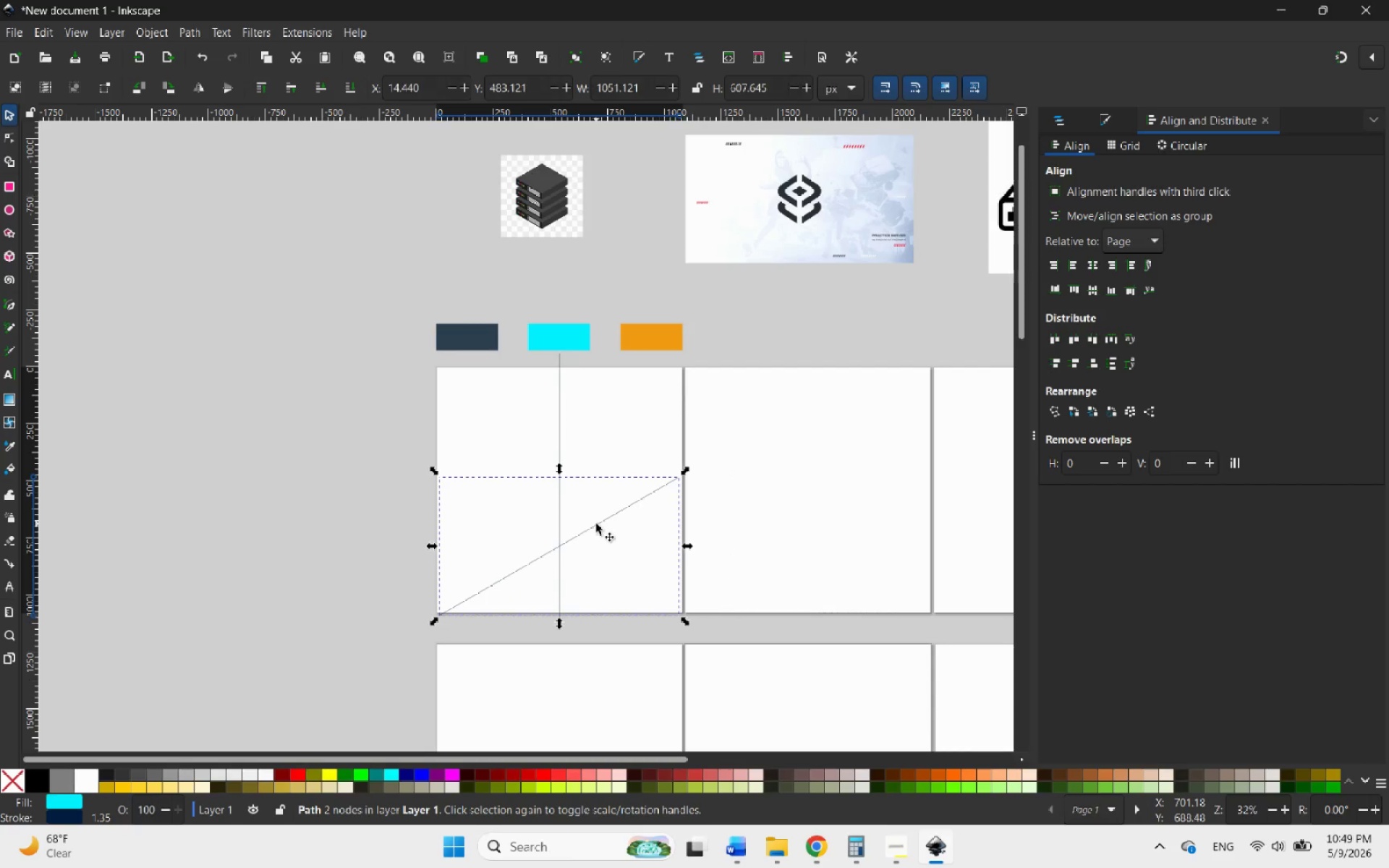 
left_click_drag(start_coordinate=[596, 524], to_coordinate=[596, 561])
 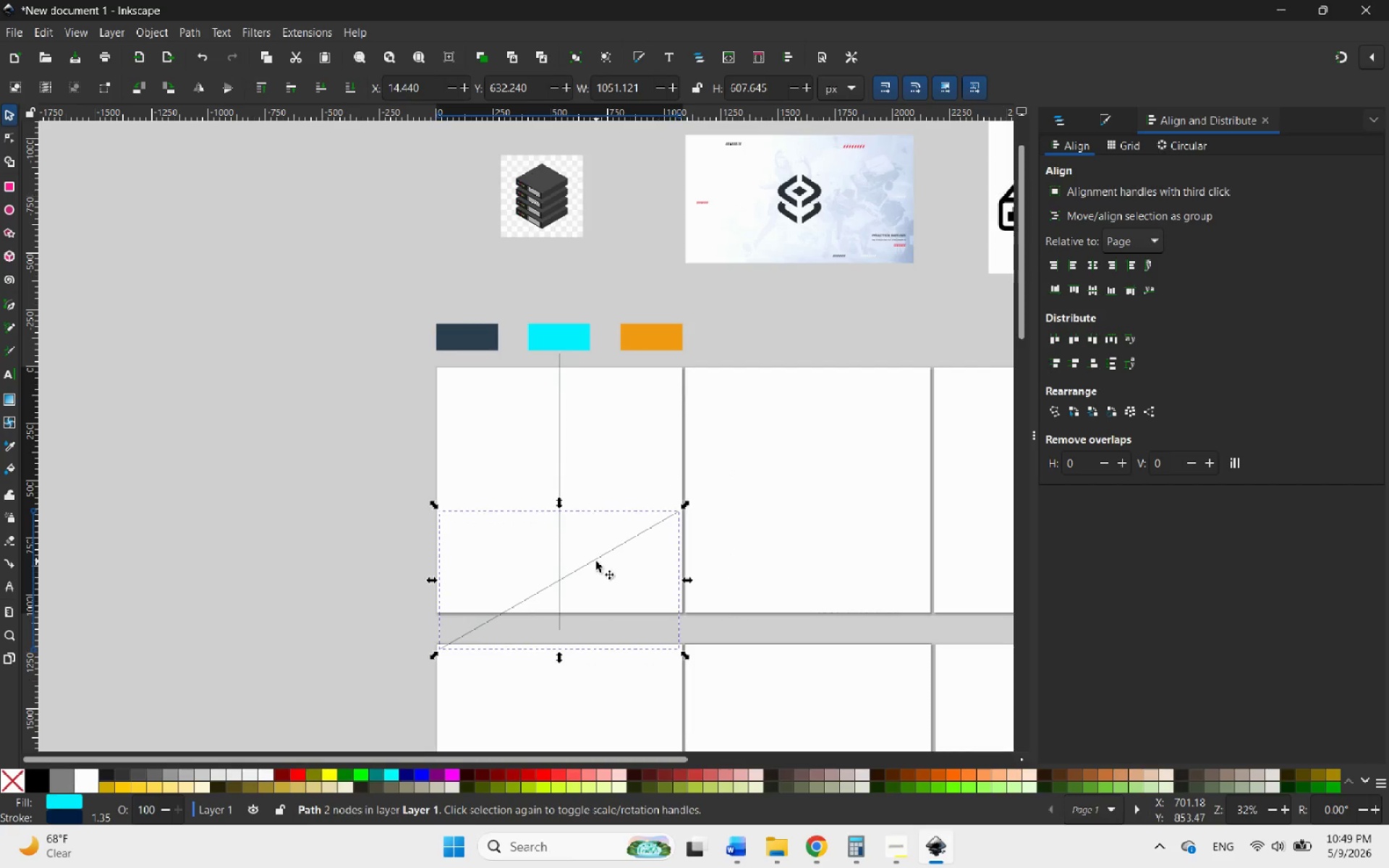 
hold_key(key=ControlLeft, duration=1.47)
 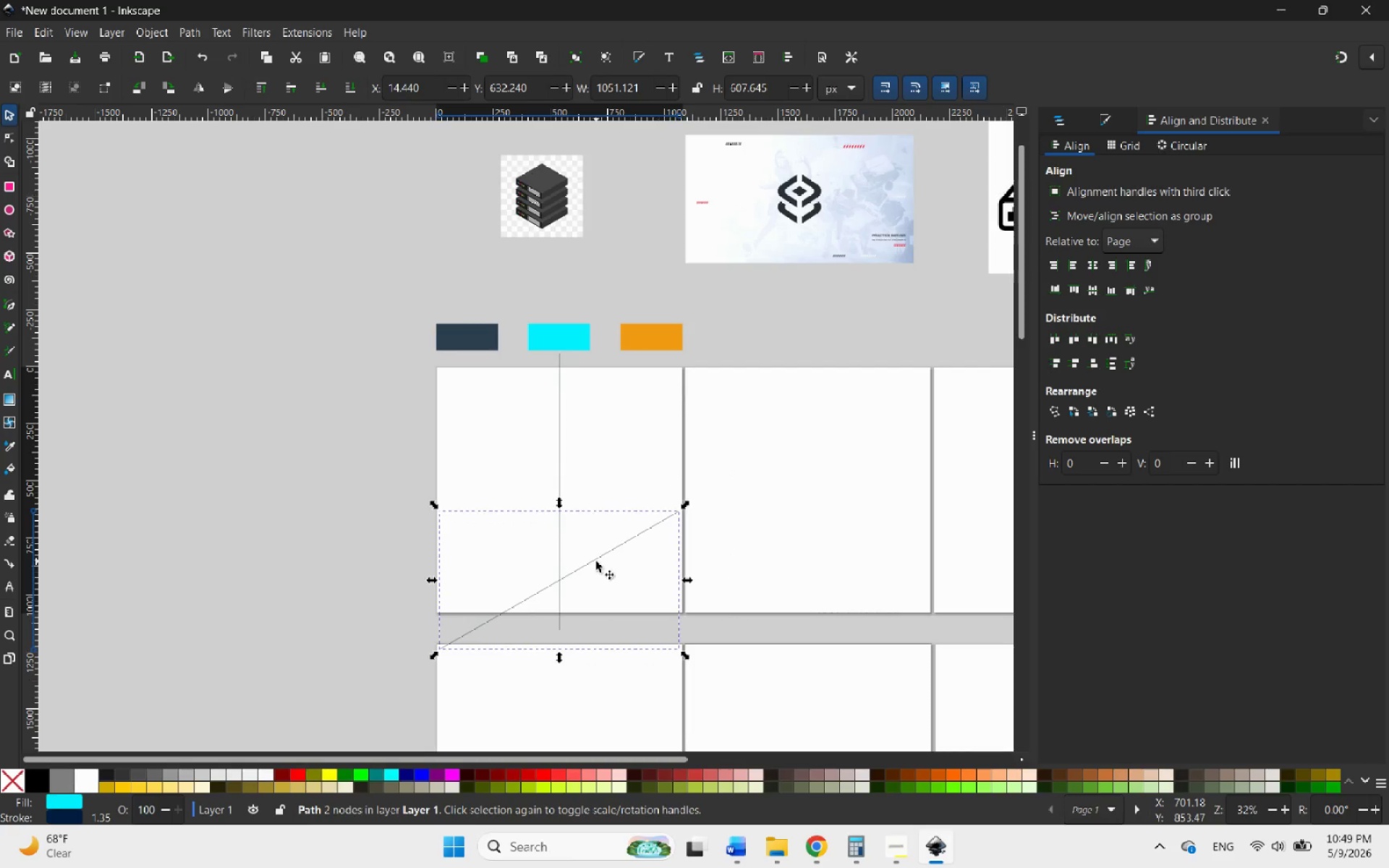 
right_click([596, 561])
 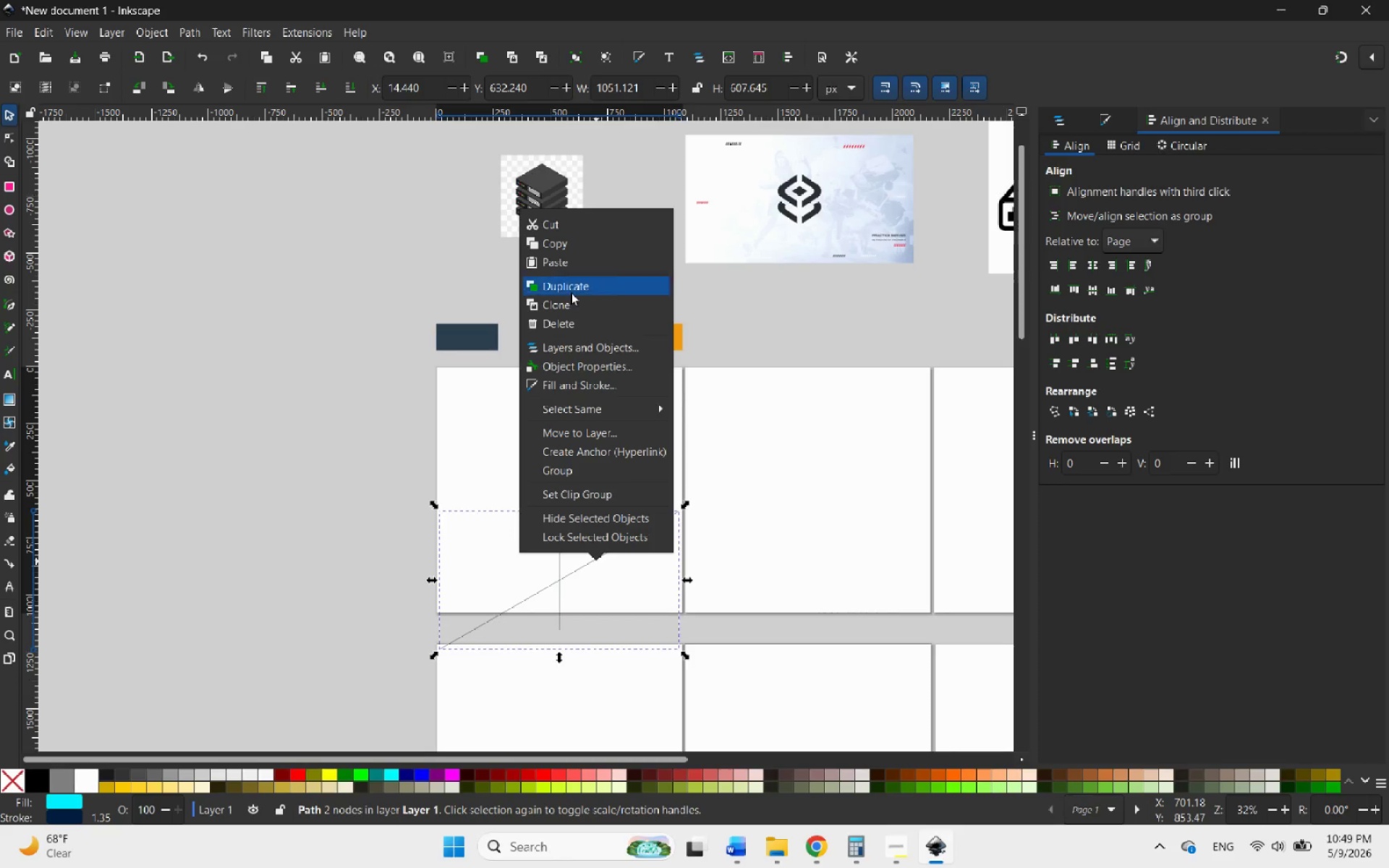 
left_click([567, 286])
 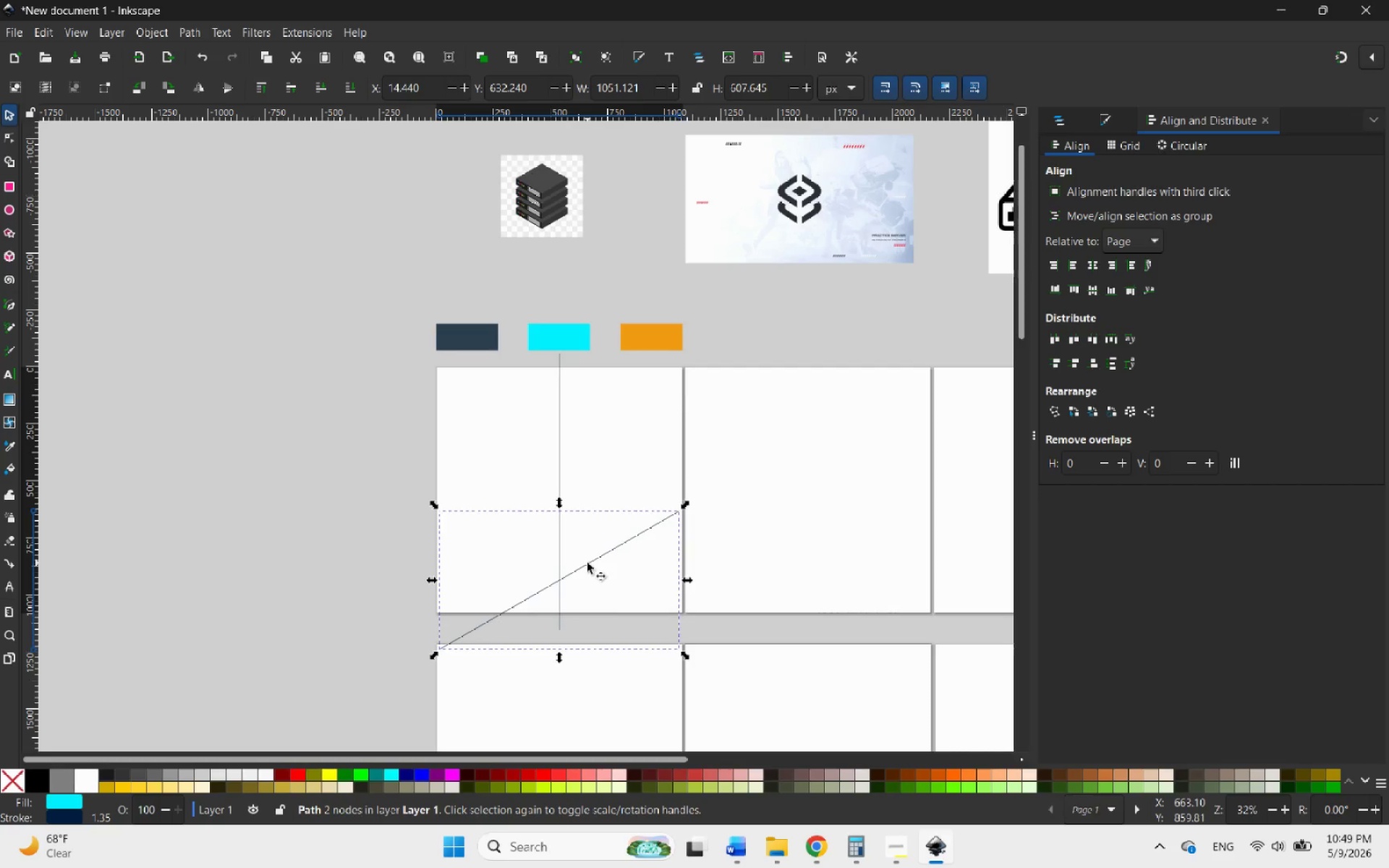 
left_click_drag(start_coordinate=[587, 563], to_coordinate=[587, 517])
 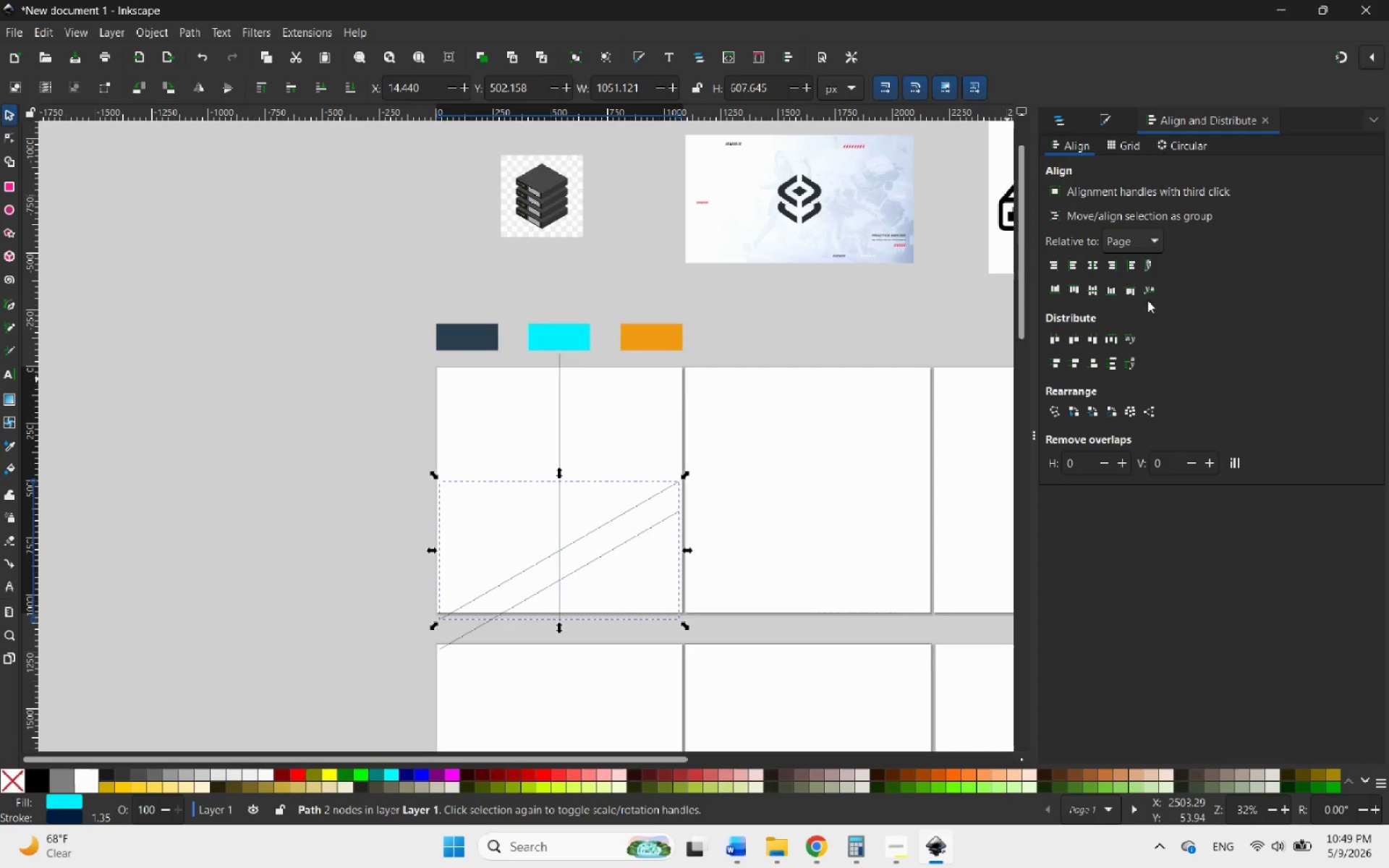 
hold_key(key=ControlLeft, duration=0.92)
 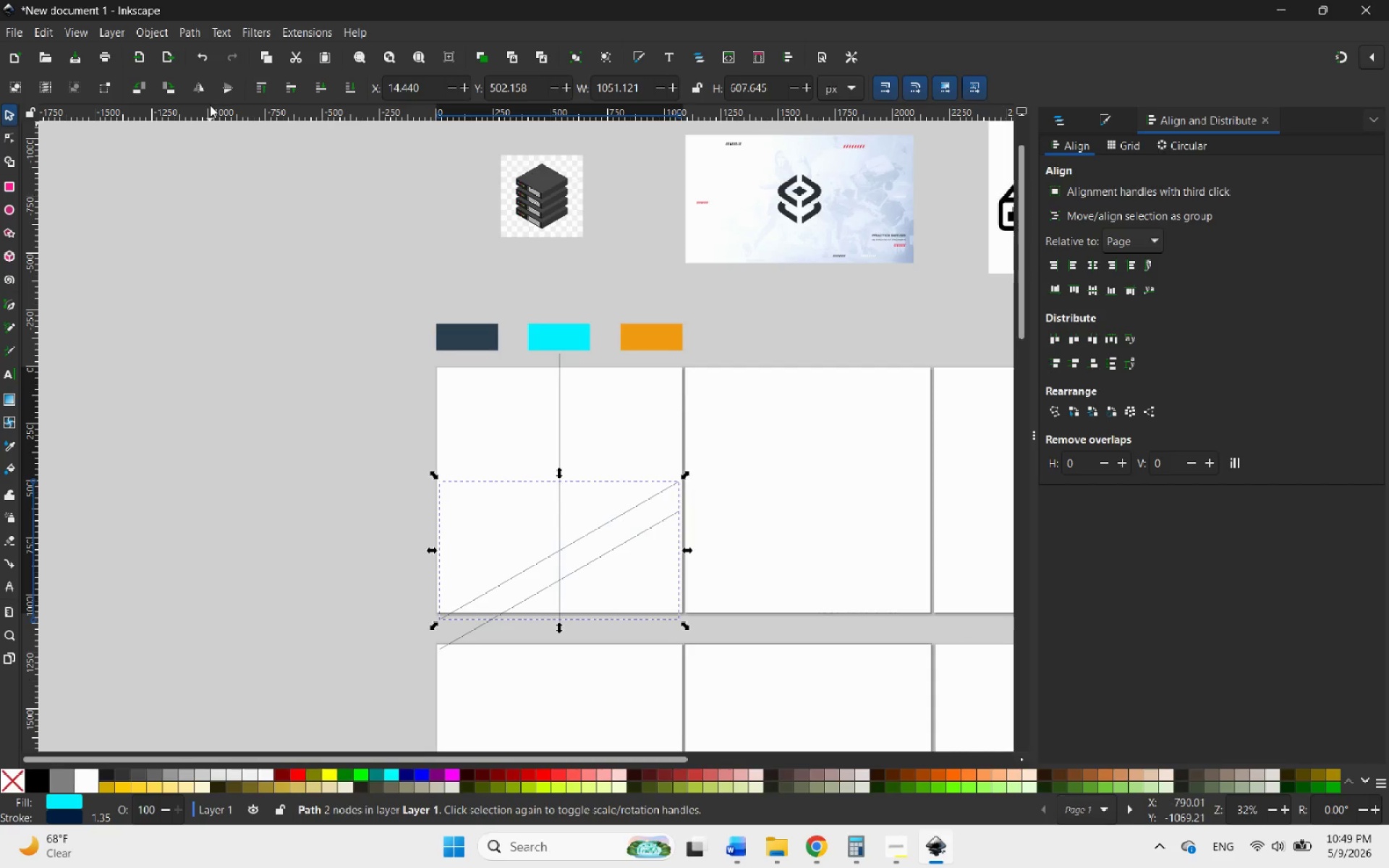 
left_click([201, 86])
 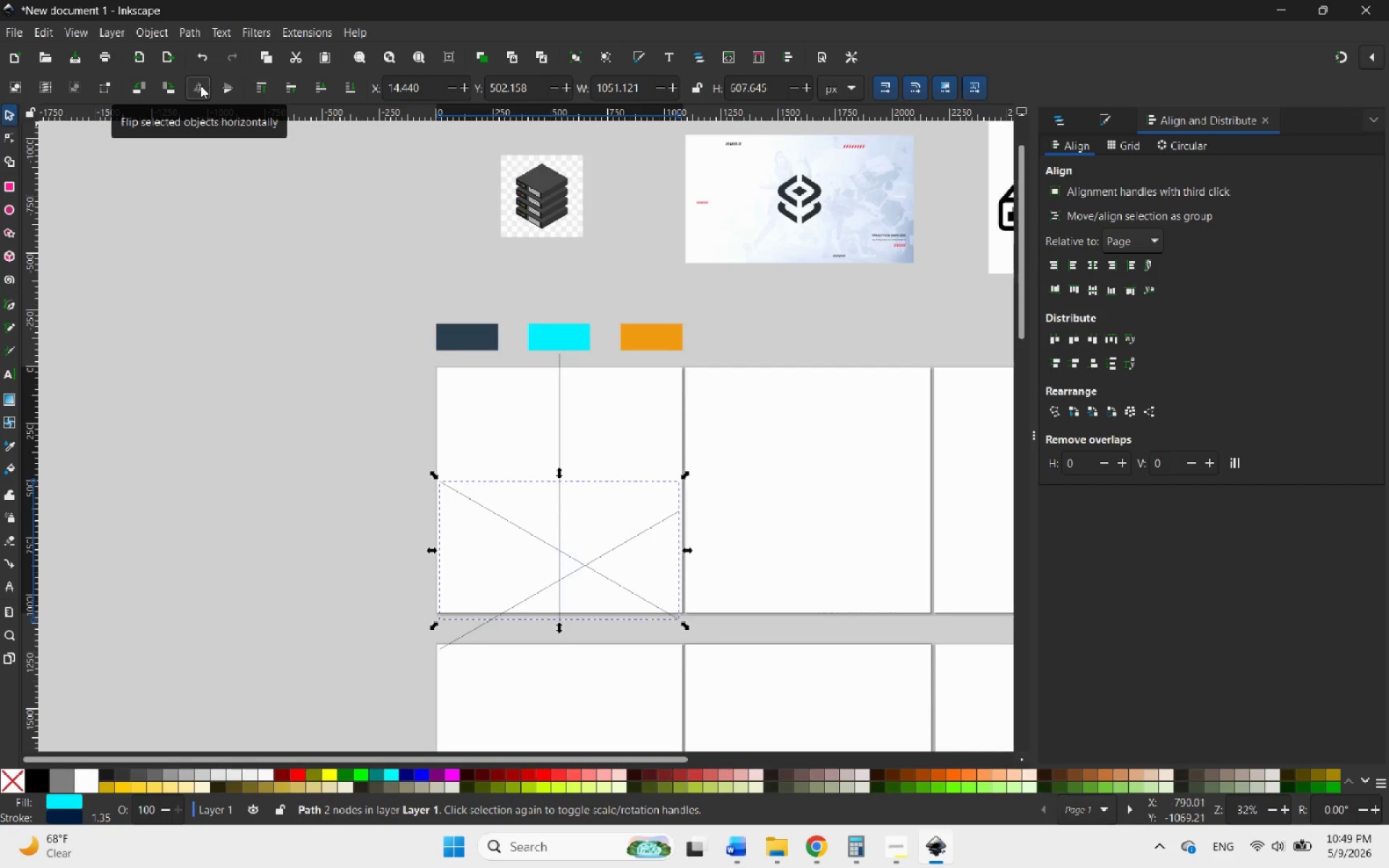 
wait(20.09)
 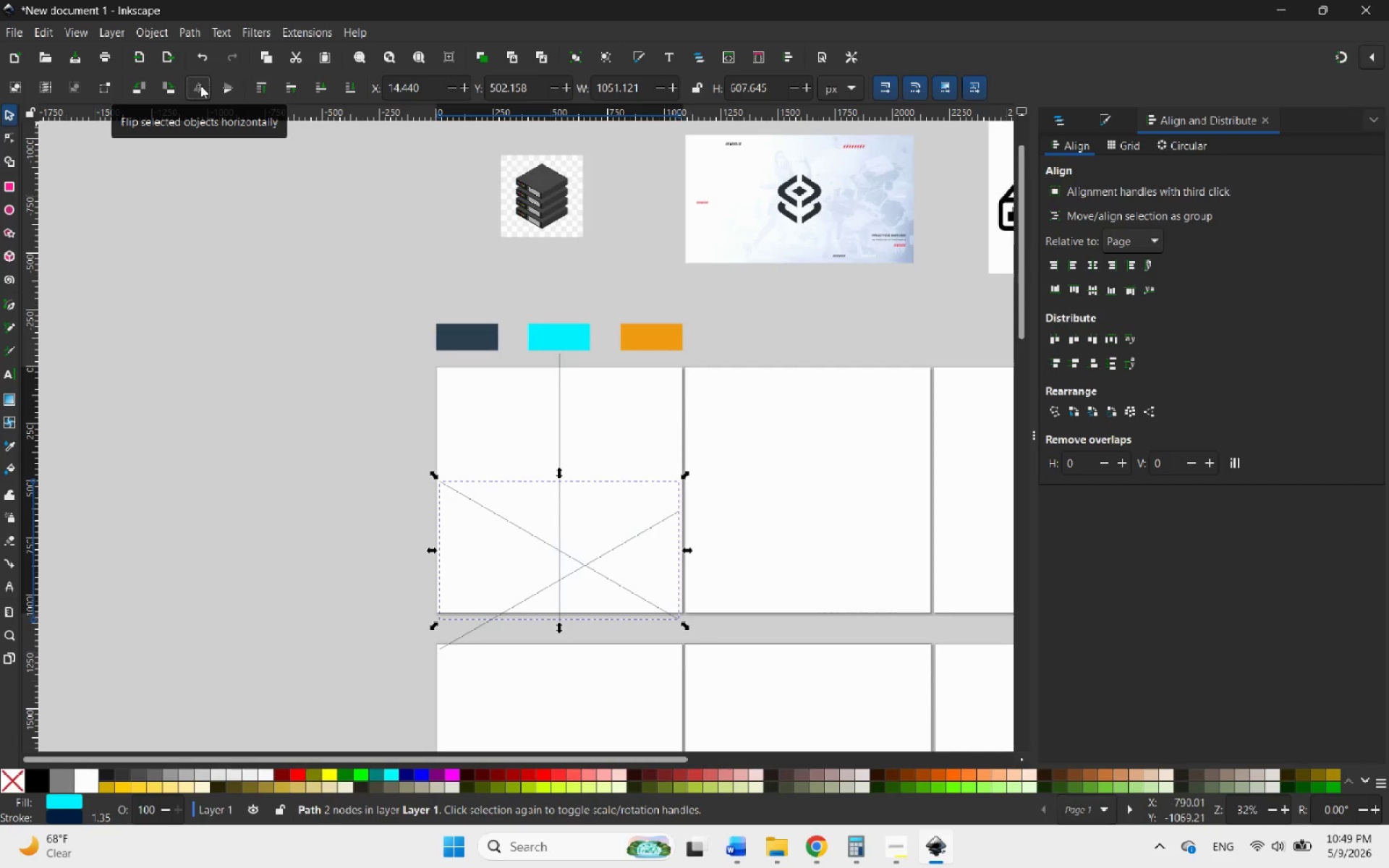 
hold_key(key=ControlLeft, duration=0.94)
scroll: coordinate [426, 410], scroll_direction: down, amount: 1.0
 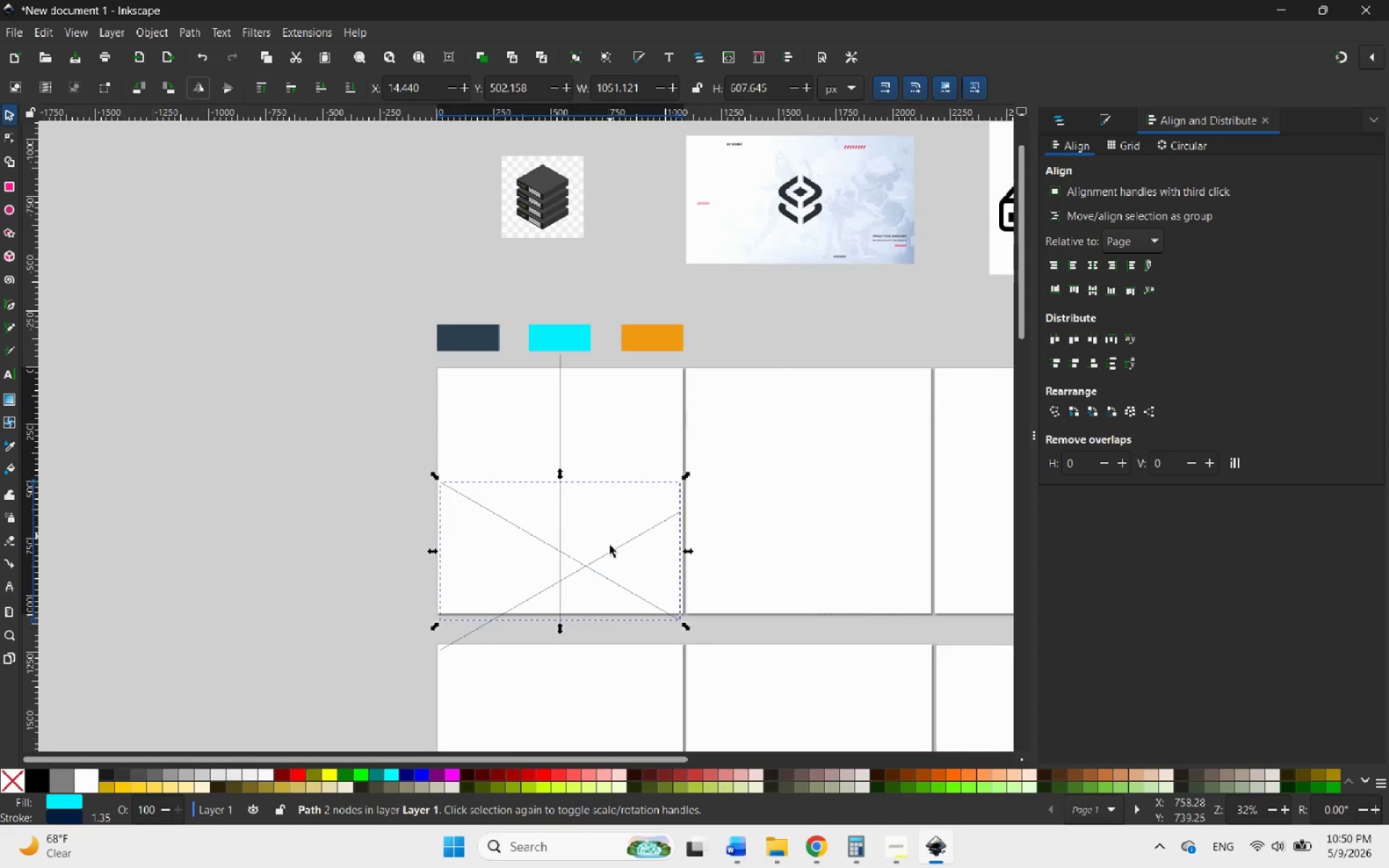 
hold_key(key=ControlLeft, duration=0.59)
scroll: coordinate [600, 602], scroll_direction: up, amount: 1.0
 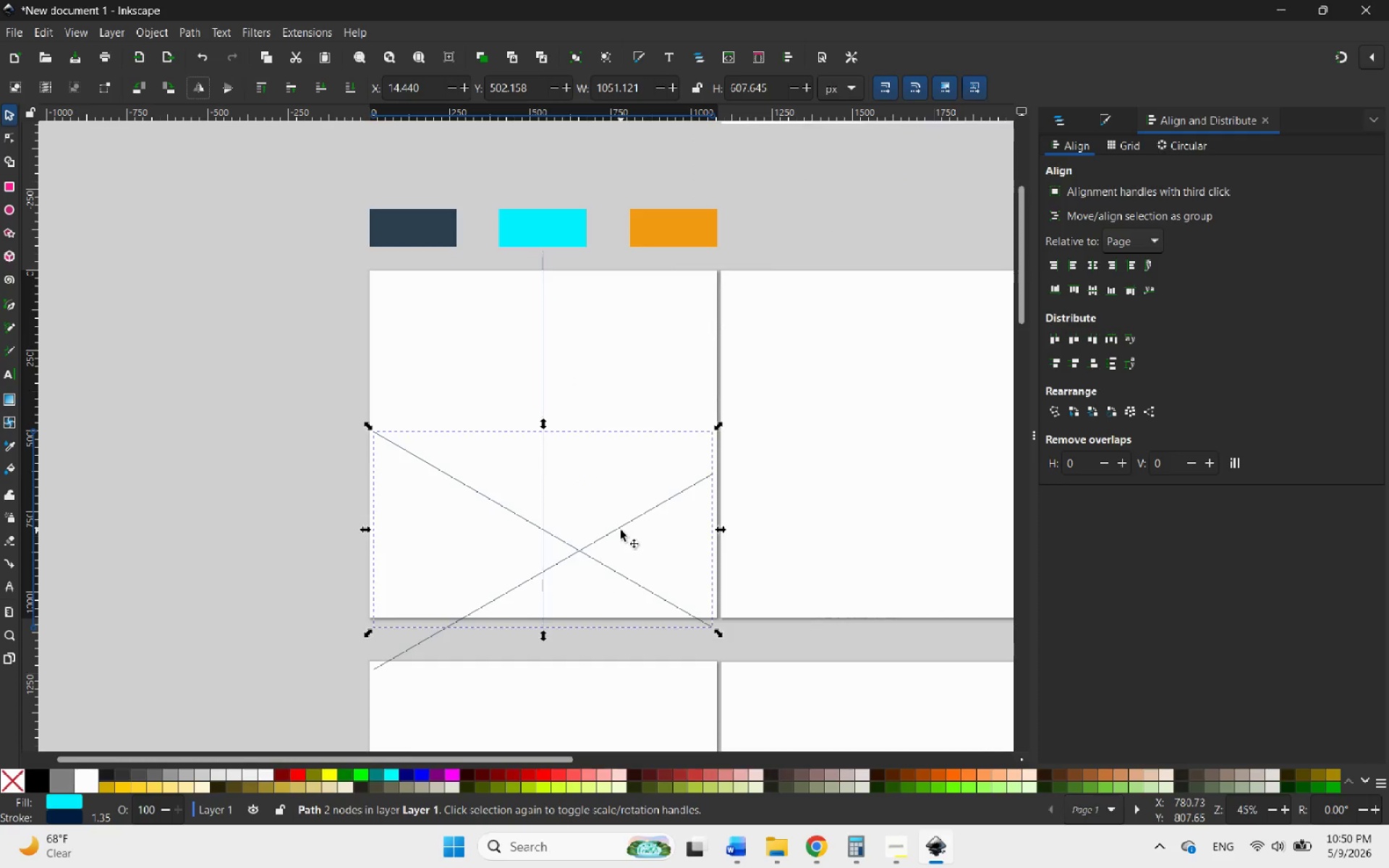 
left_click([861, 527])
 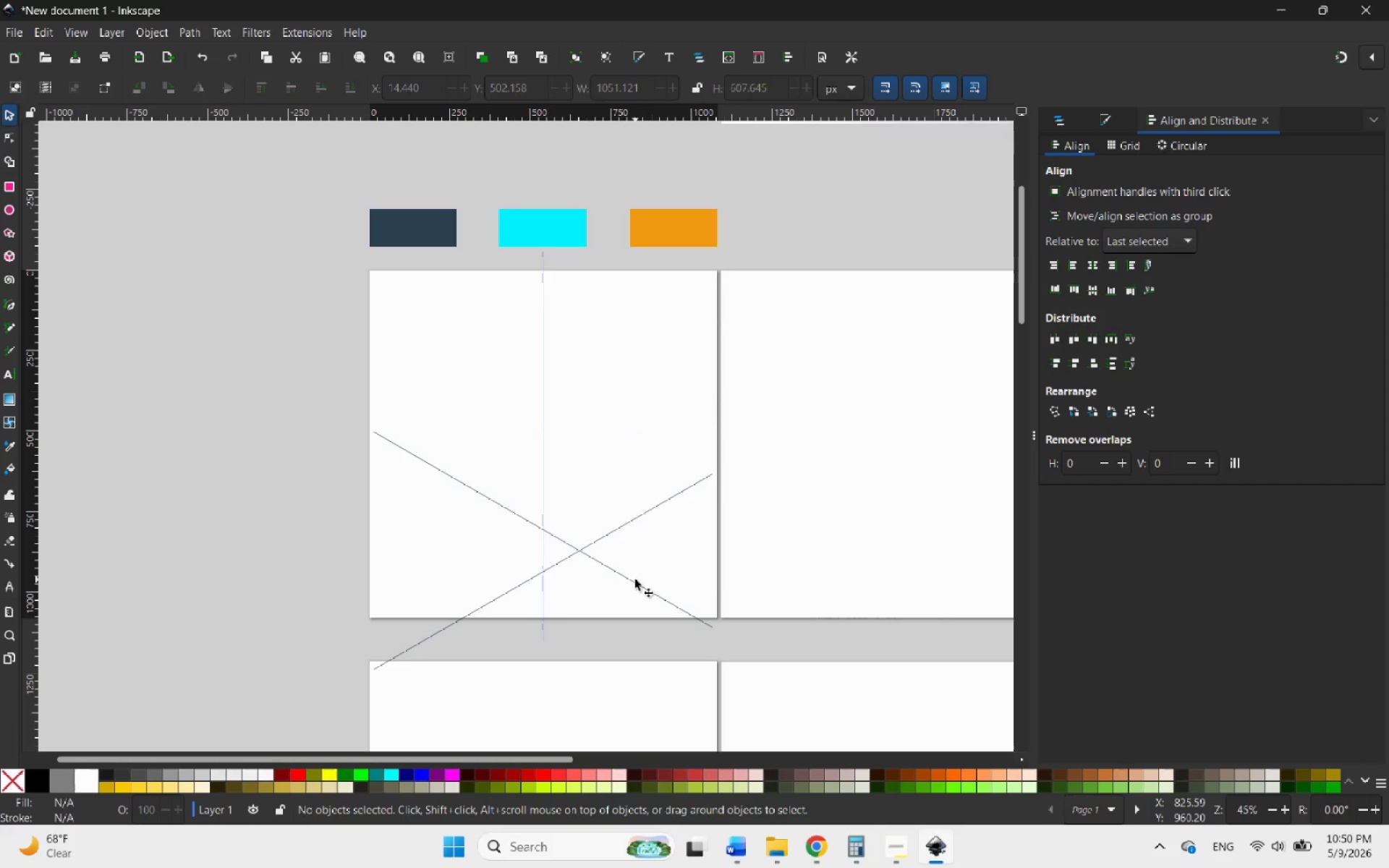 
left_click([637, 579])
 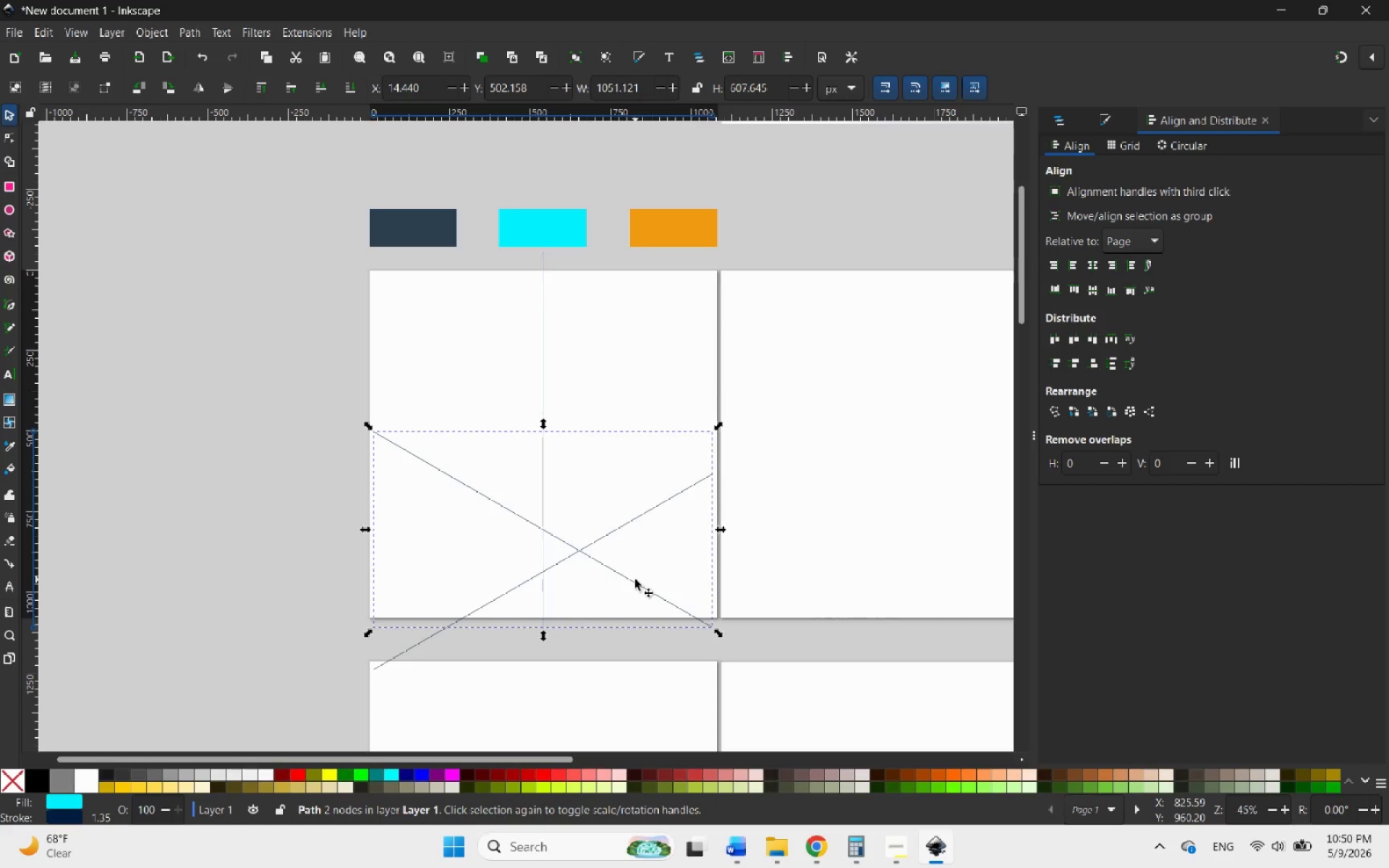 
left_click_drag(start_coordinate=[635, 579], to_coordinate=[586, 585])
 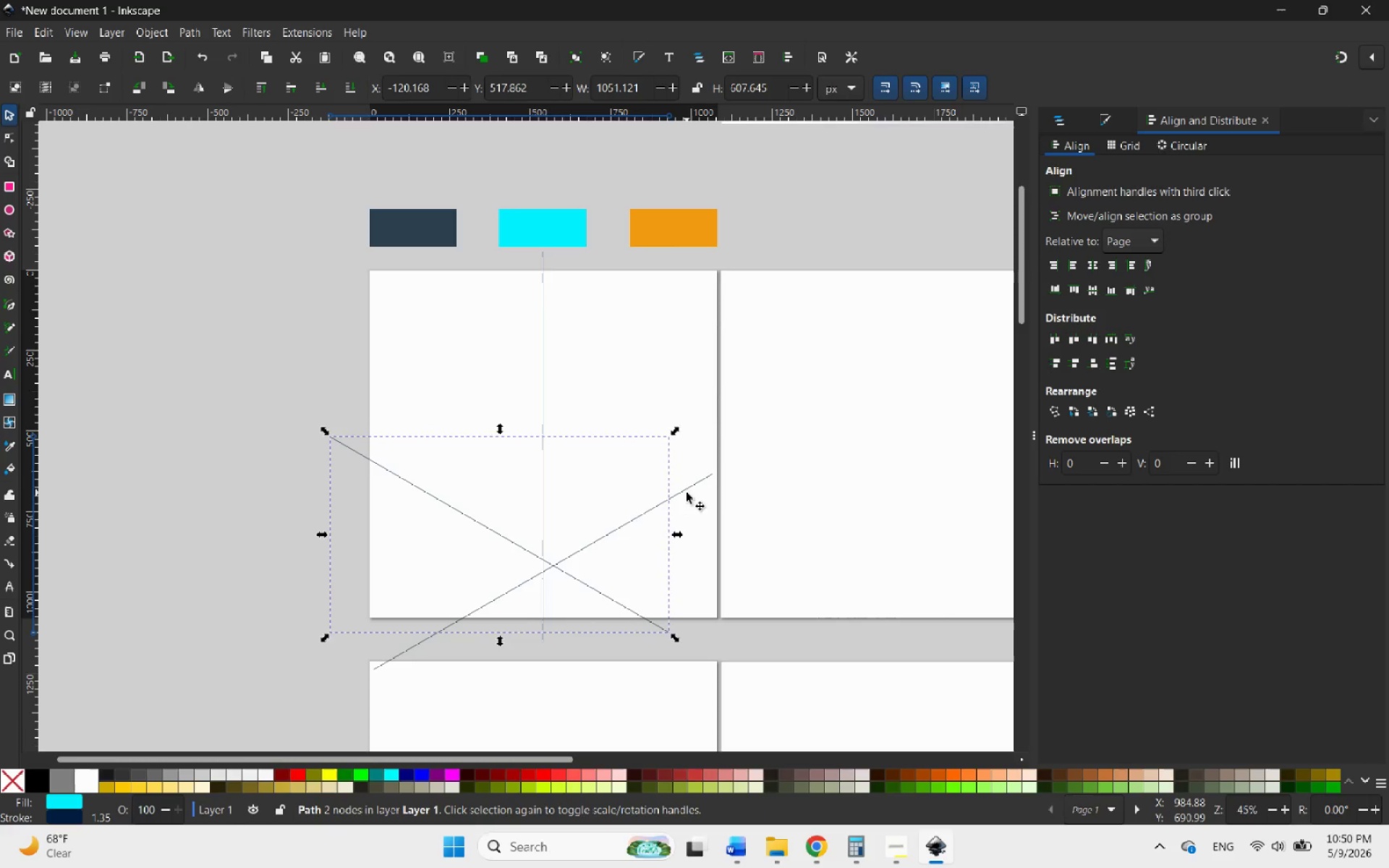 
hold_key(key=ShiftLeft, duration=0.38)
left_click([687, 490])
 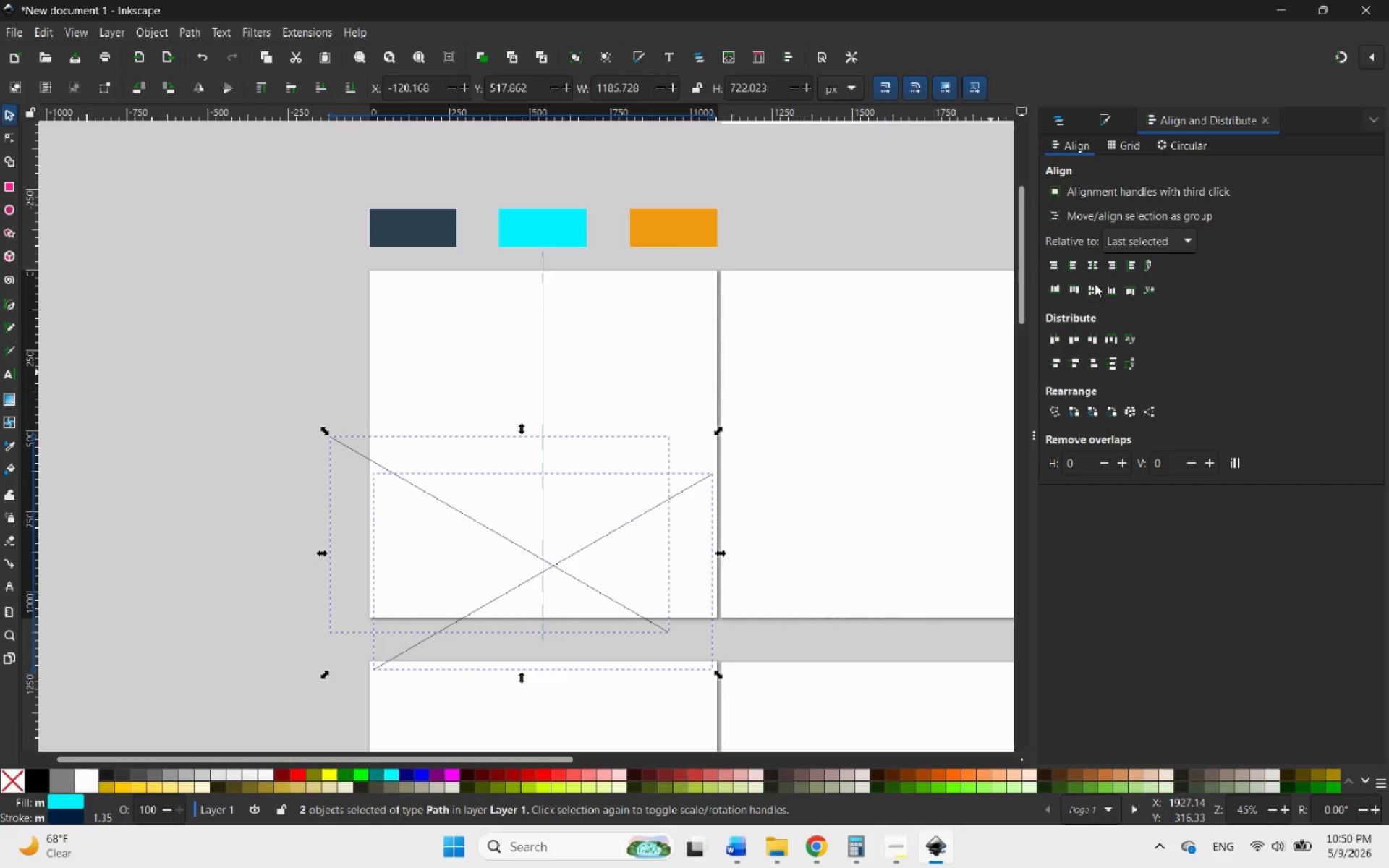 
left_click([1095, 261])
 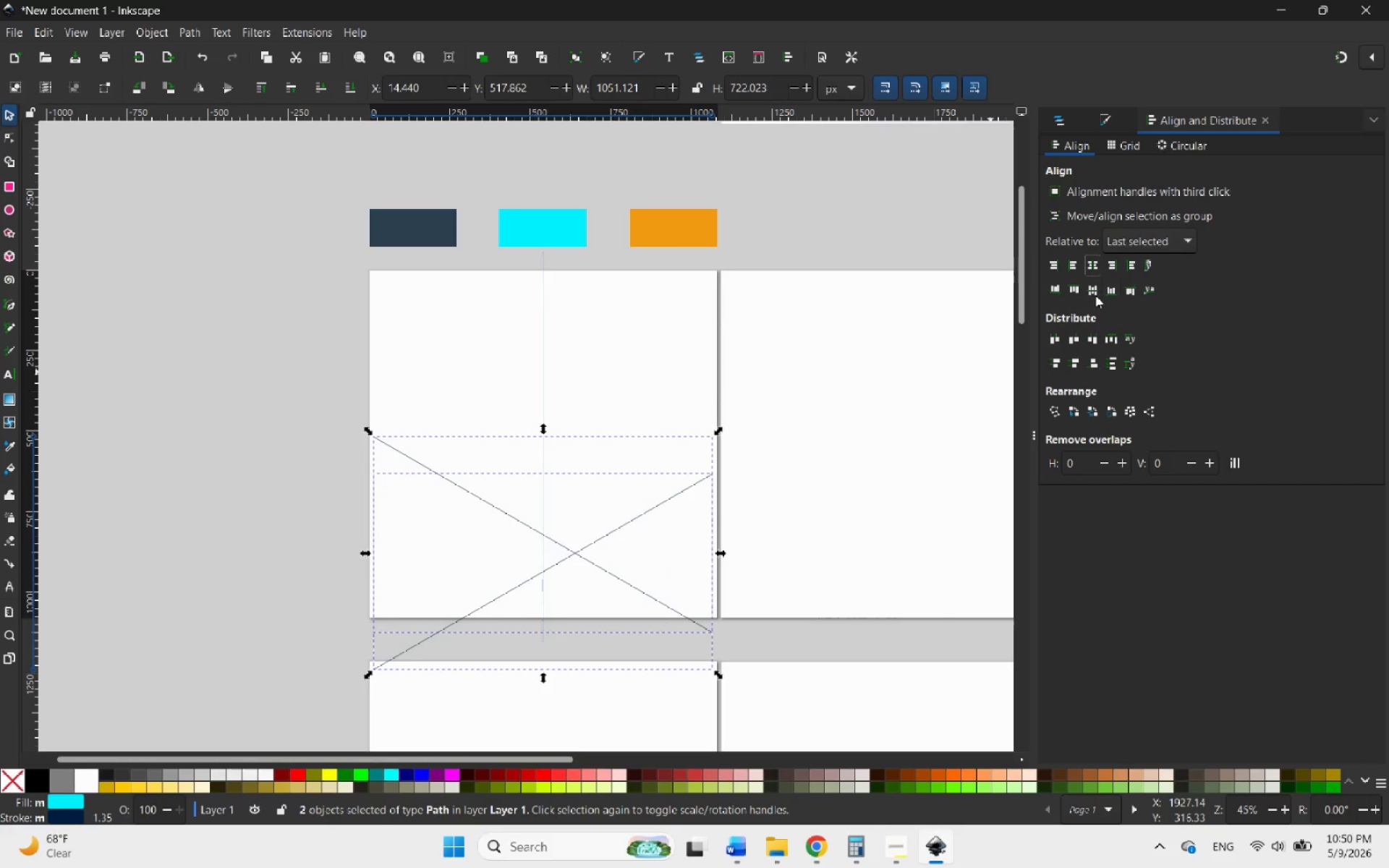 
left_click([1091, 294])
 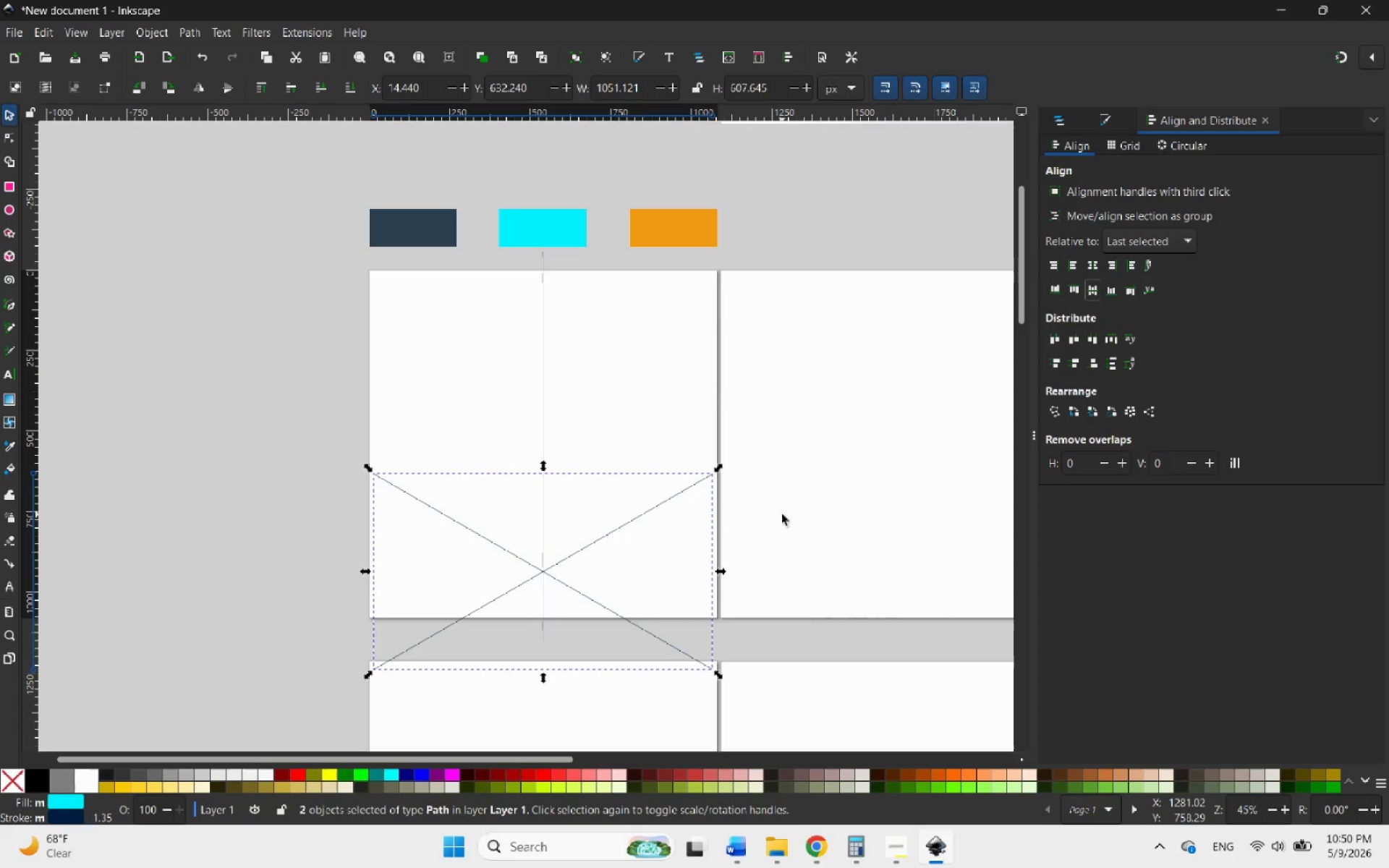 
left_click([782, 514])
 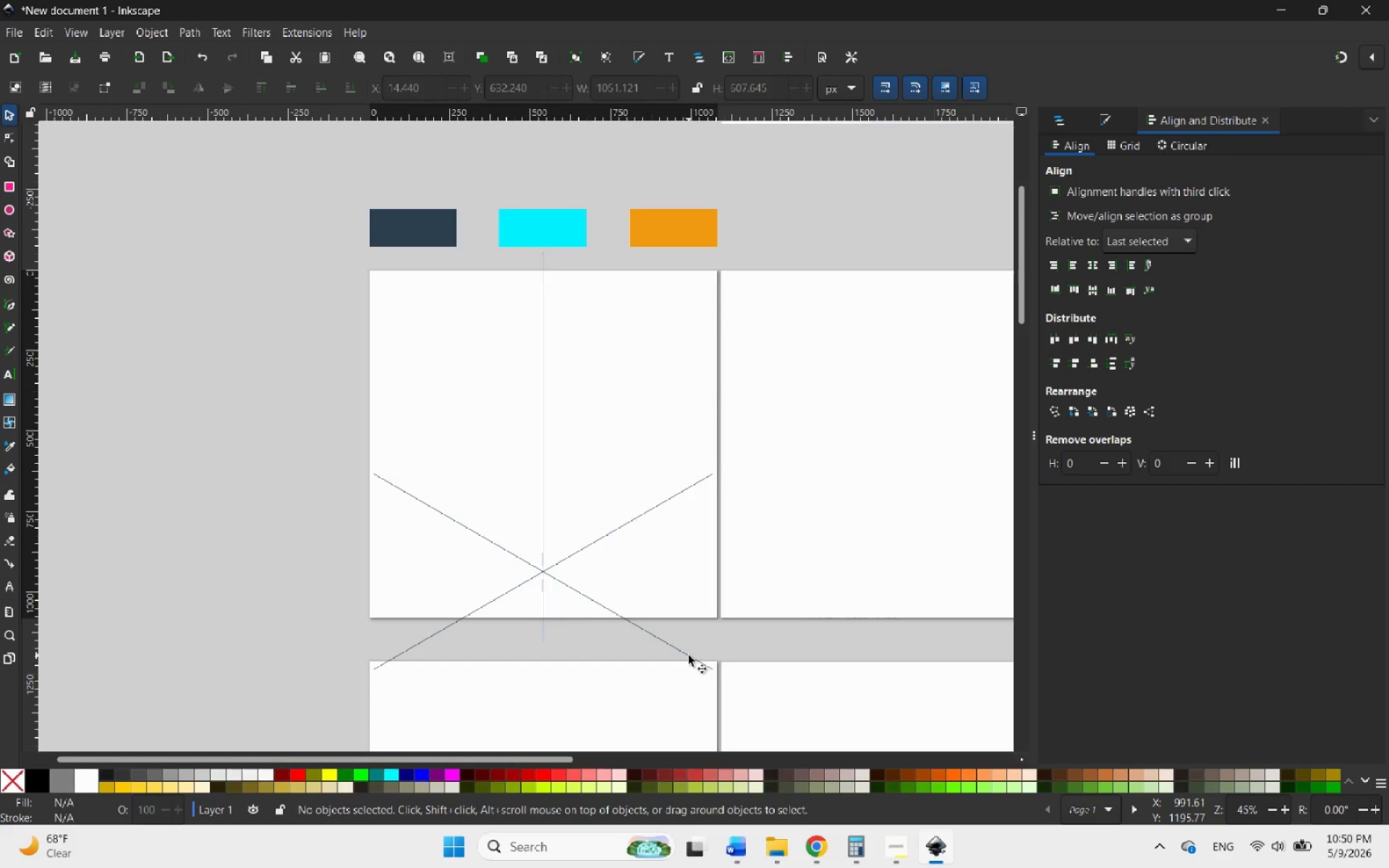 
left_click_drag(start_coordinate=[746, 678], to_coordinate=[620, 451])
 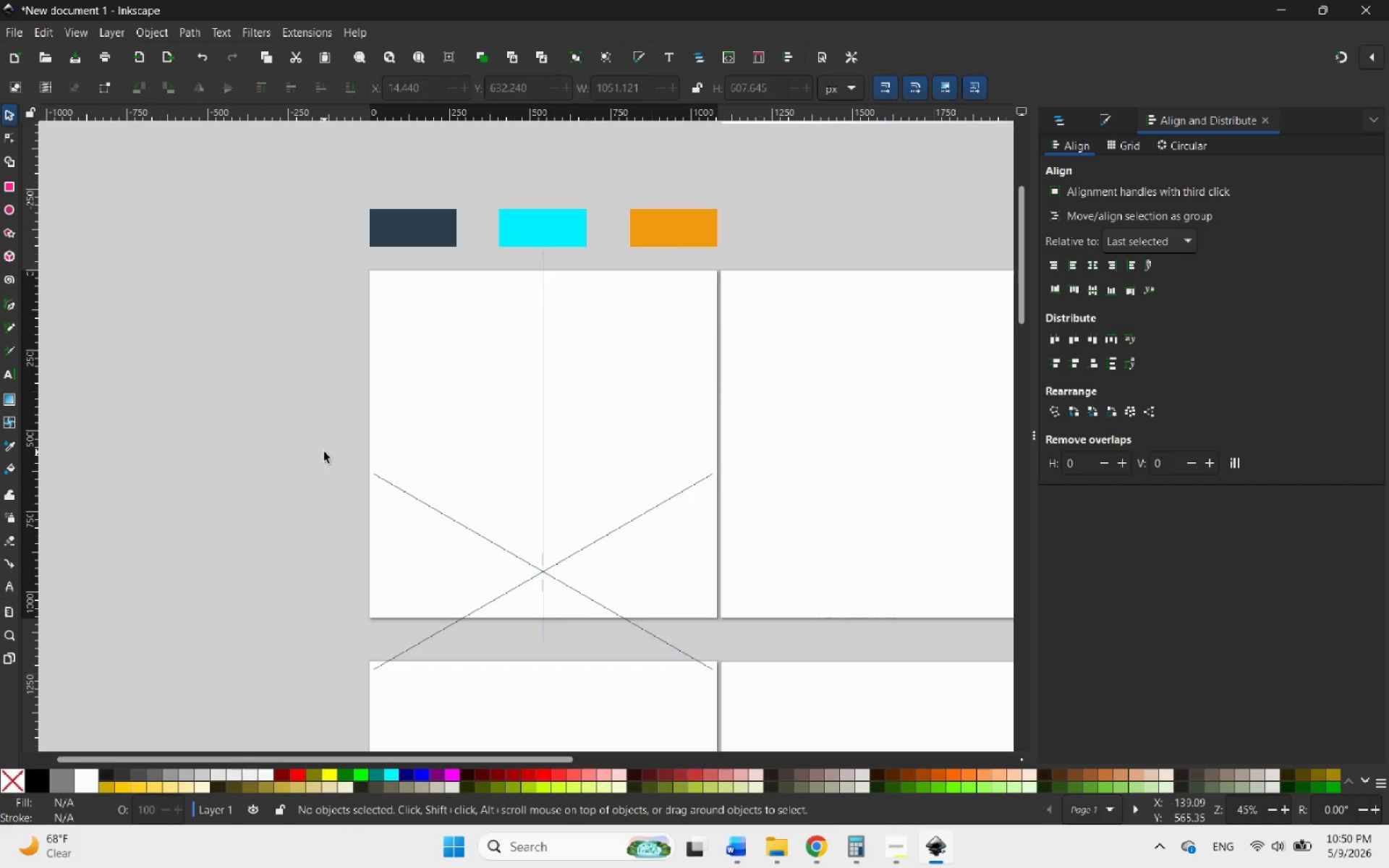 
left_click_drag(start_coordinate=[318, 452], to_coordinate=[768, 709])
 